 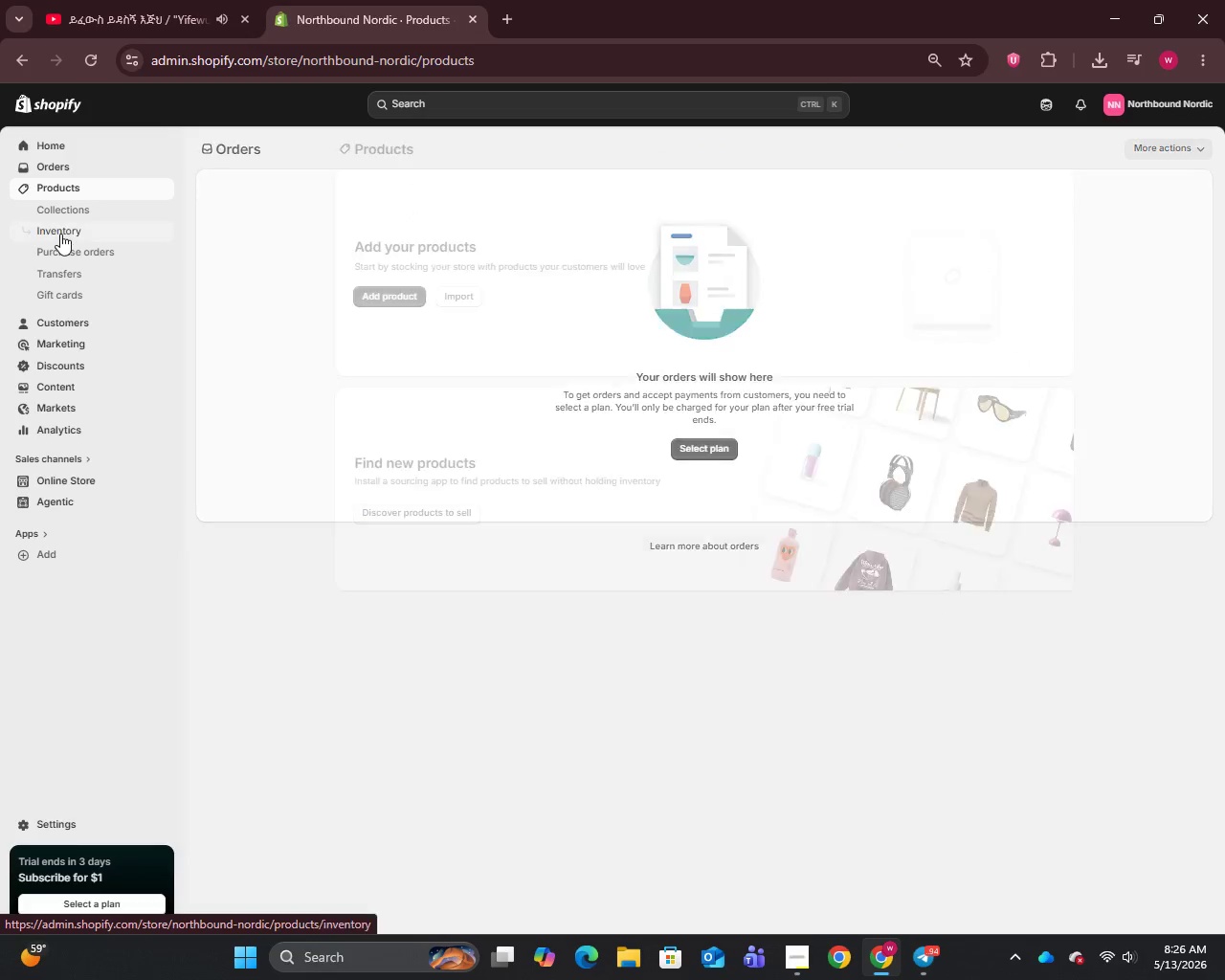 
left_click([458, 299])
 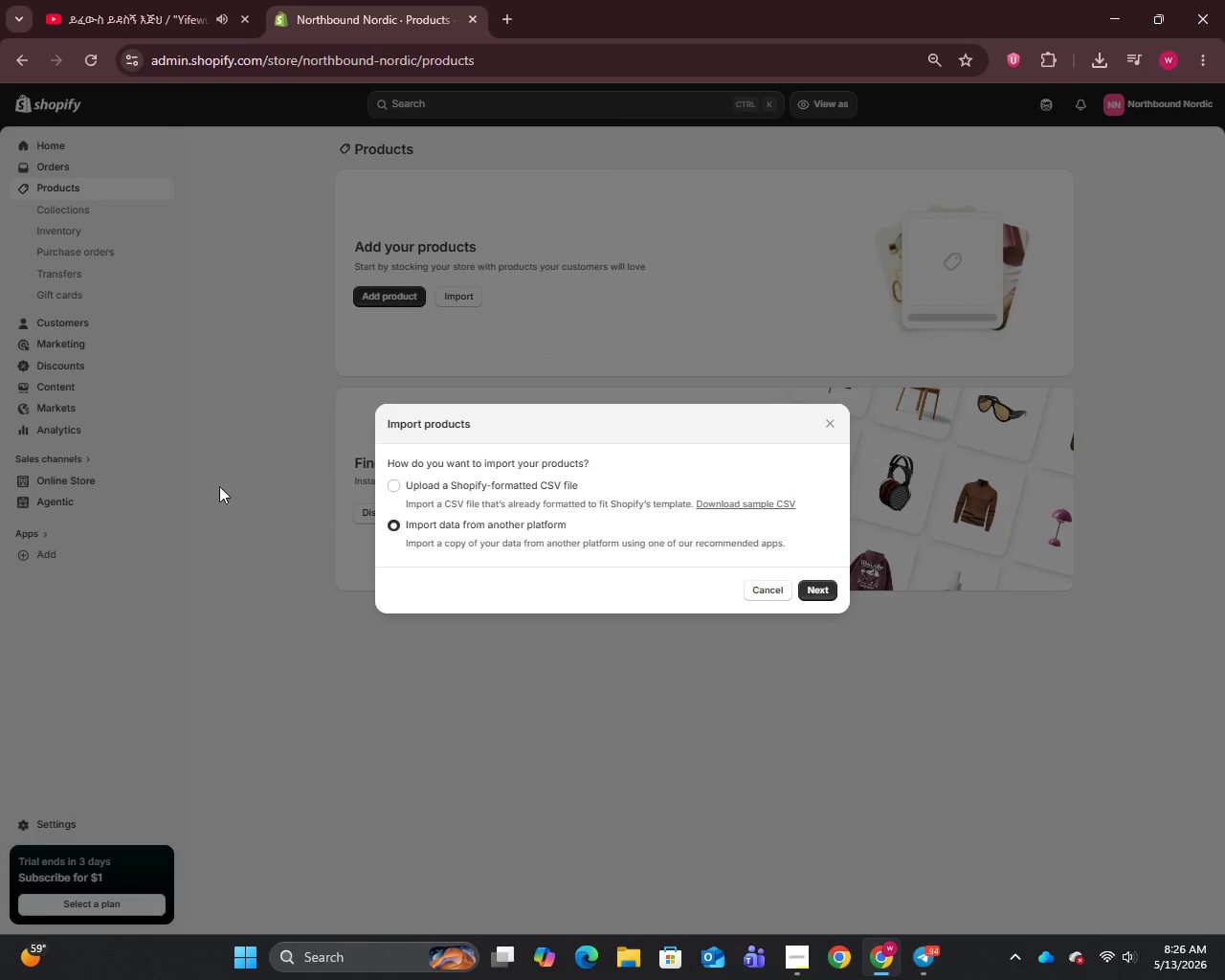 
left_click([378, 489])
 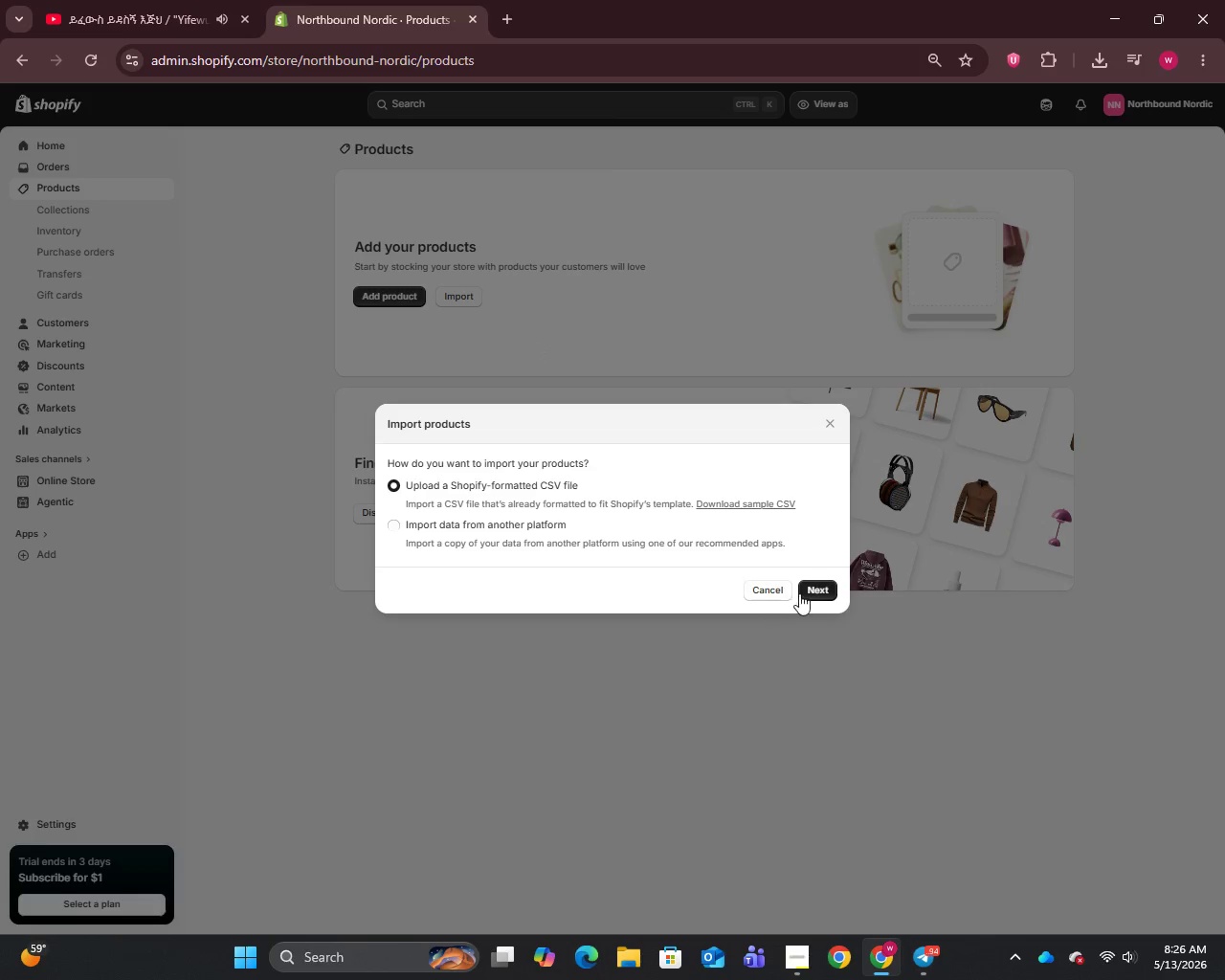 
left_click([825, 589])
 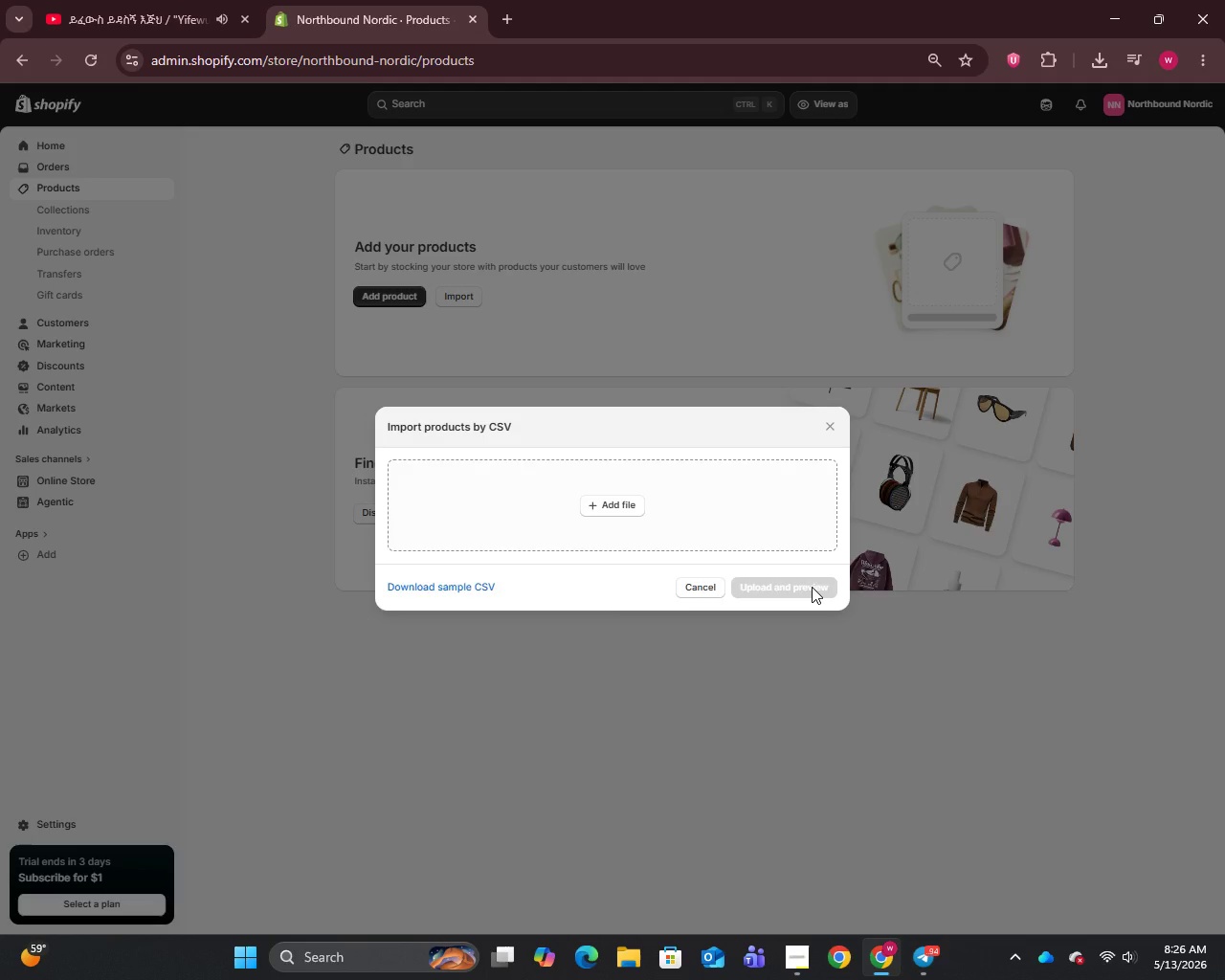 
left_click([609, 508])
 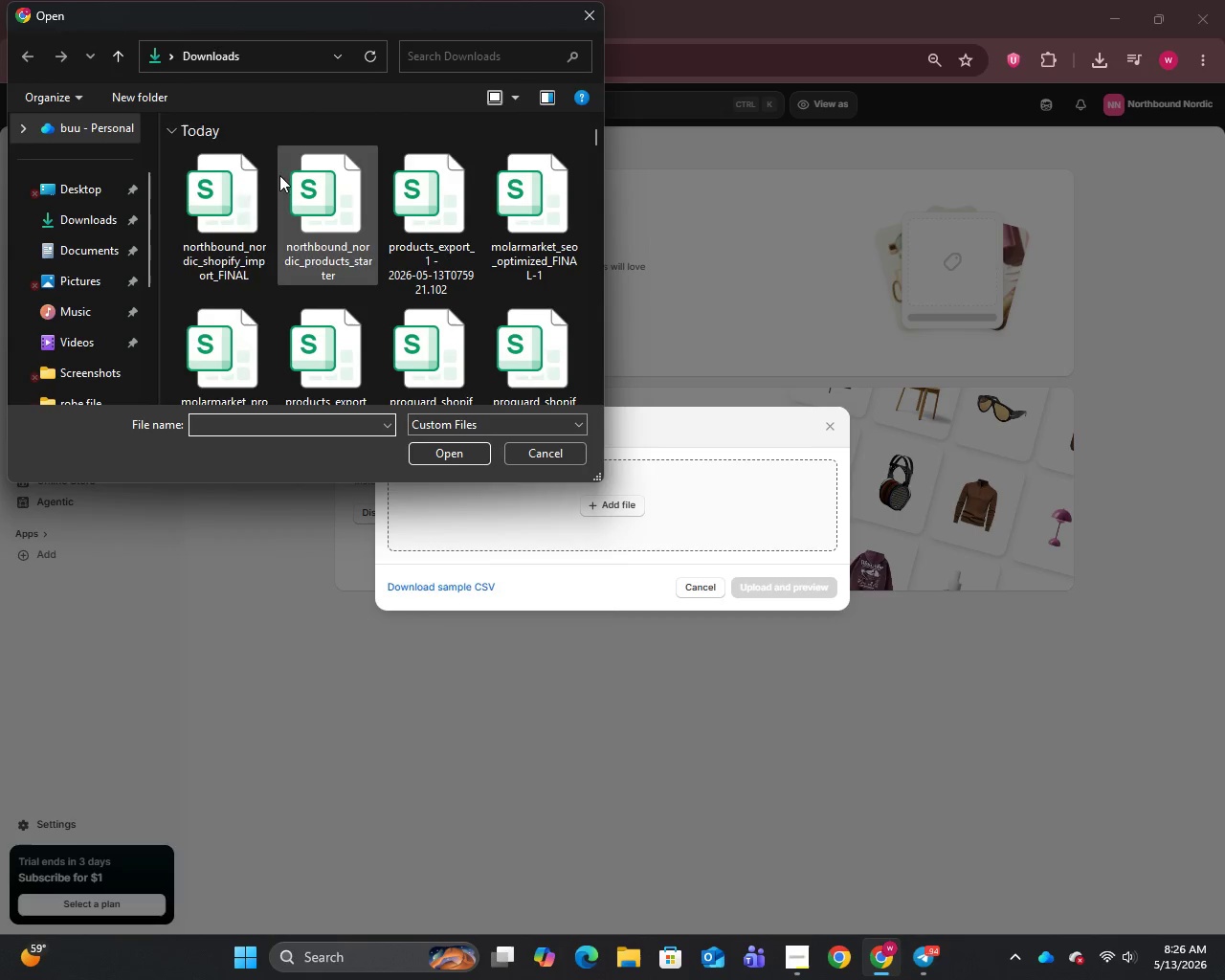 
left_click([208, 204])
 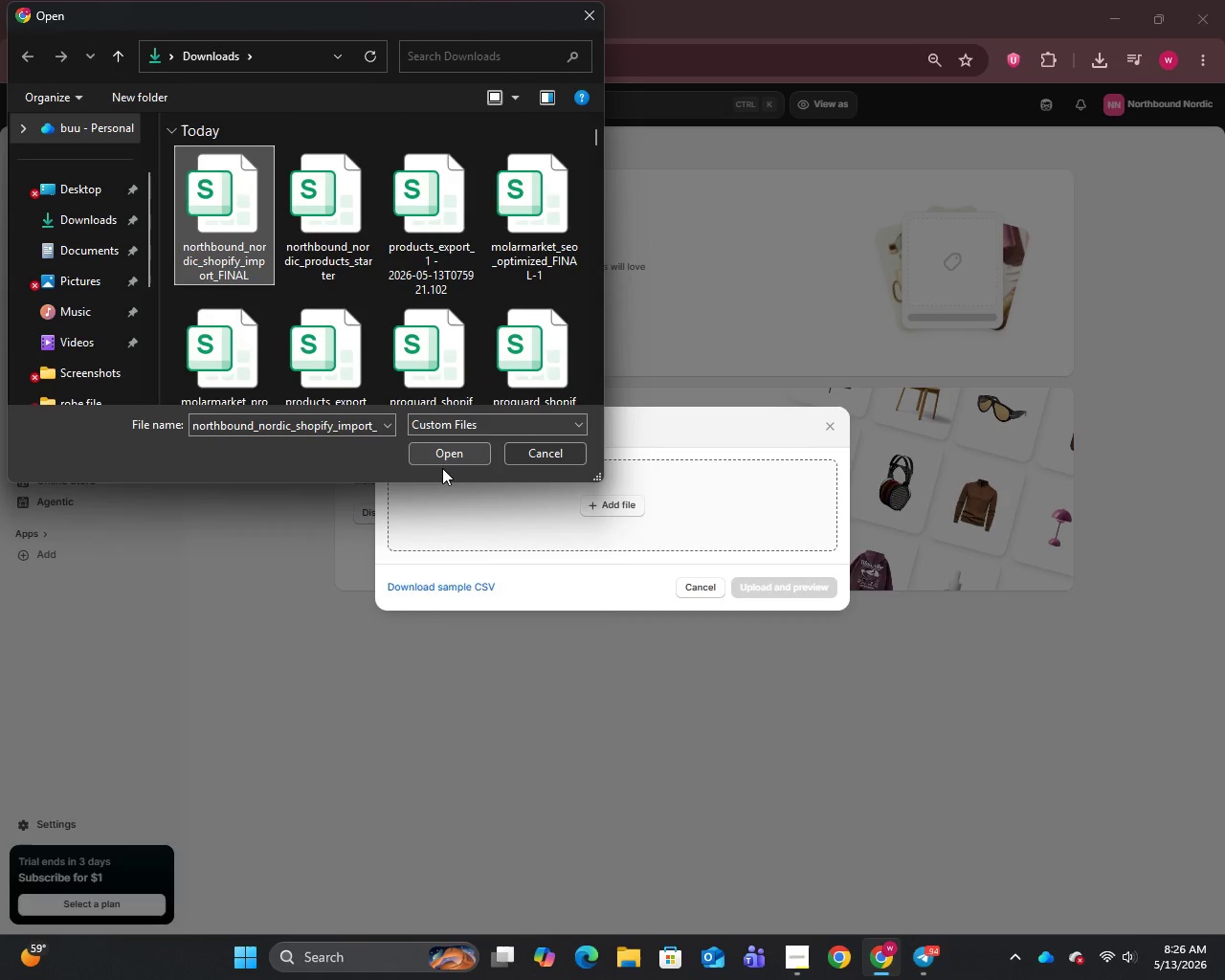 
left_click([440, 460])
 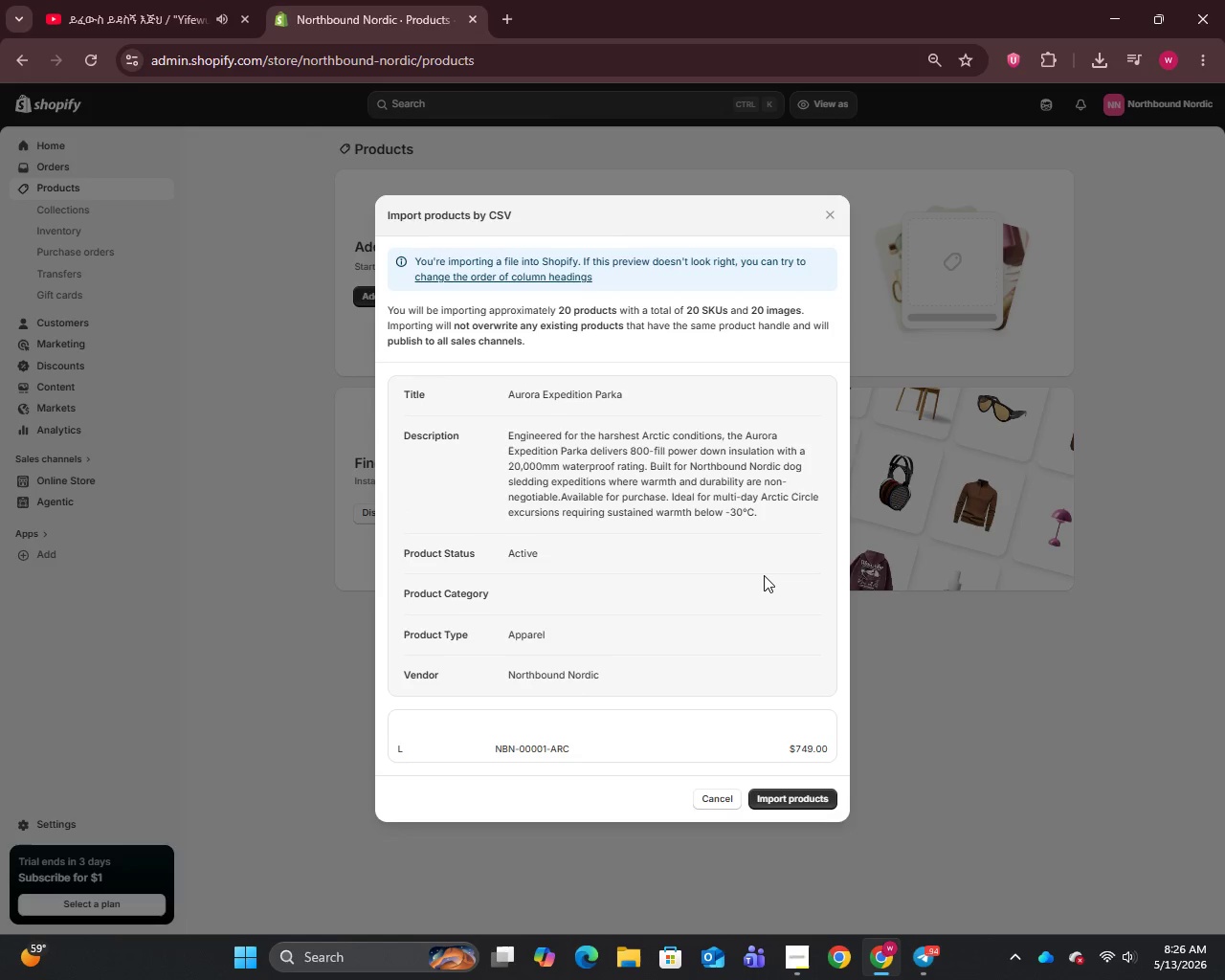 
left_click([791, 799])
 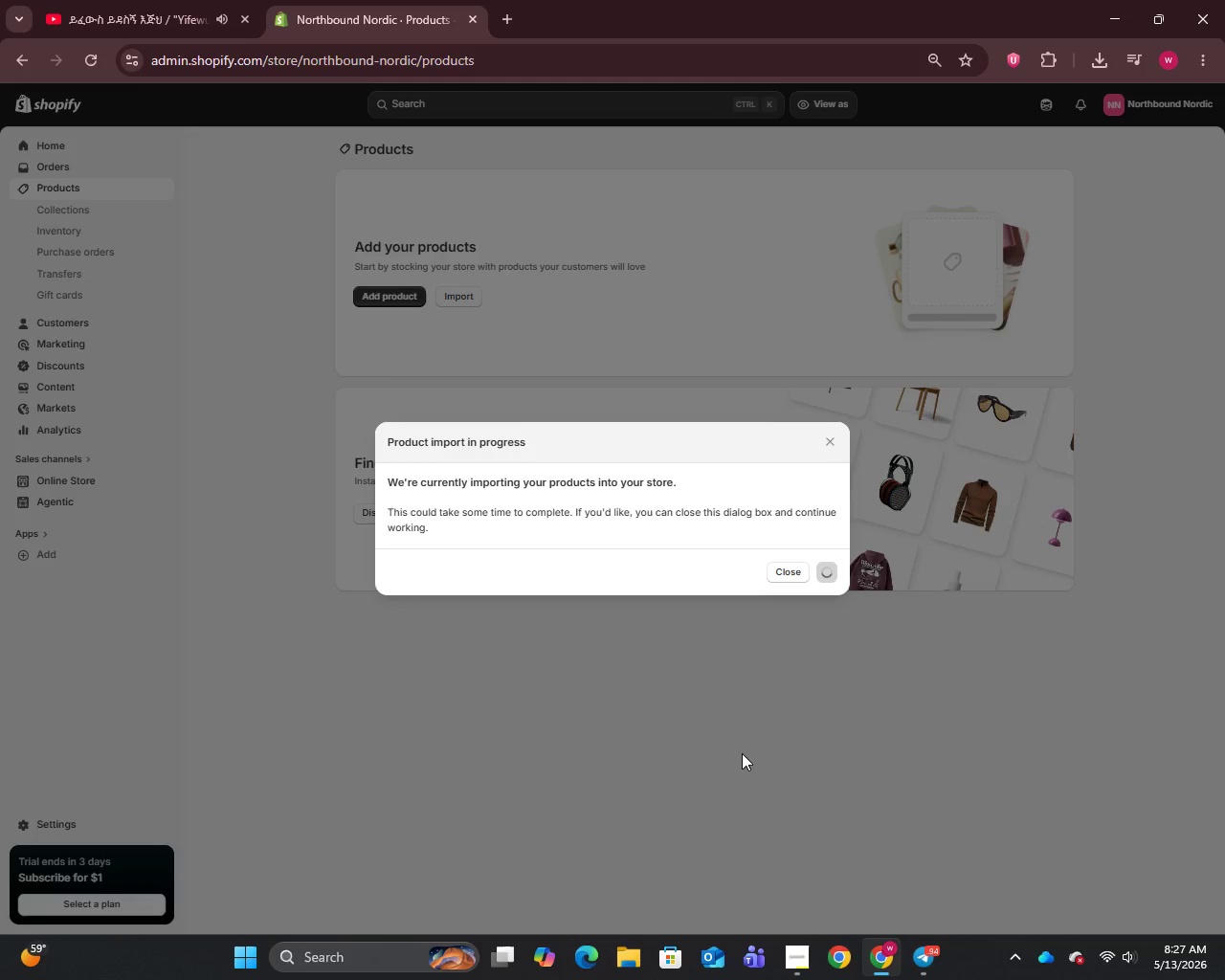 
wait(25.19)
 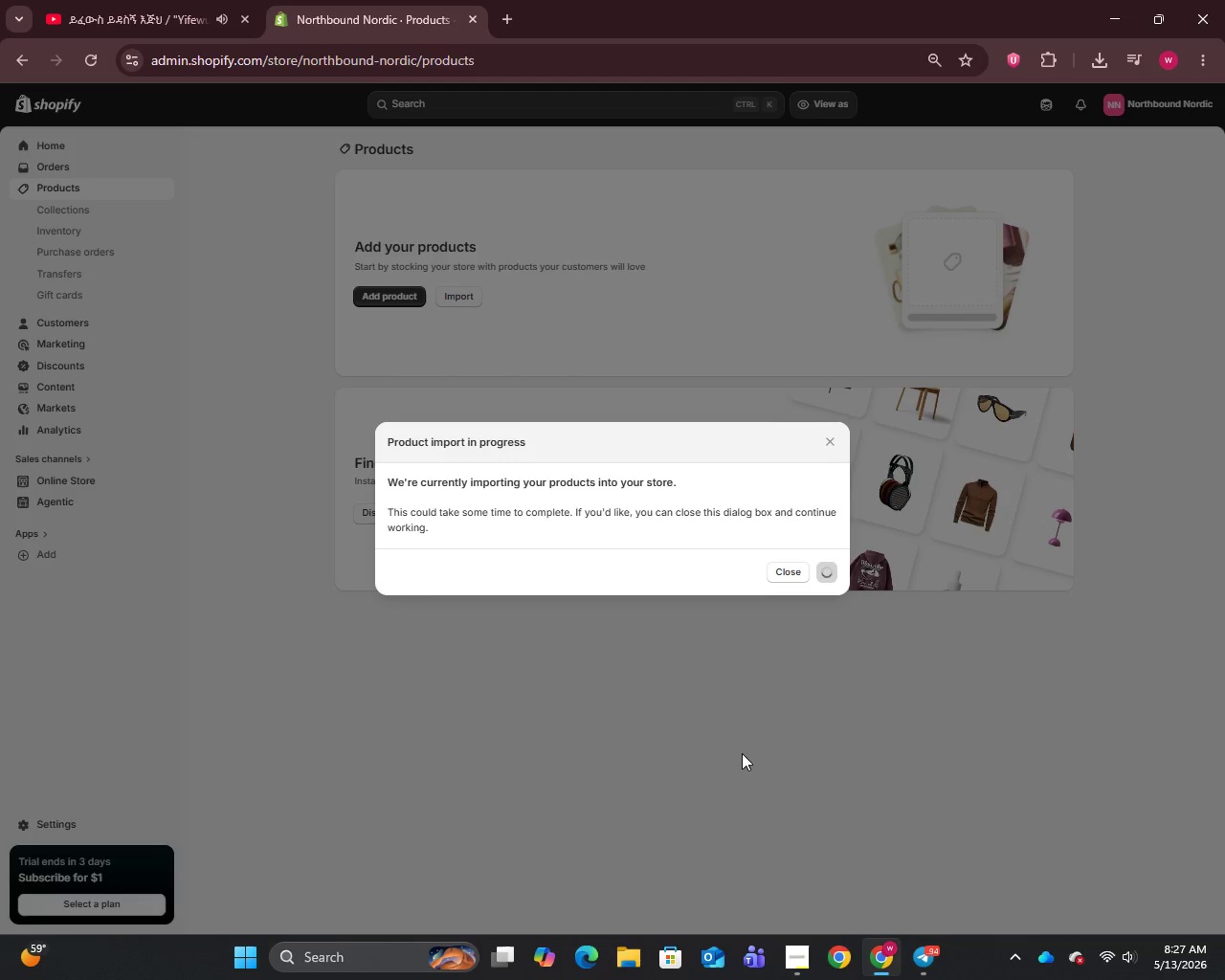 
scroll: coordinate [702, 644], scroll_direction: down, amount: 5.0
 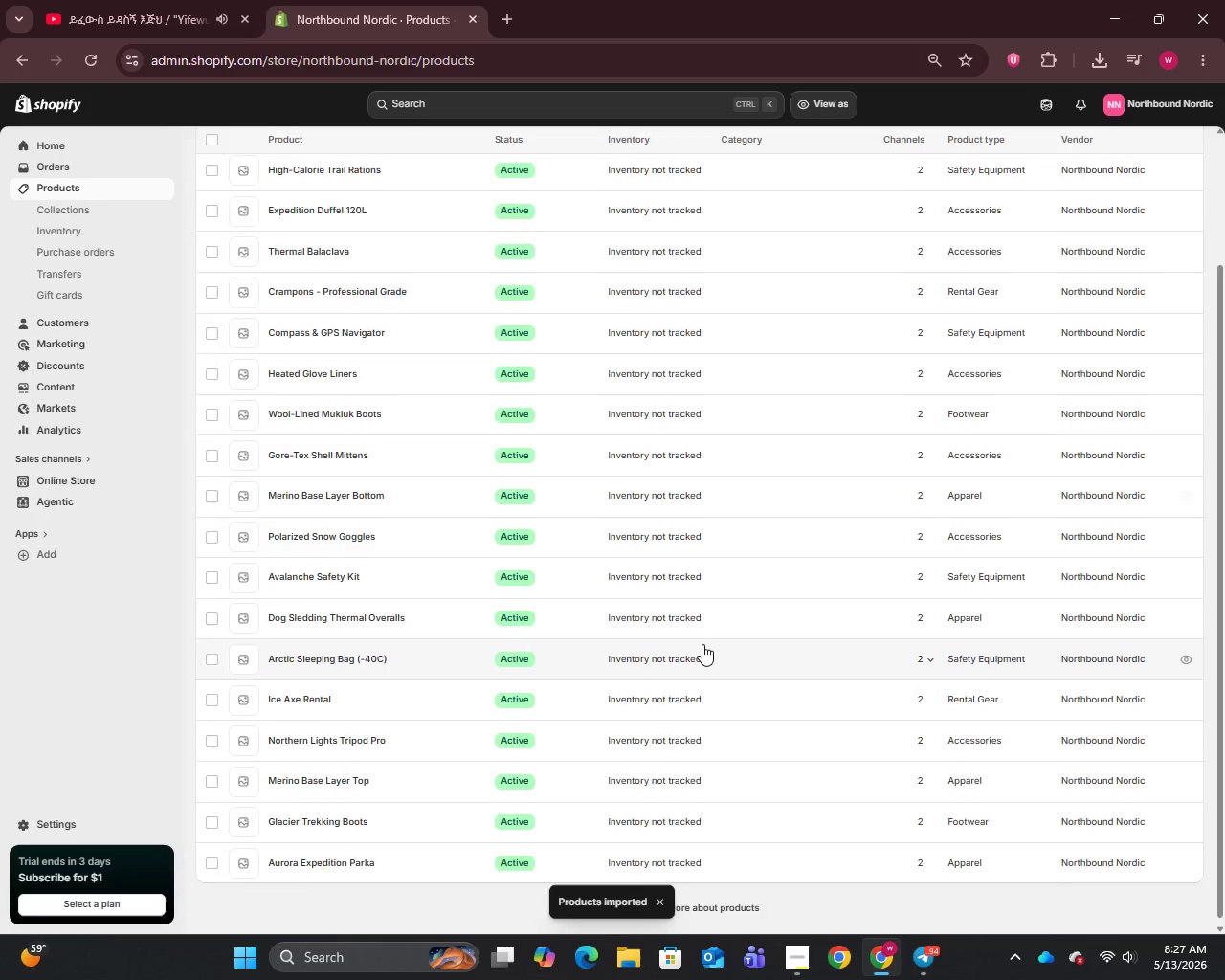 
scroll: coordinate [702, 644], scroll_direction: up, amount: 2.0
 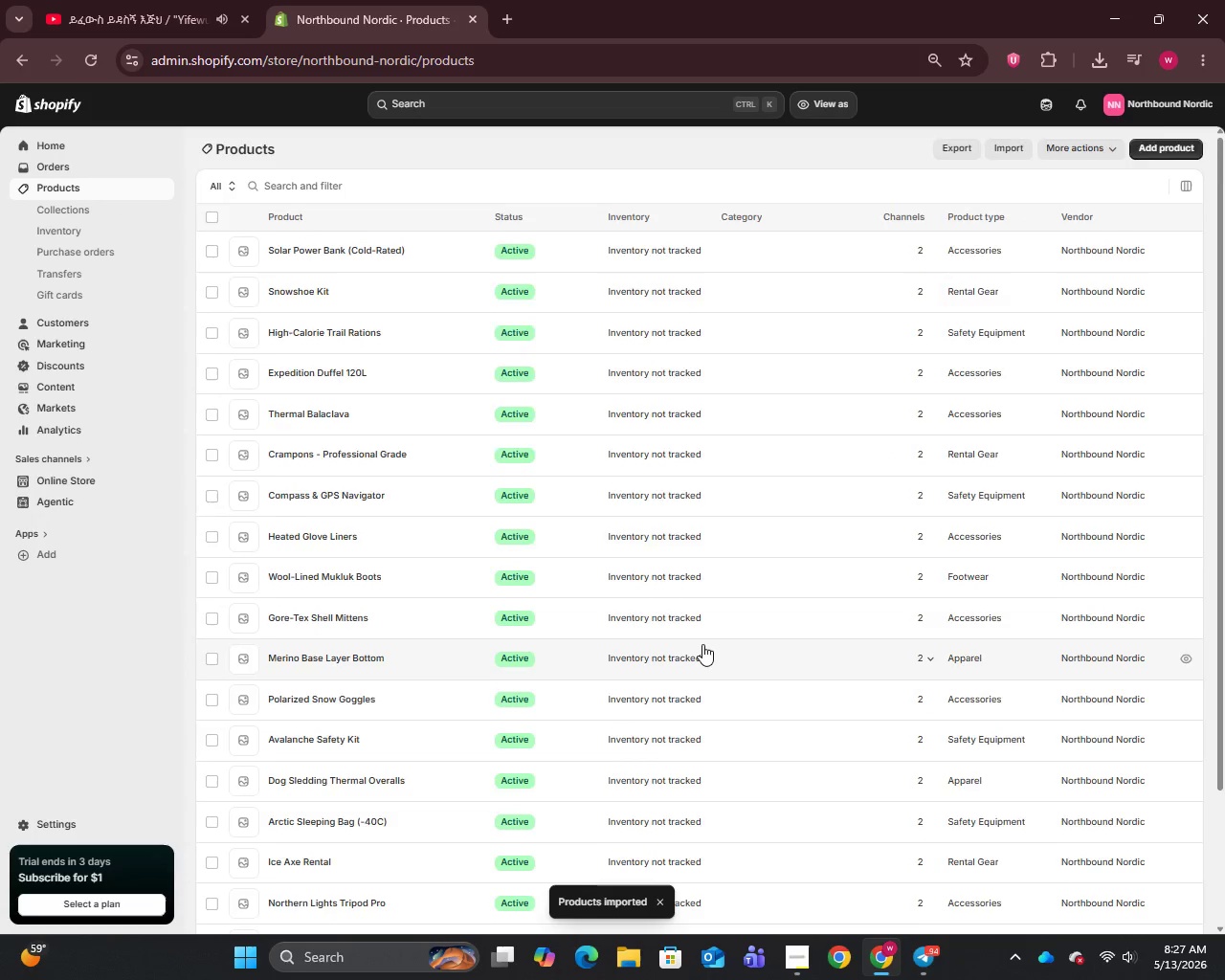 
scroll: coordinate [702, 644], scroll_direction: down, amount: 5.0
 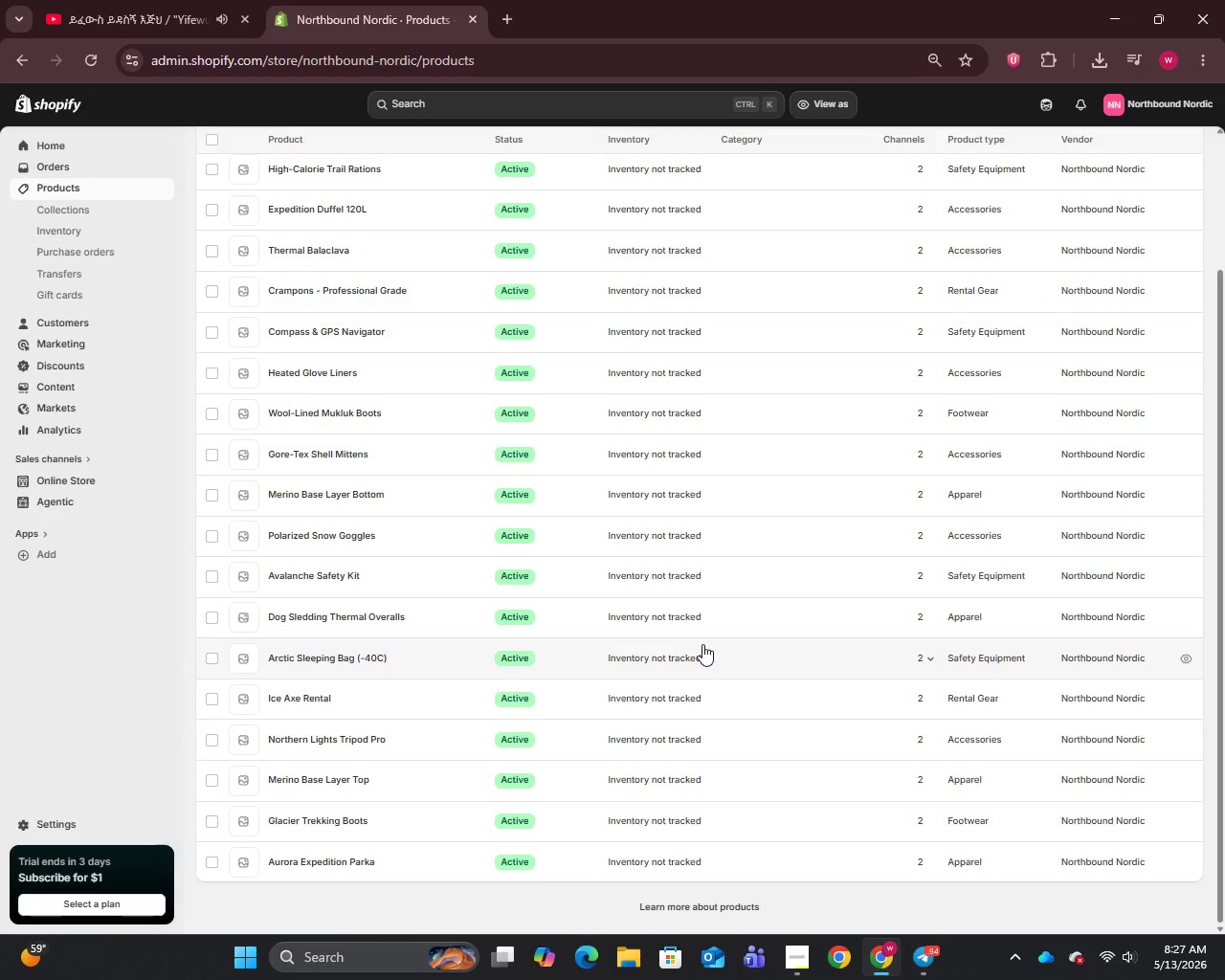 
scroll: coordinate [702, 644], scroll_direction: up, amount: 4.0
 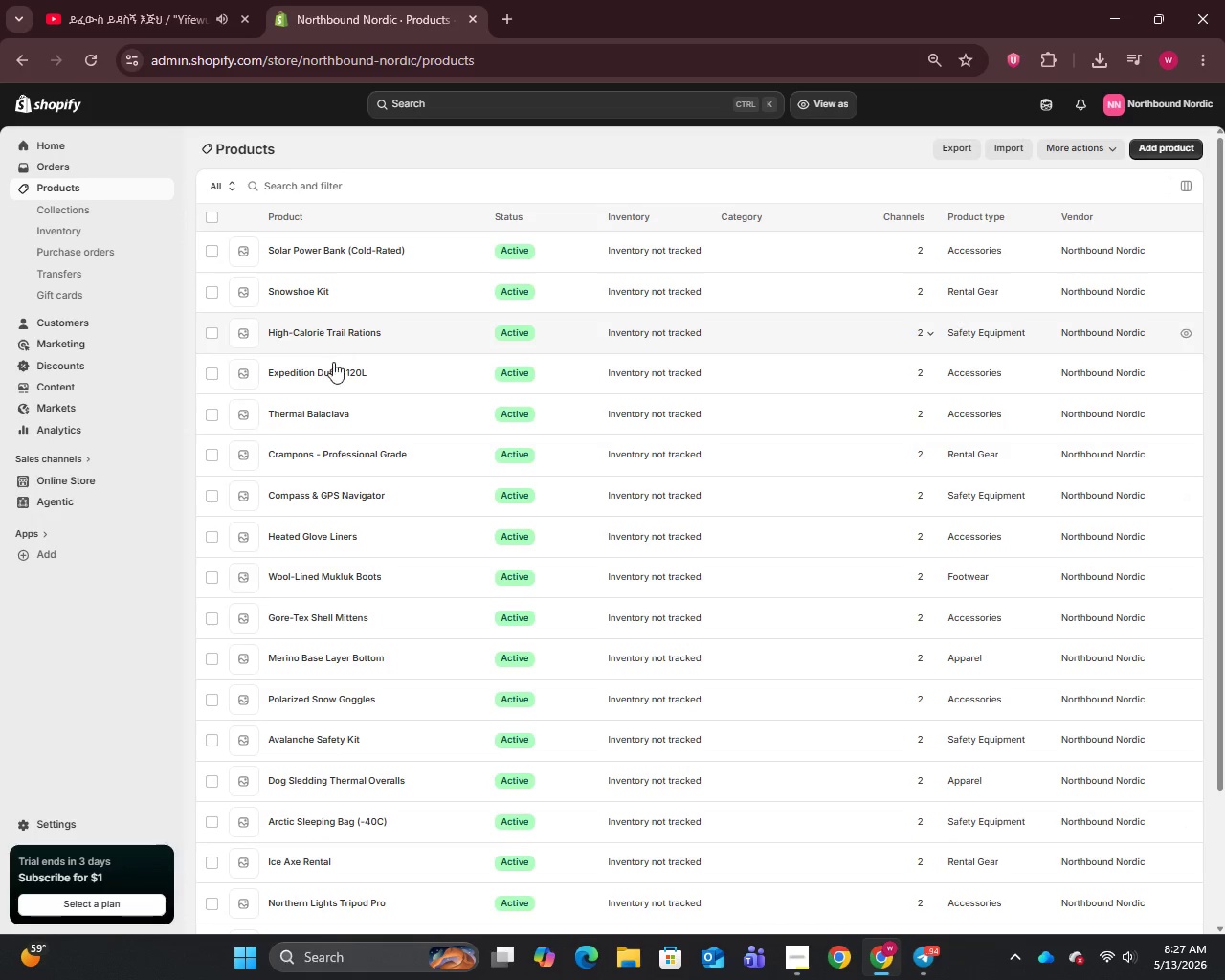 
scroll: coordinate [407, 724], scroll_direction: down, amount: 7.0
 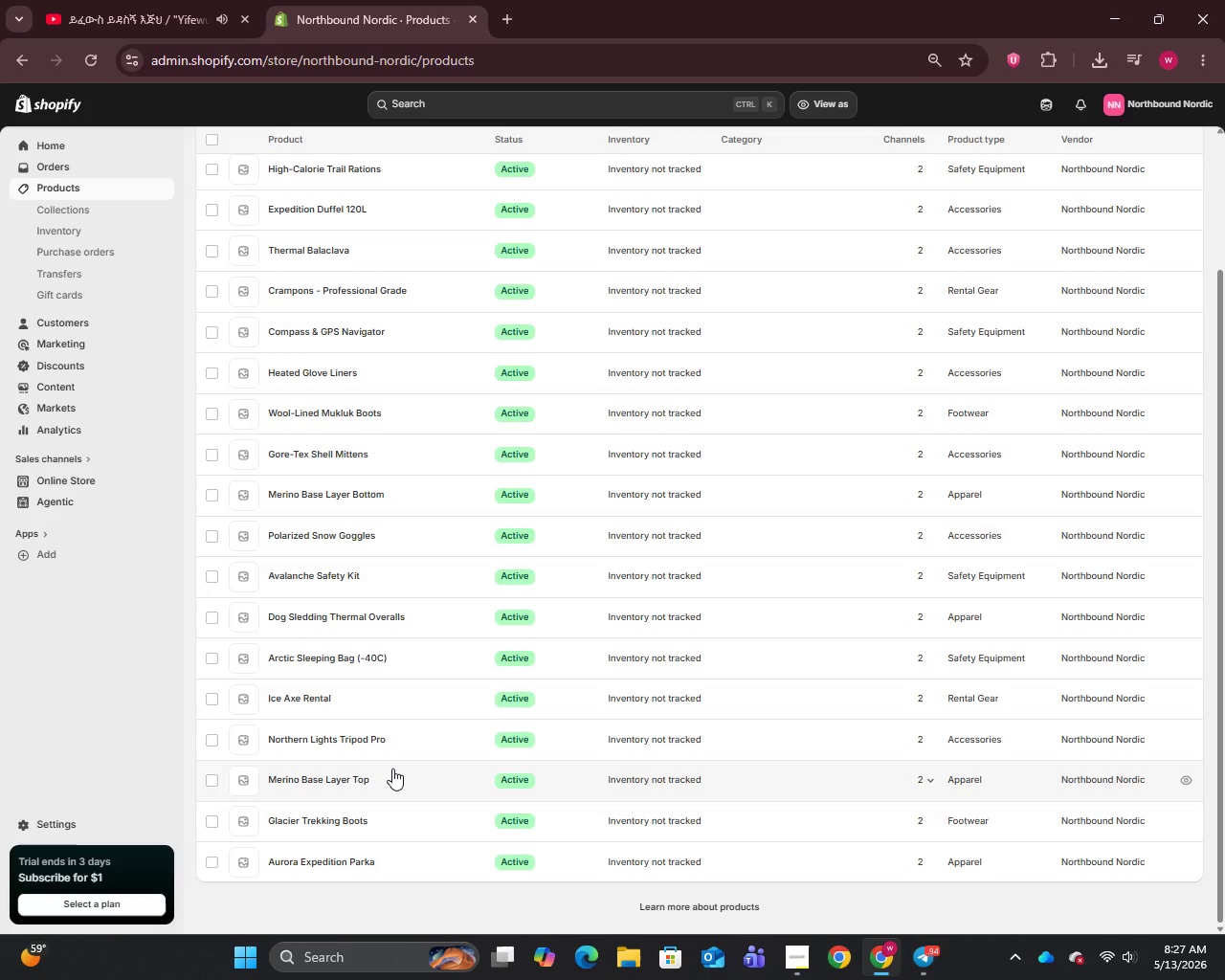 
wait(6.85)
 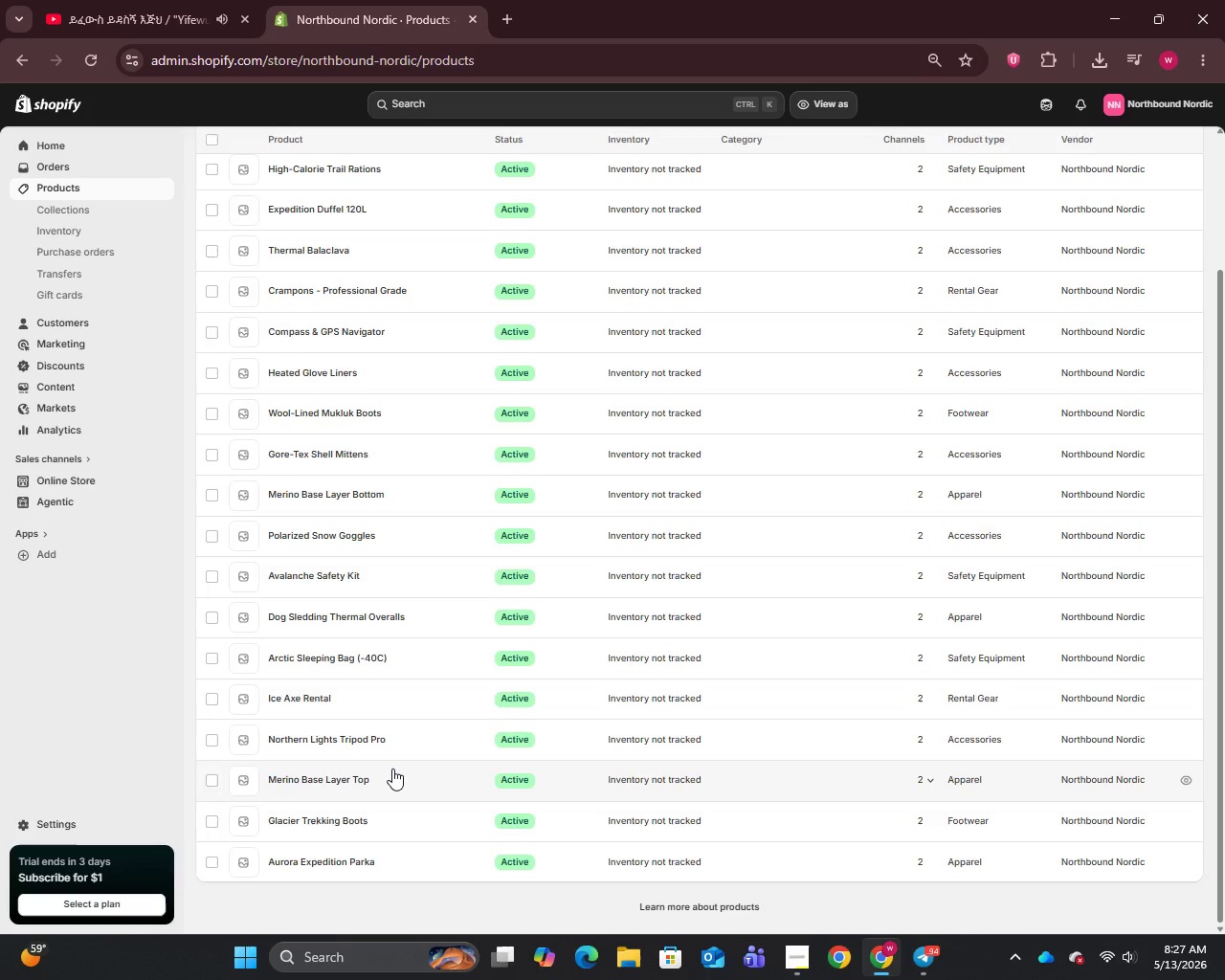 
left_click([312, 866])
 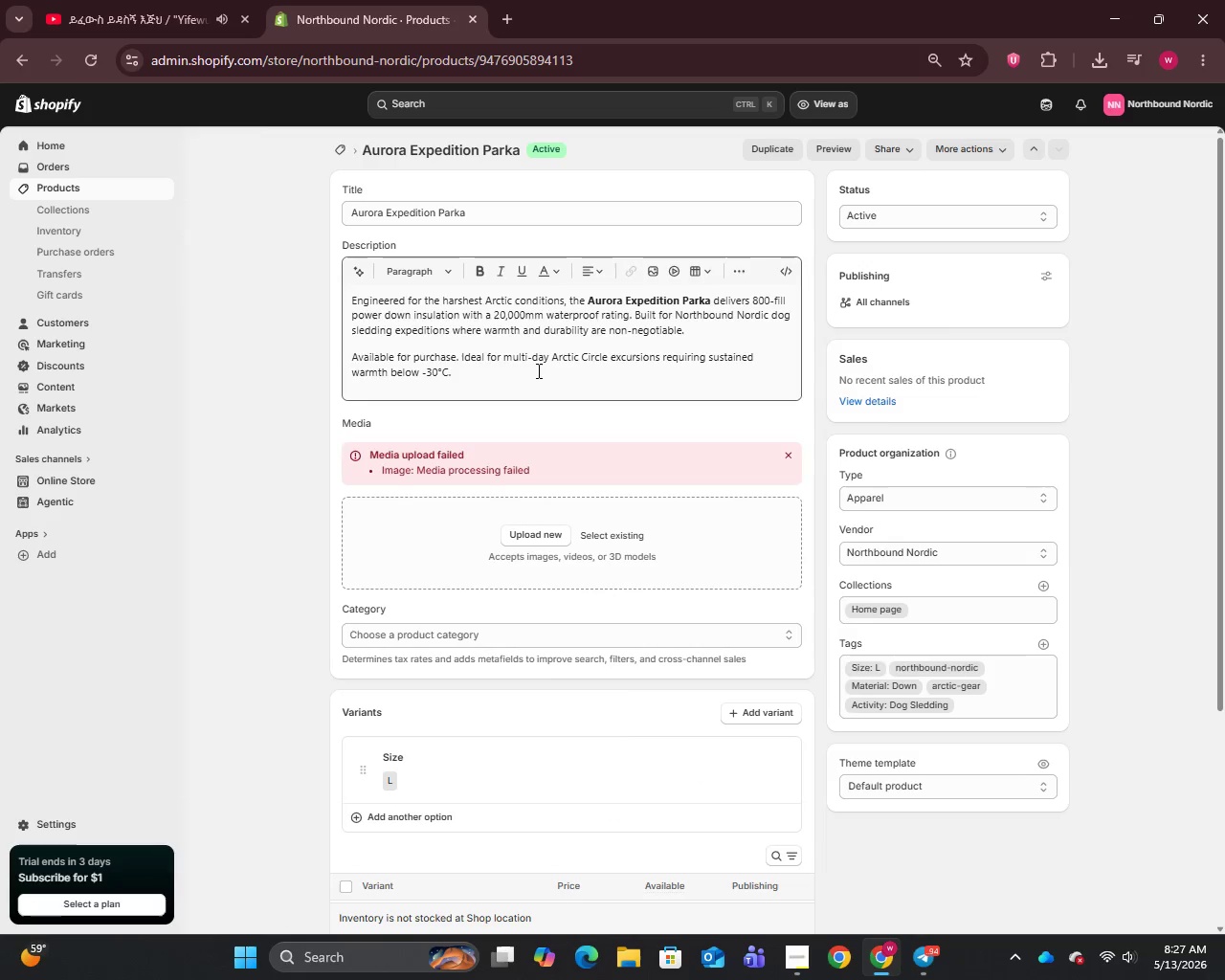 
wait(5.28)
 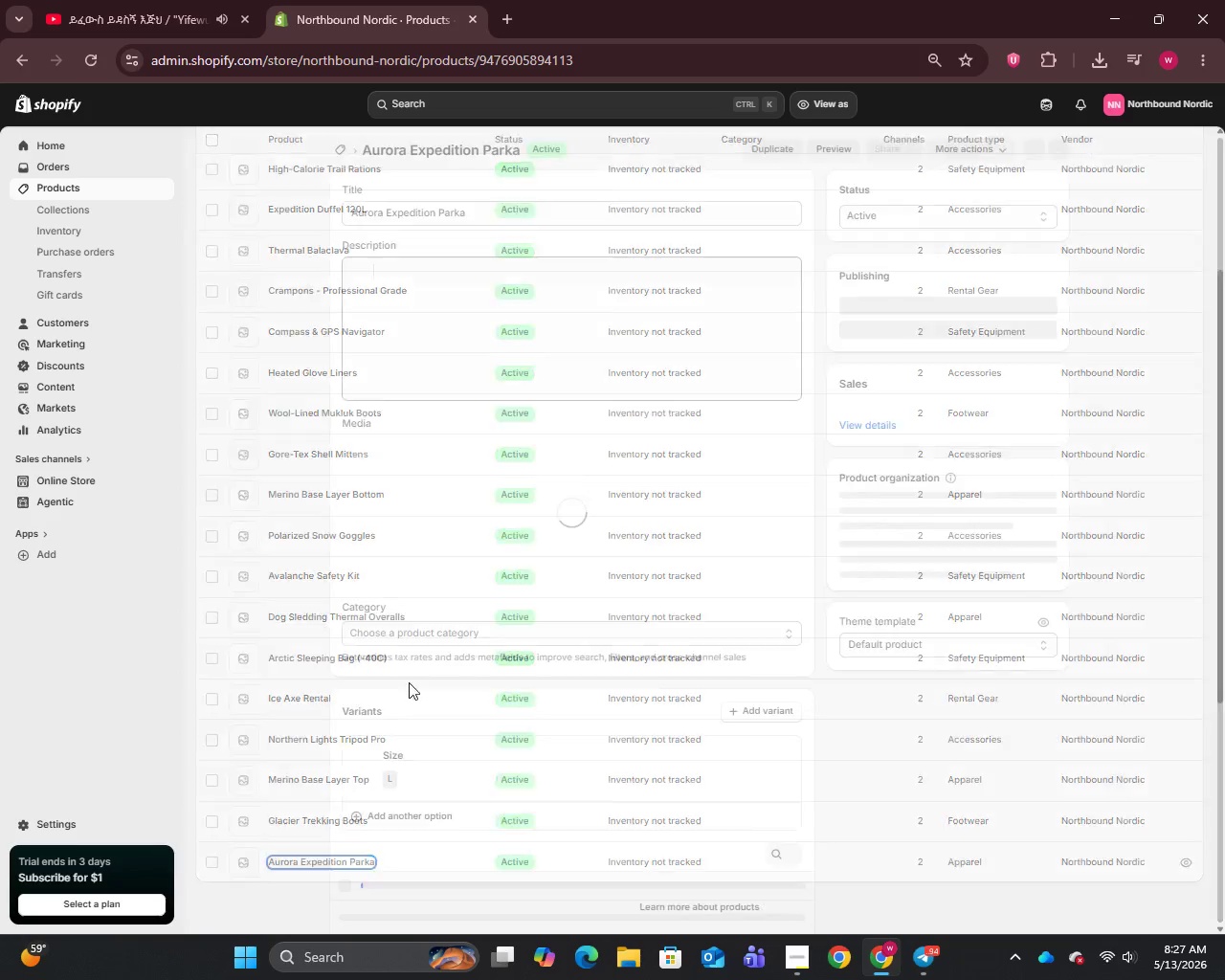 
left_click([790, 452])
 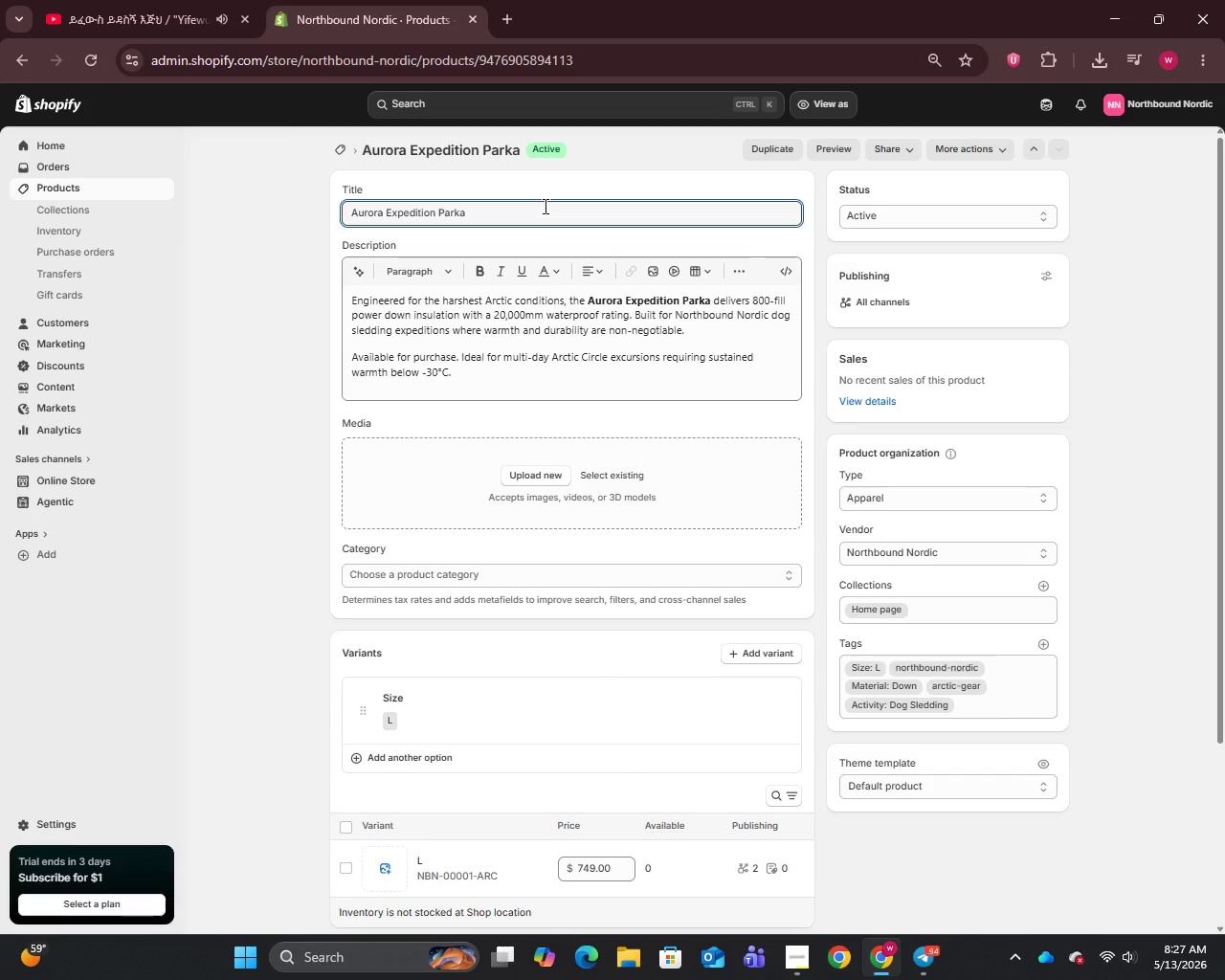 
key(Control+A)
 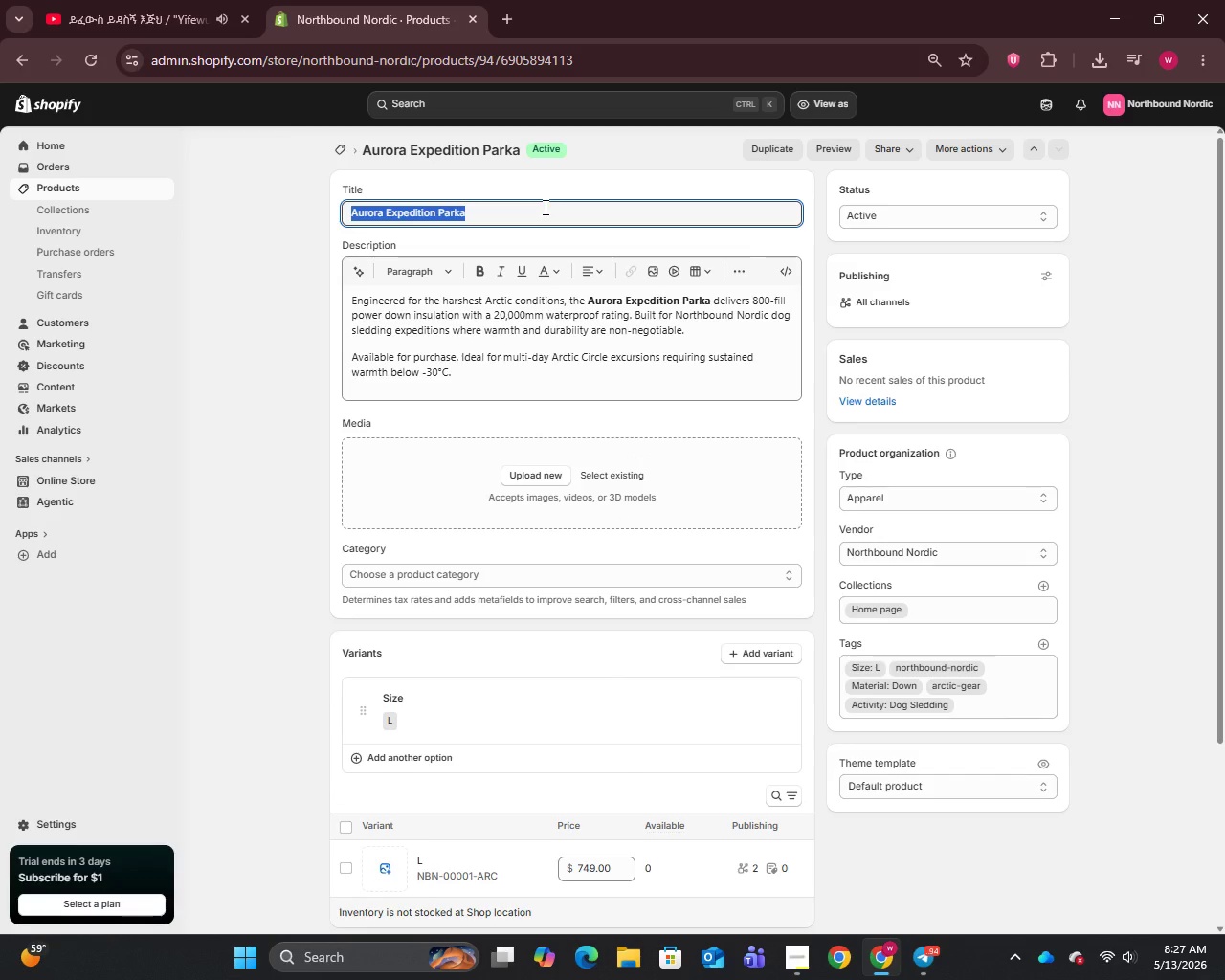 
key(Control+C)
 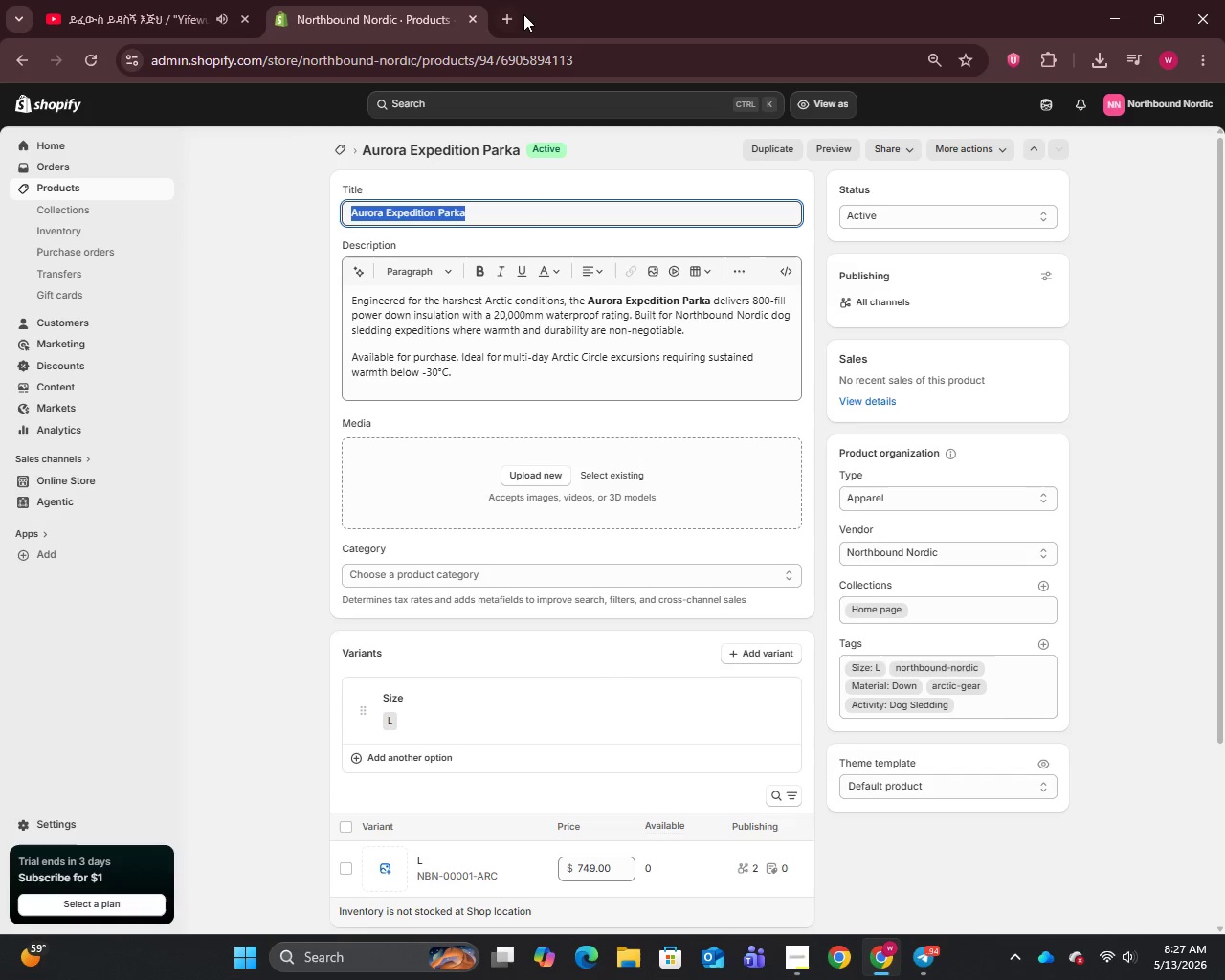 
left_click([515, 15])
 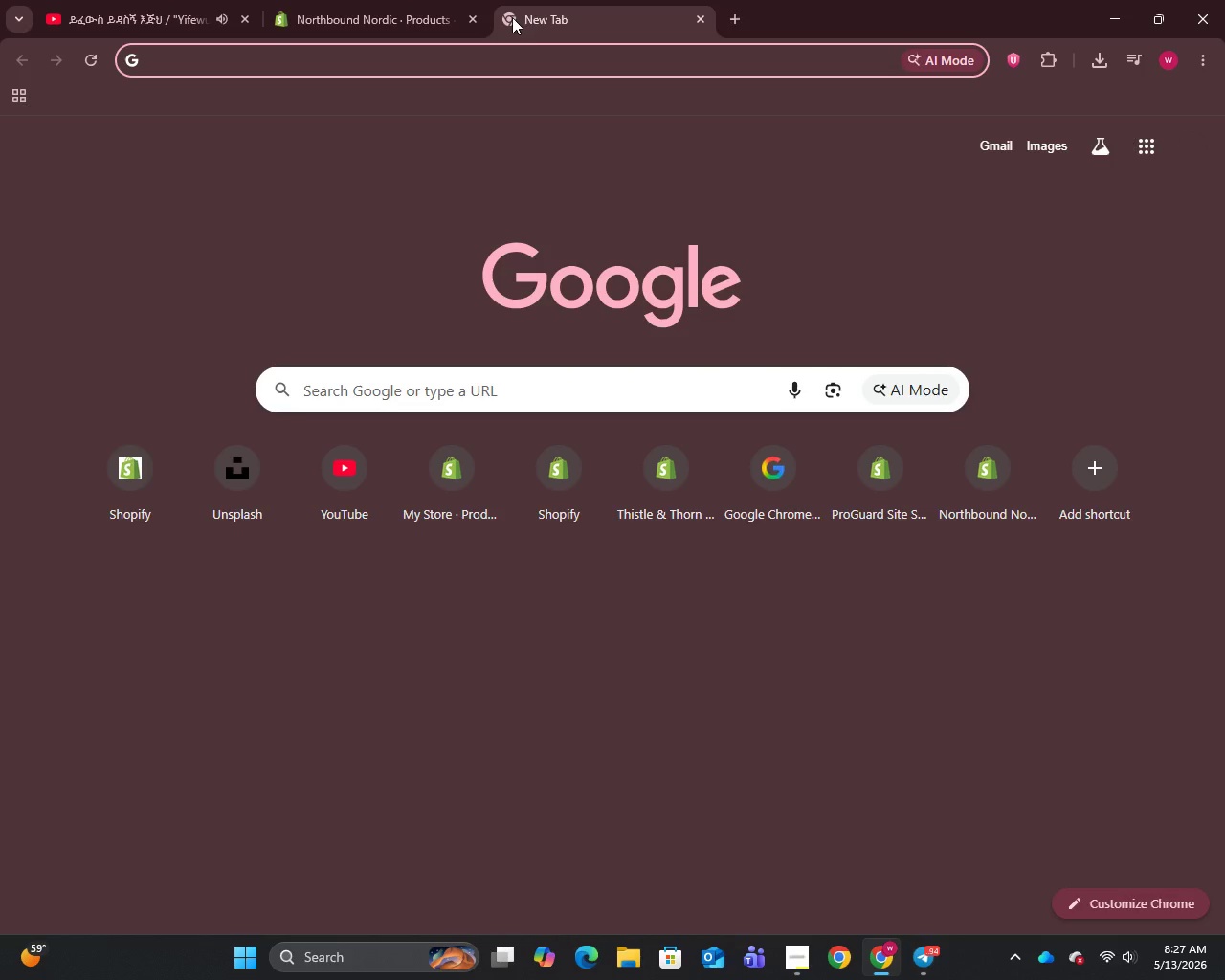 
key(U)
 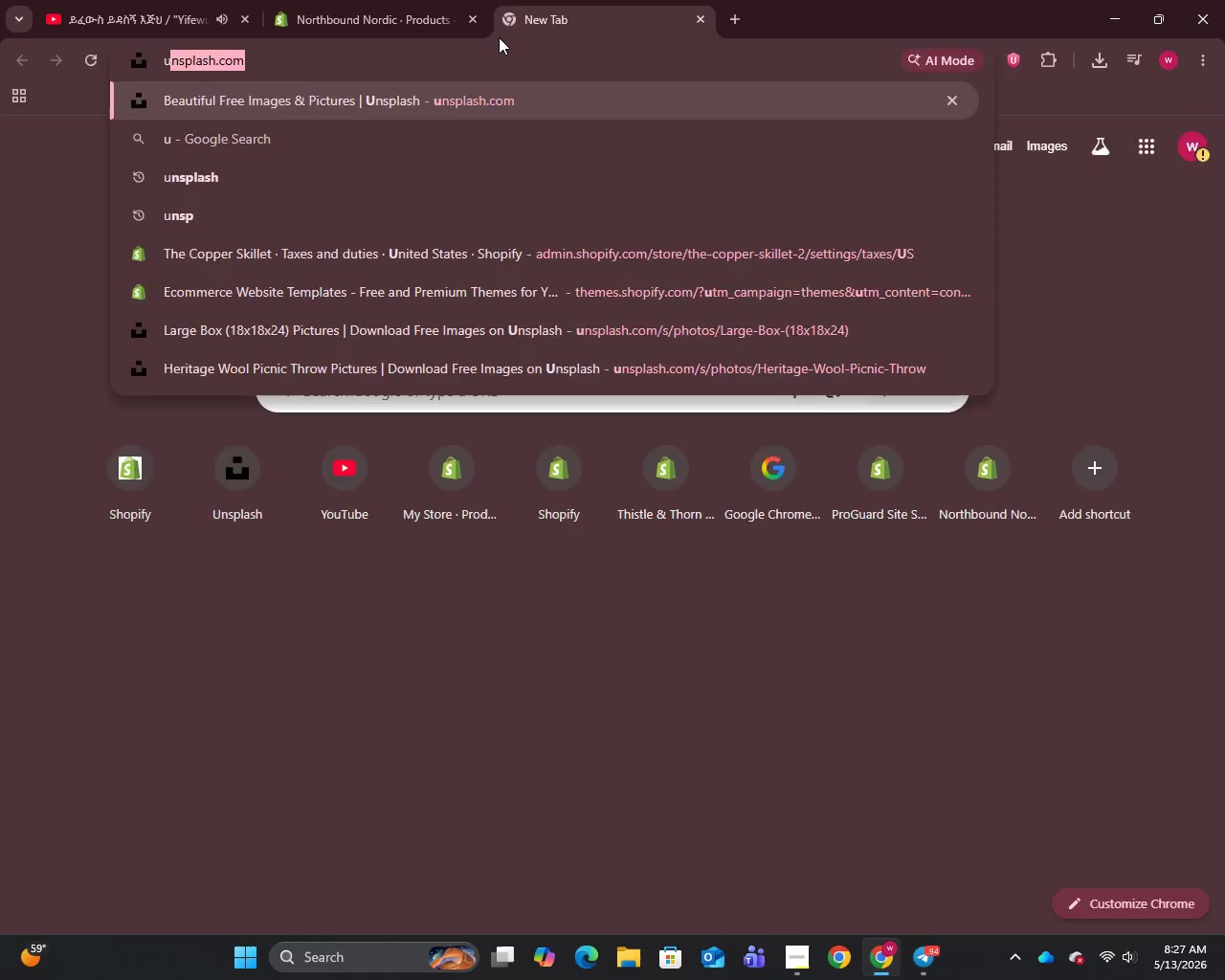 
key(Enter)
 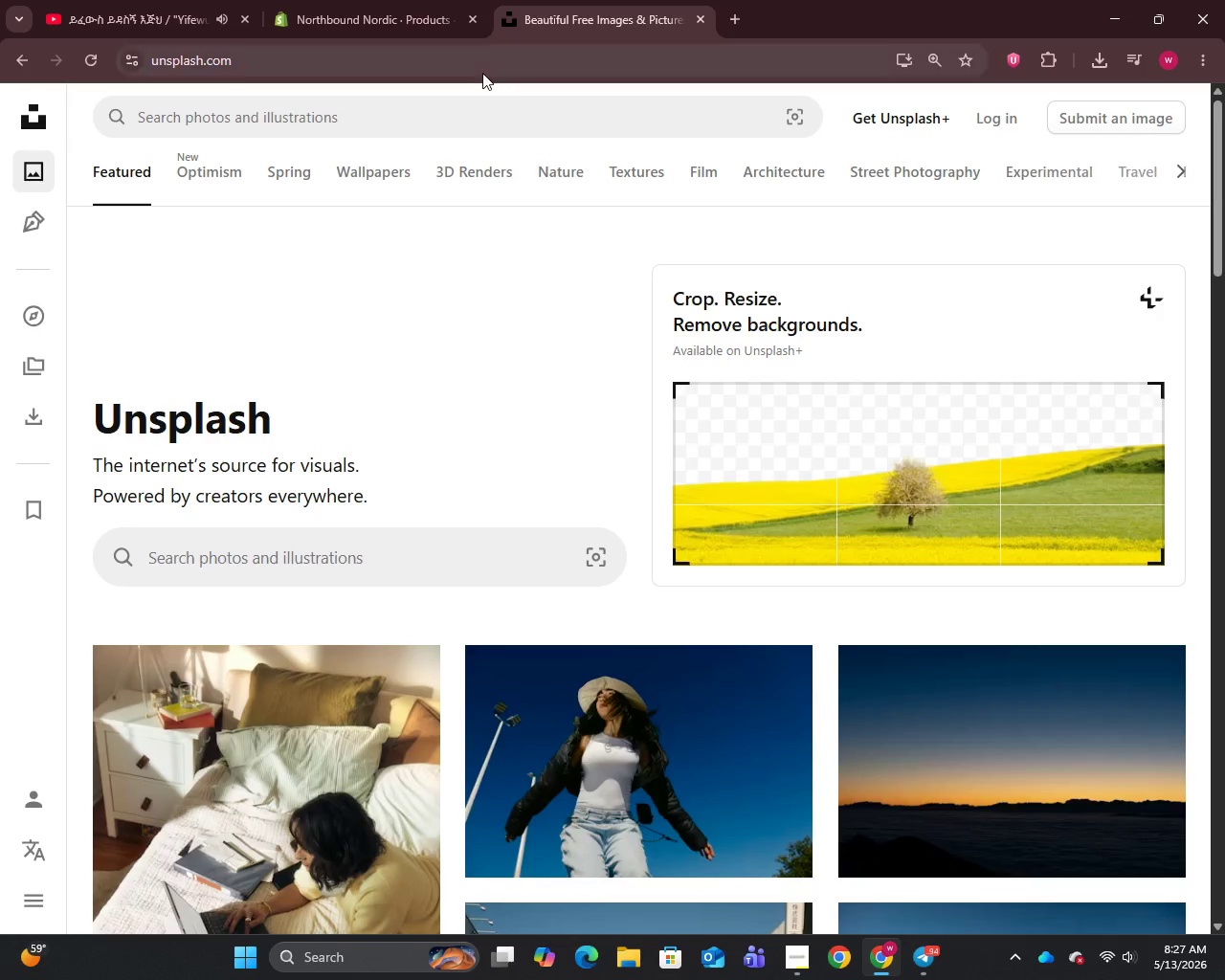 
left_click([441, 119])
 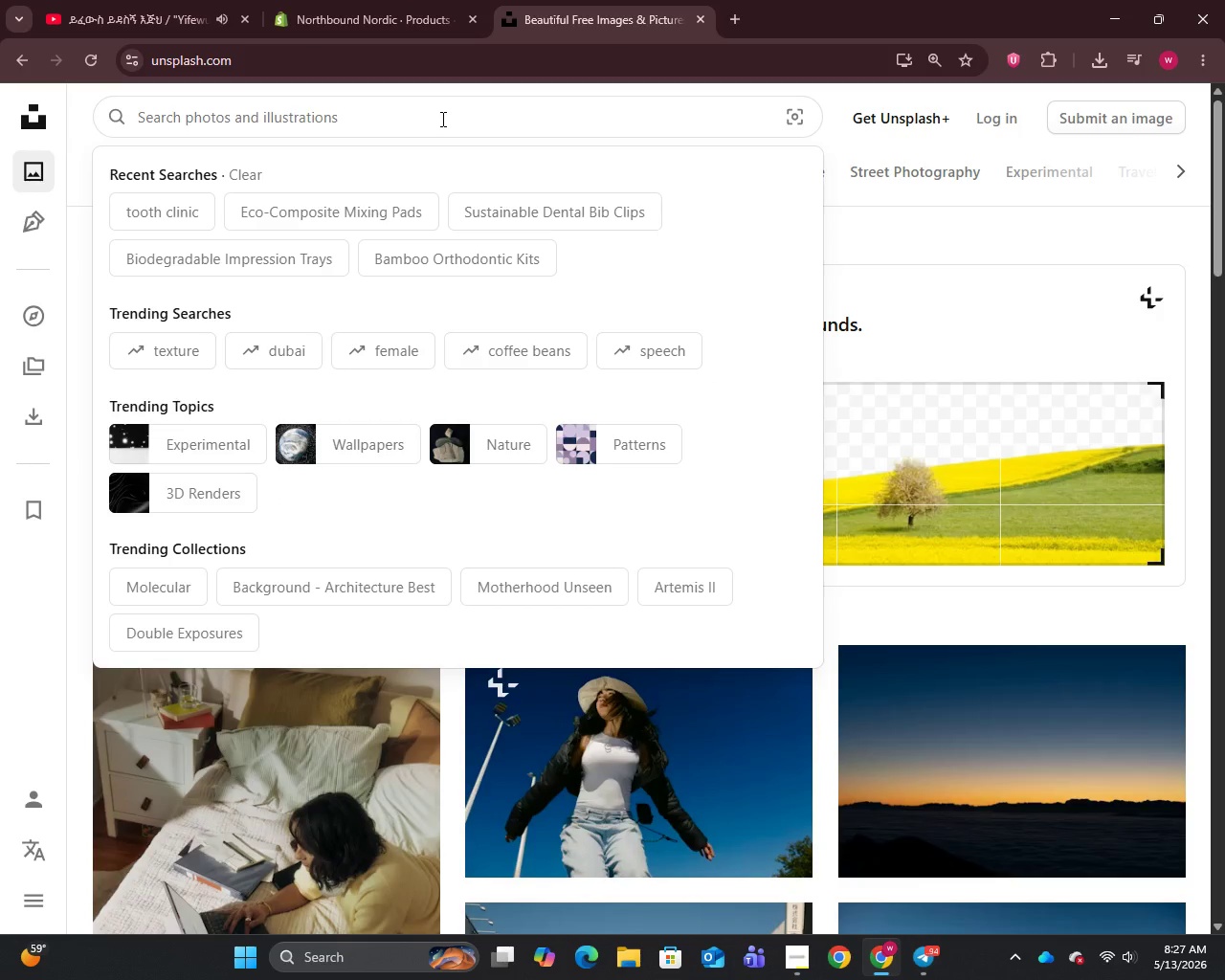 
key(Control+V)
 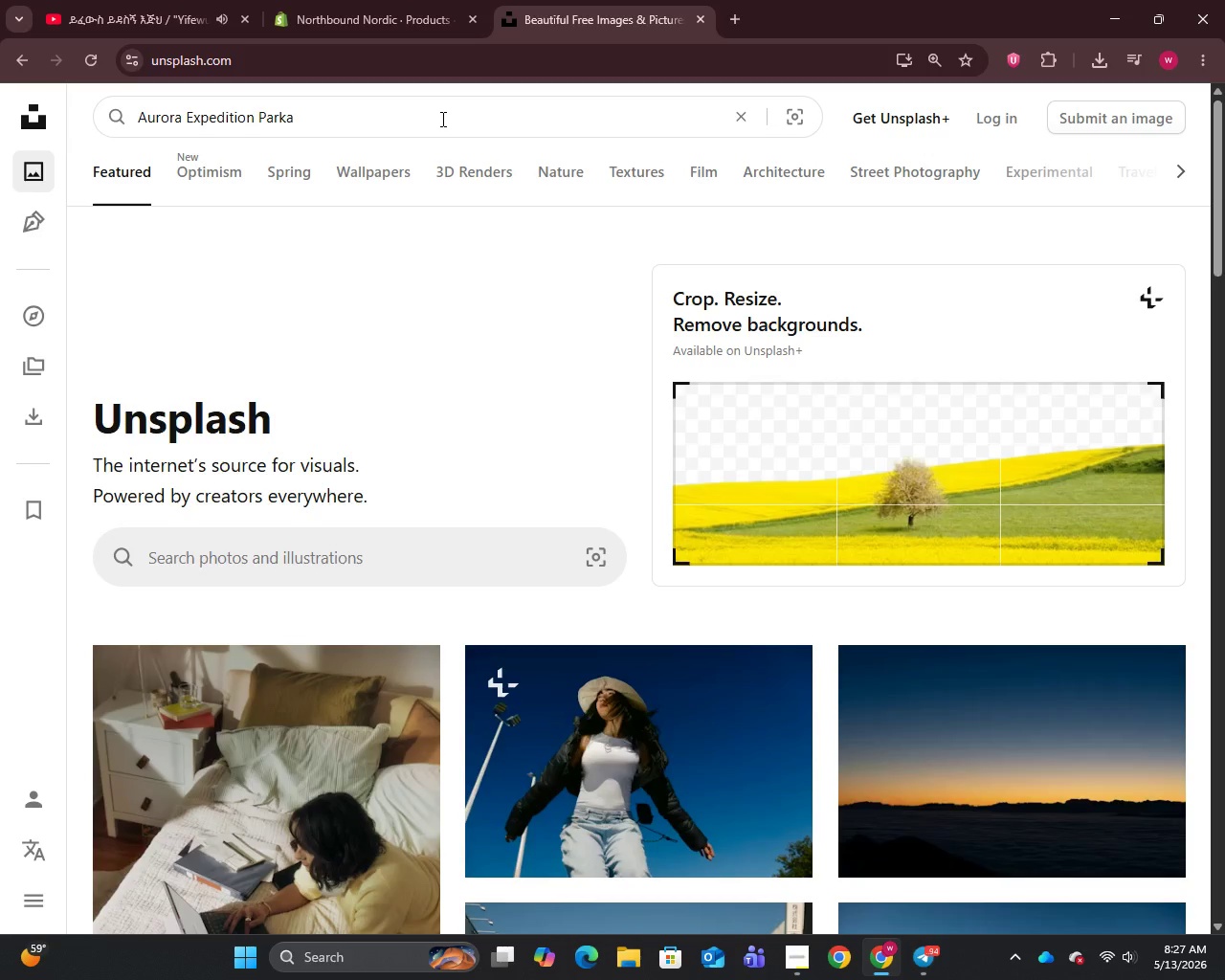 
key(Enter)
 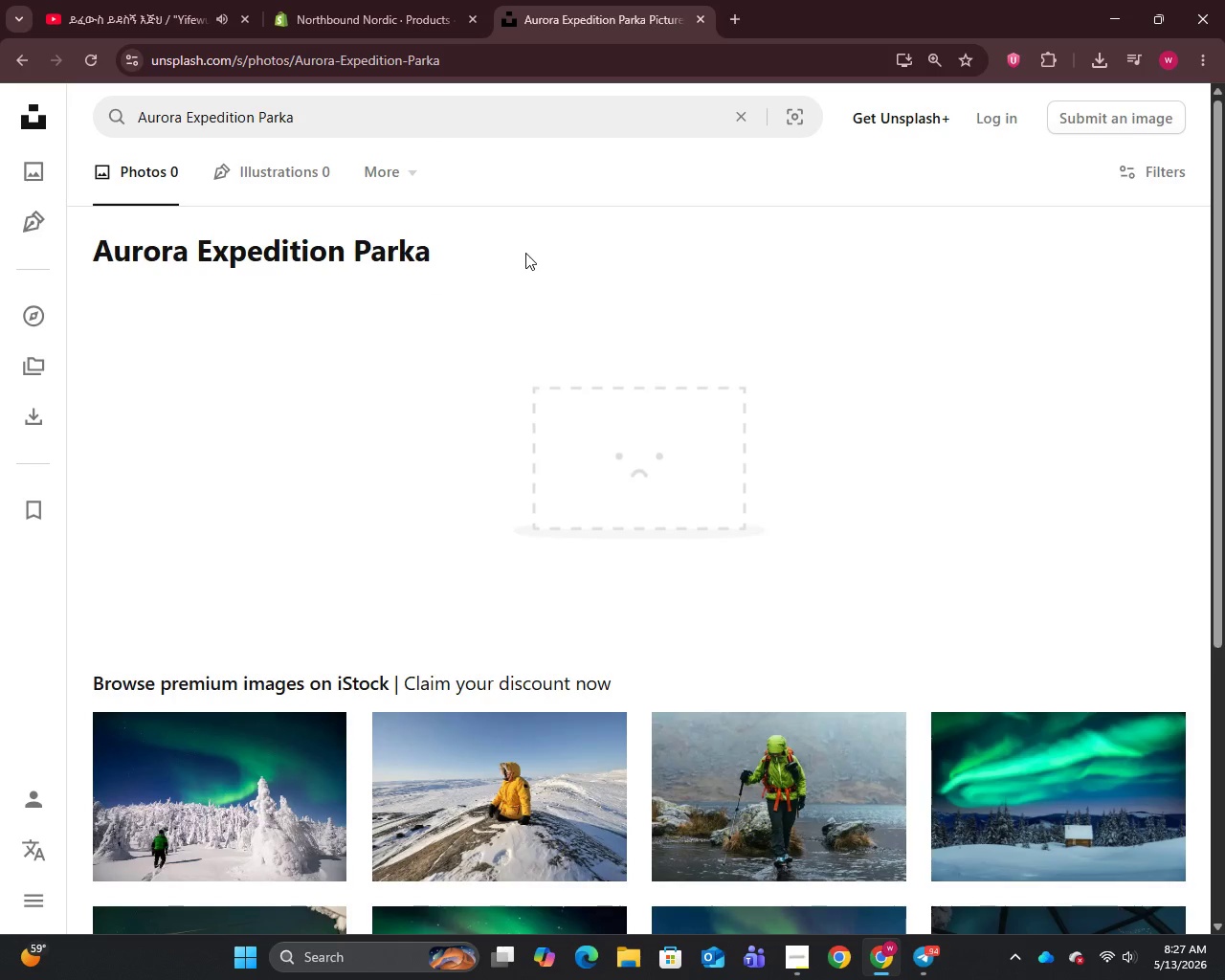 
scroll: coordinate [543, 299], scroll_direction: down, amount: 4.0
 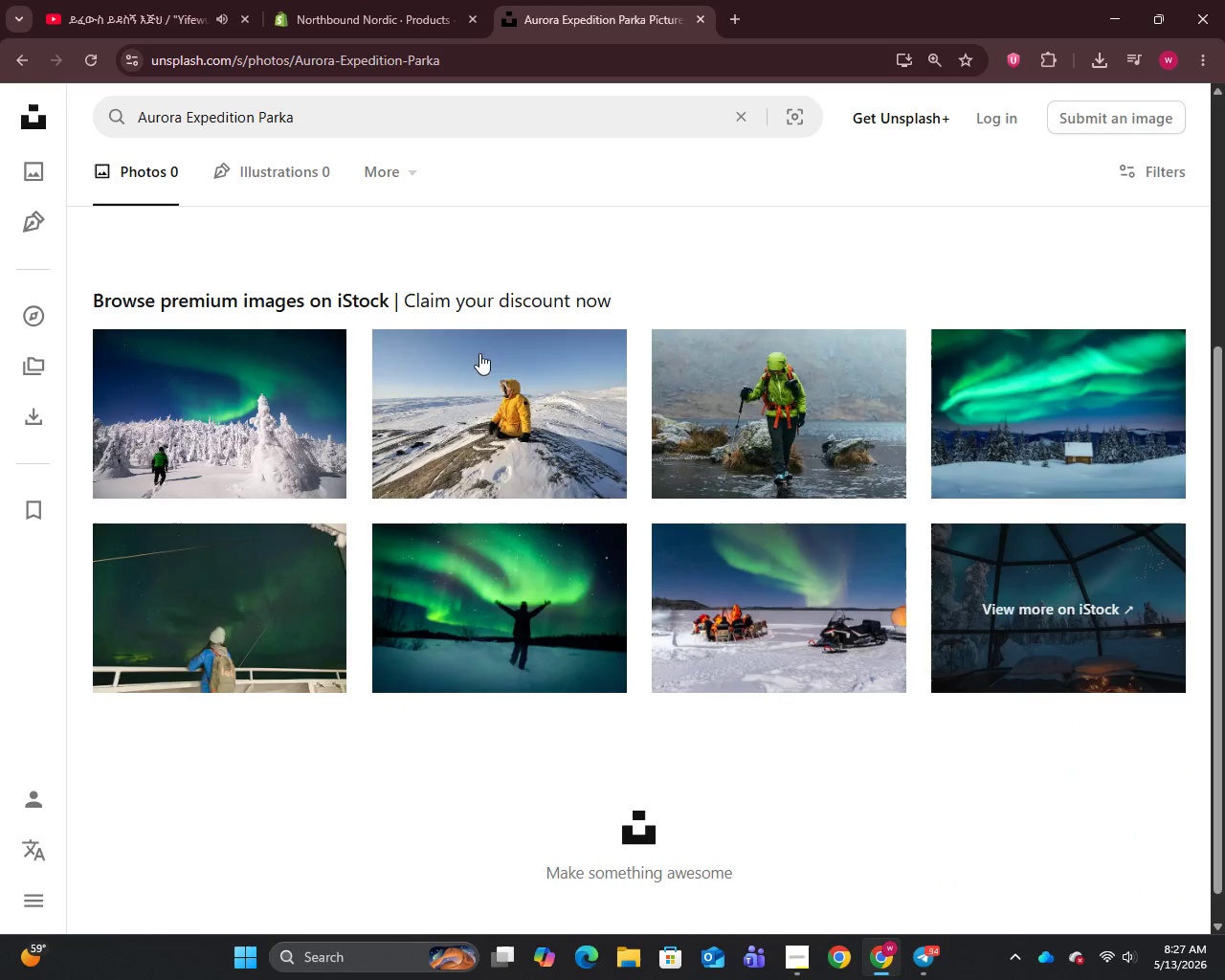 
right_click([240, 389])
 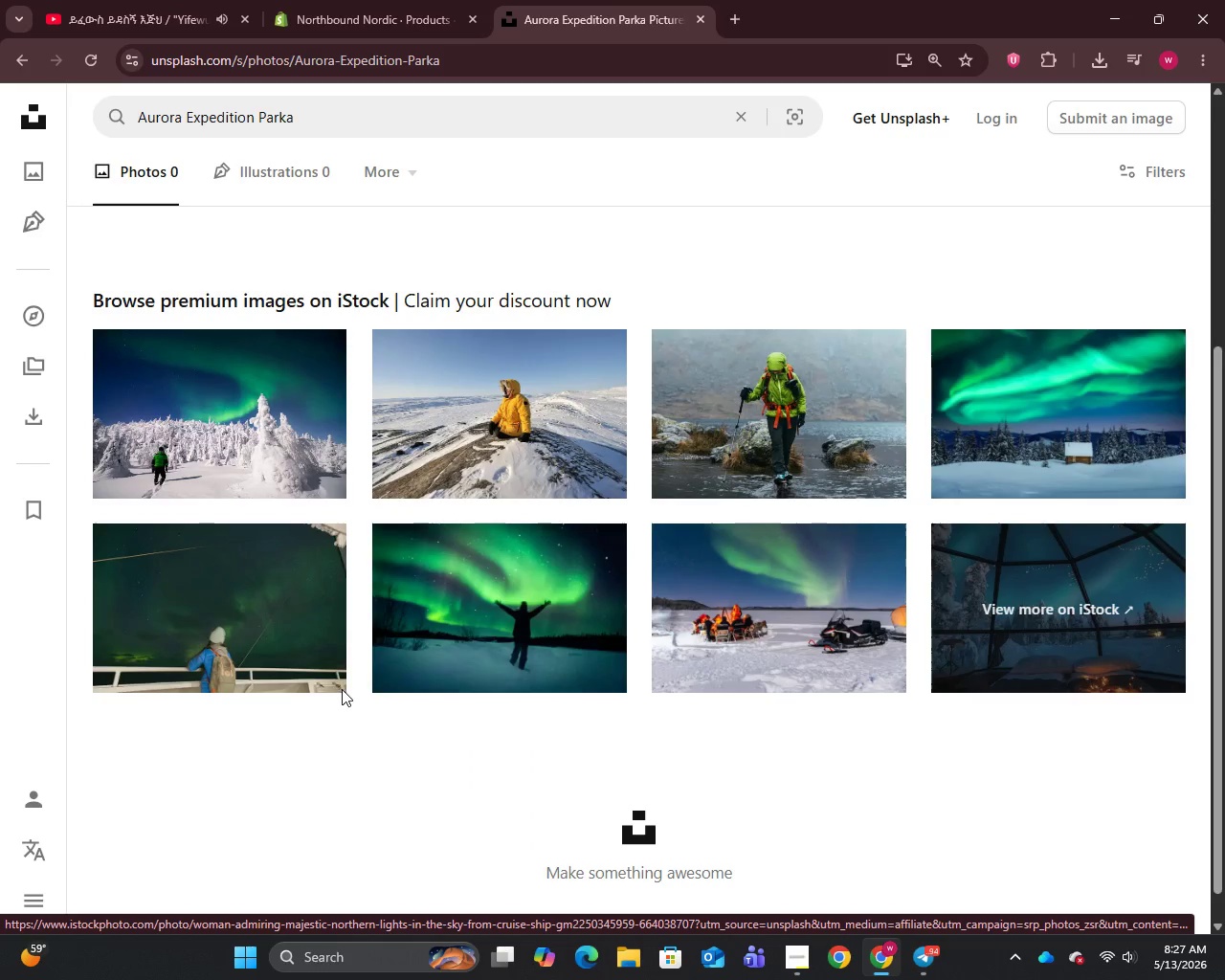 
left_click([464, 460])
 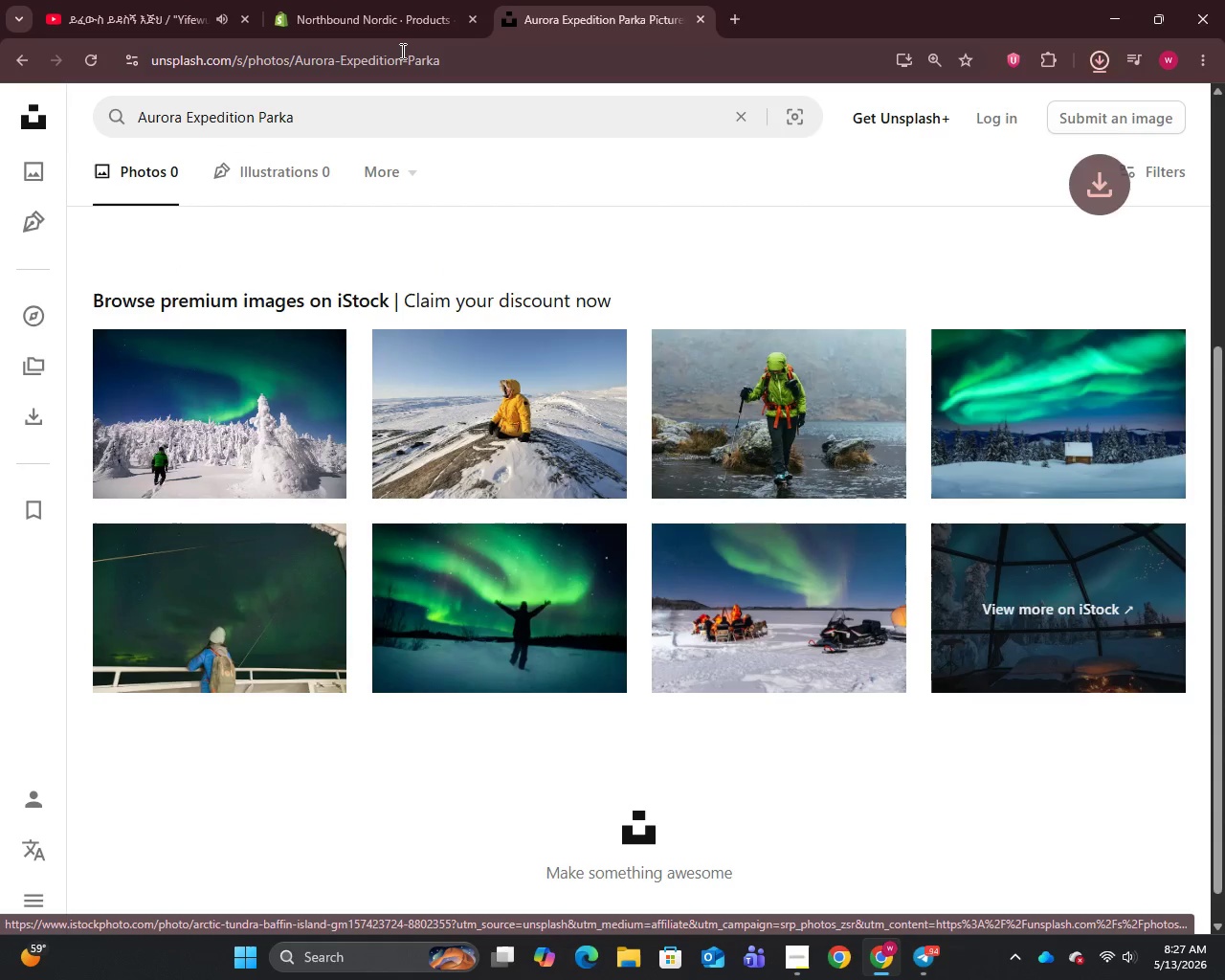 
left_click([383, 0])
 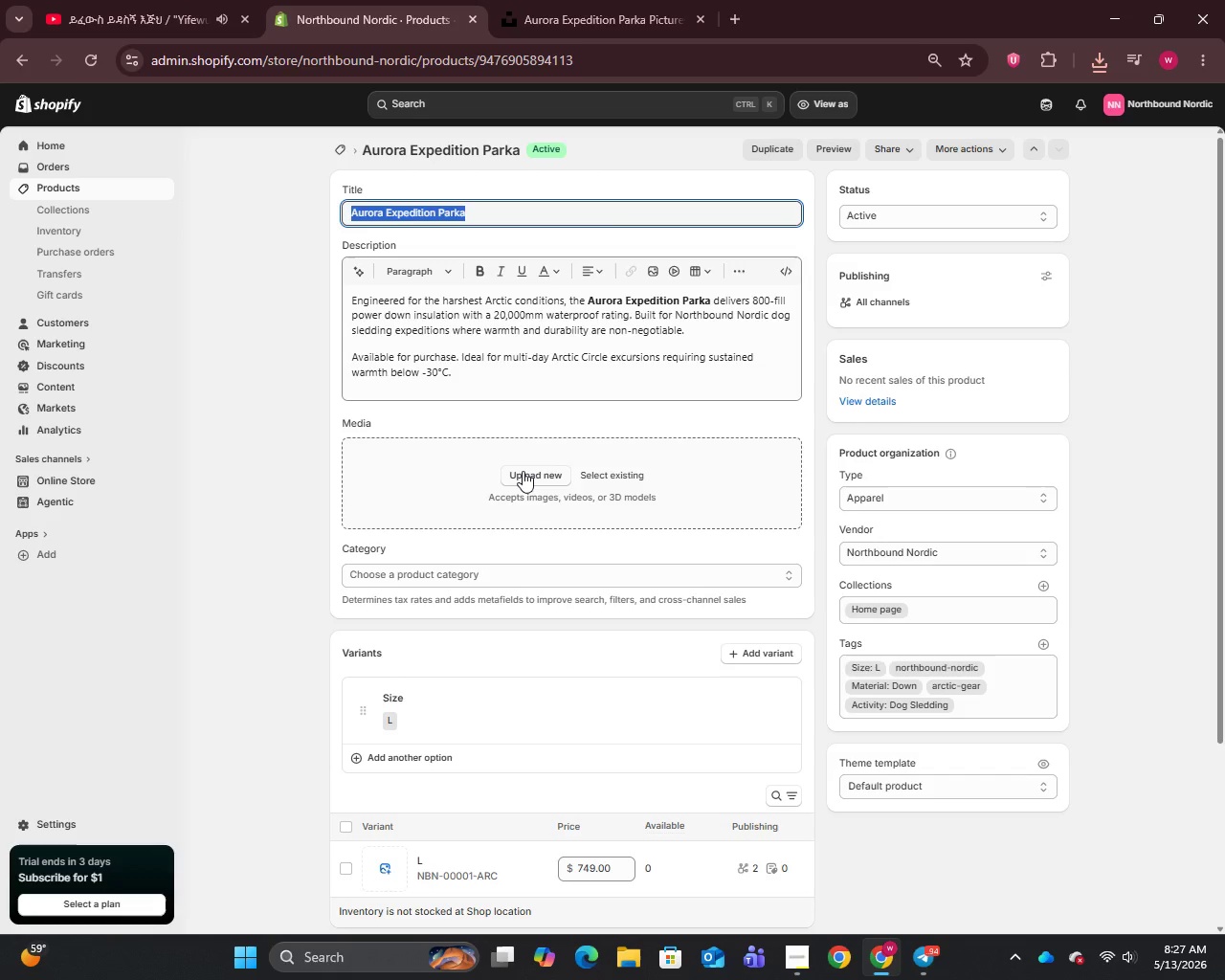 
left_click([524, 471])
 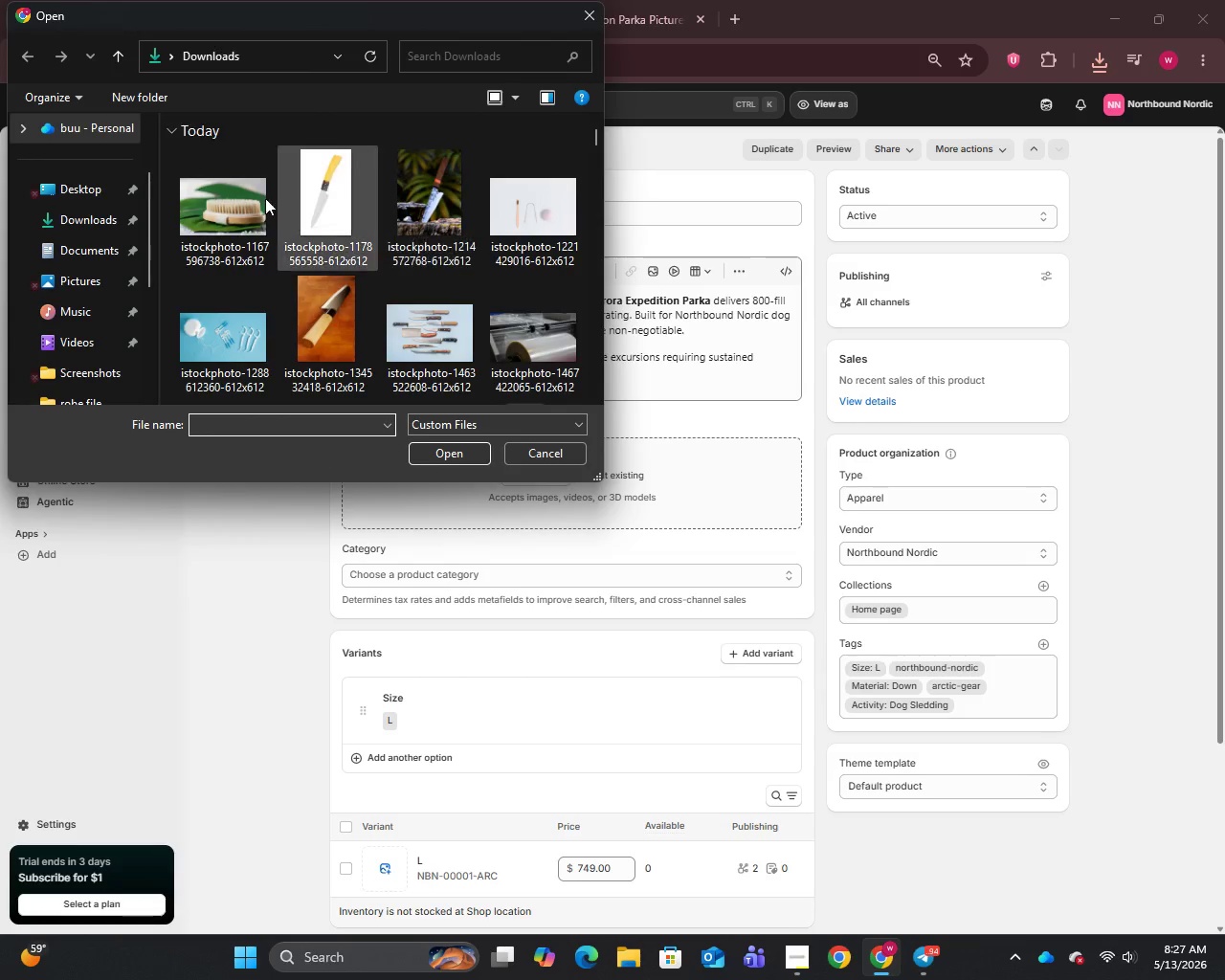 
left_click([240, 213])
 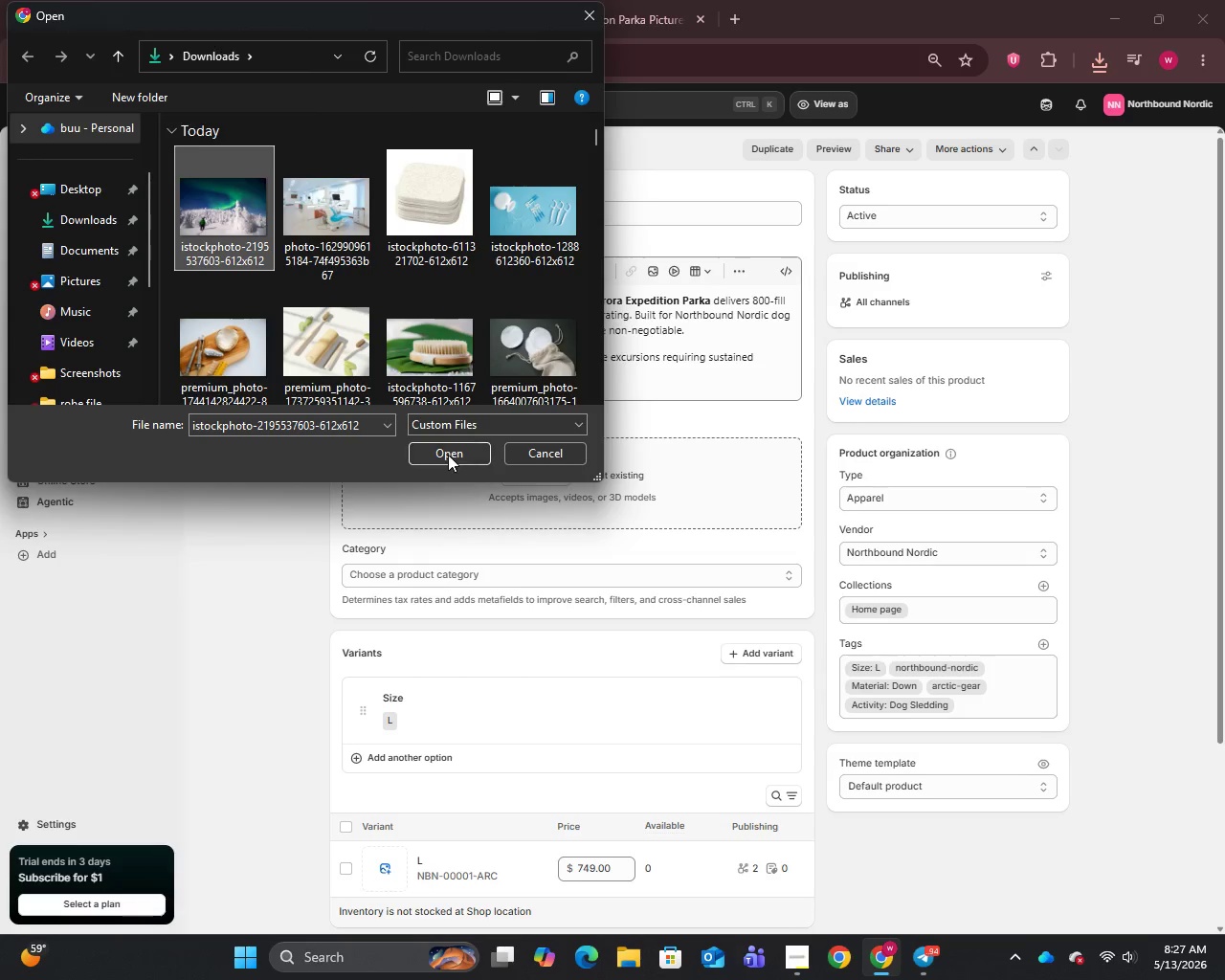 
left_click([448, 454])
 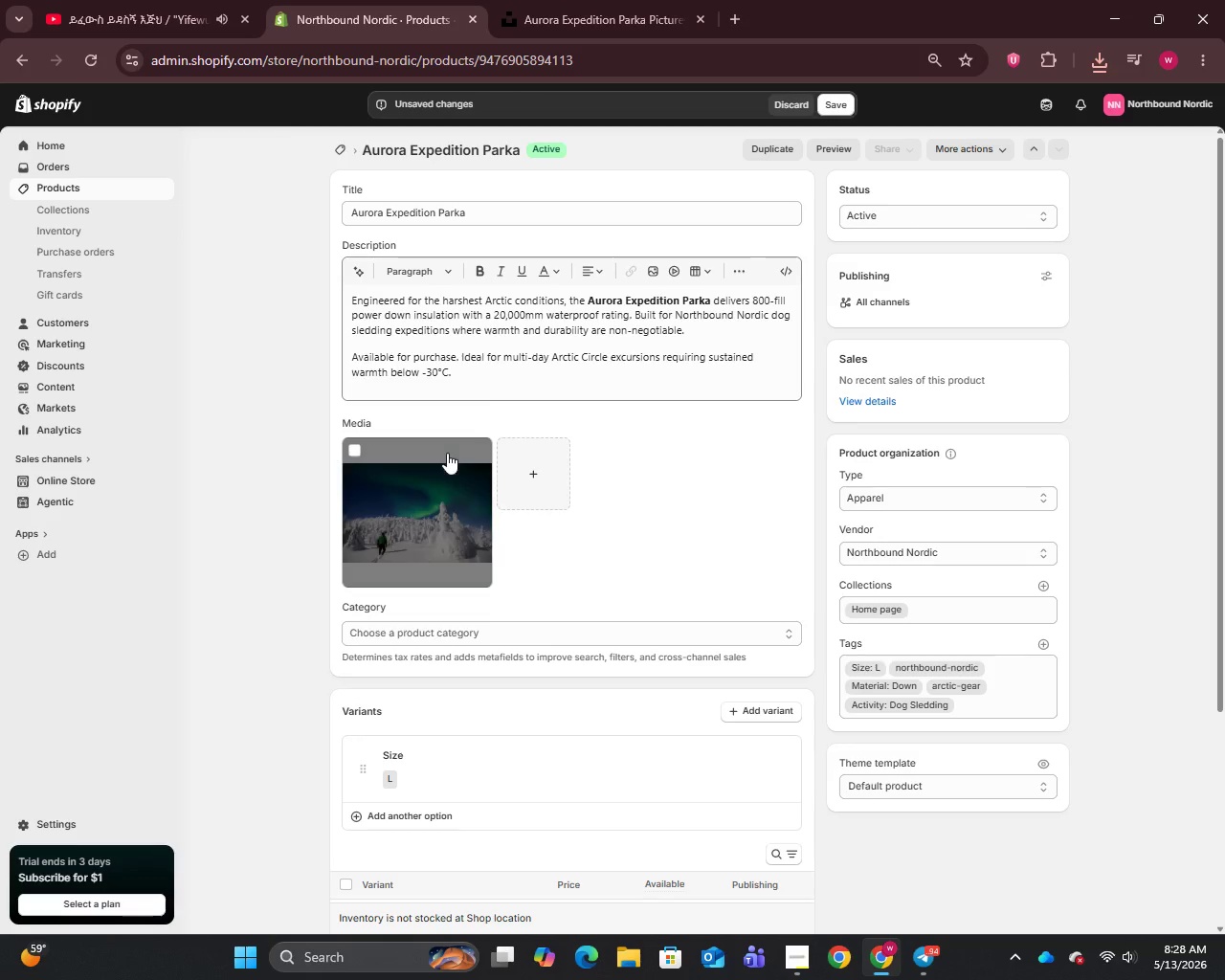 
wait(10.8)
 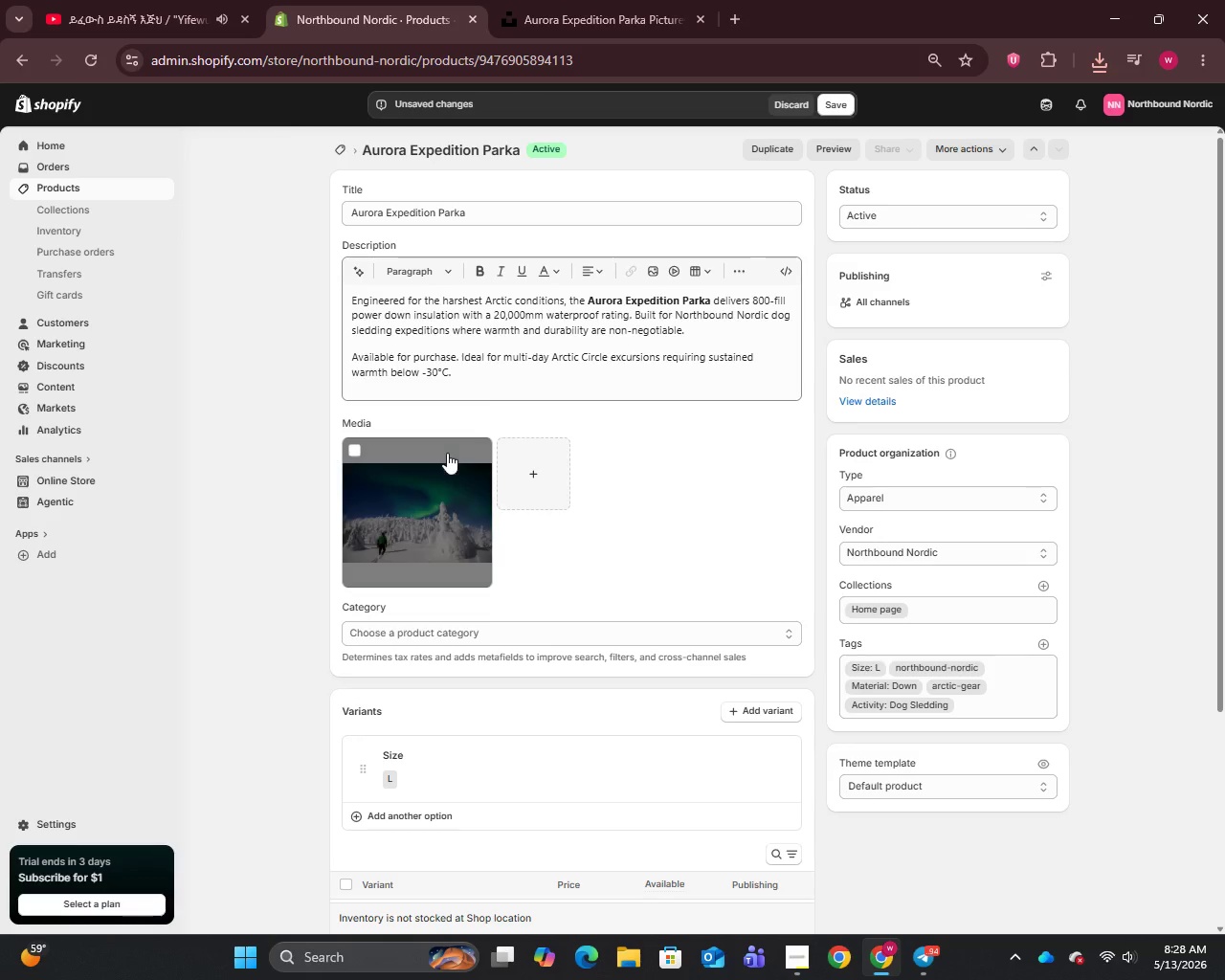 
left_click([421, 509])
 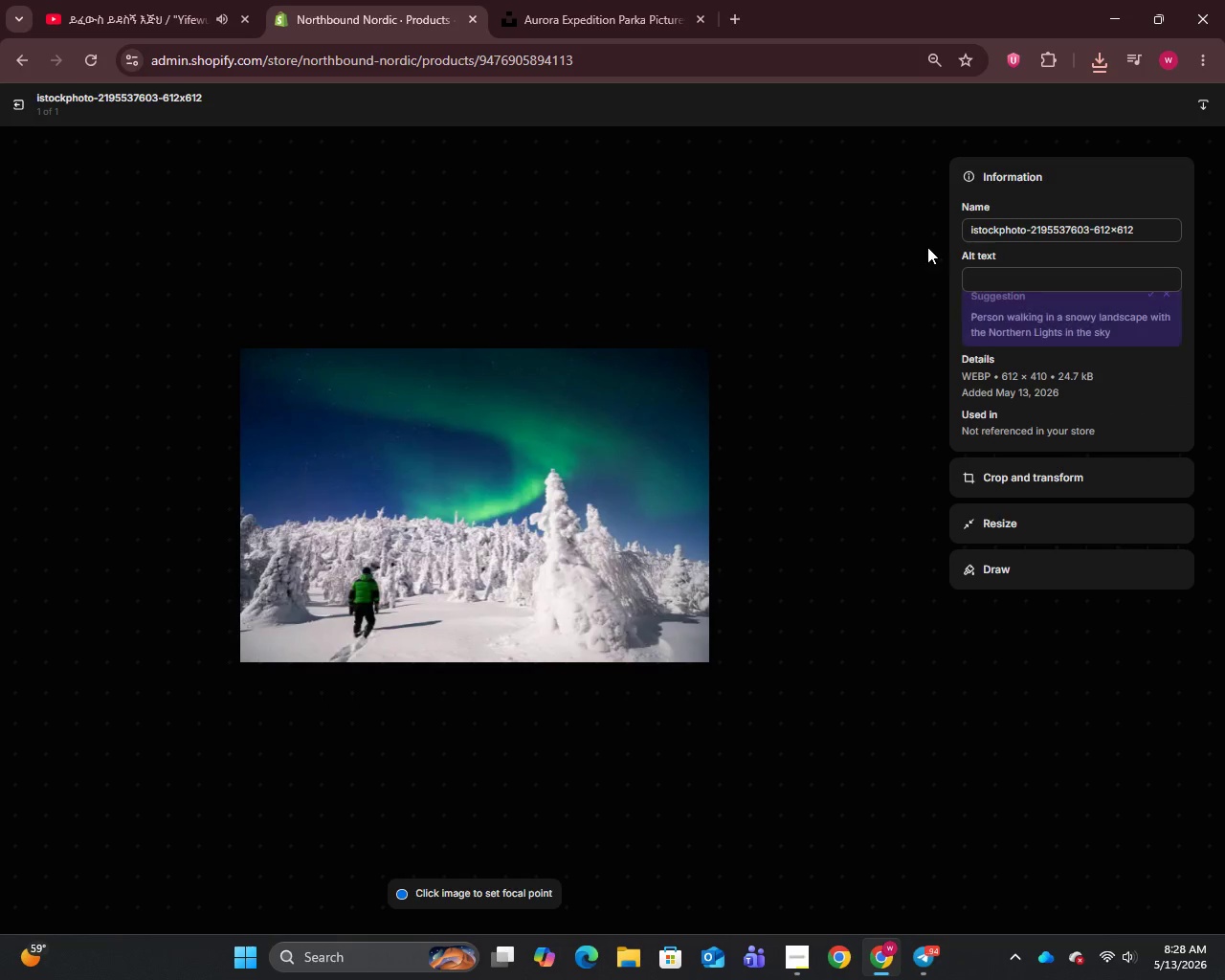 
left_click([1006, 234])
 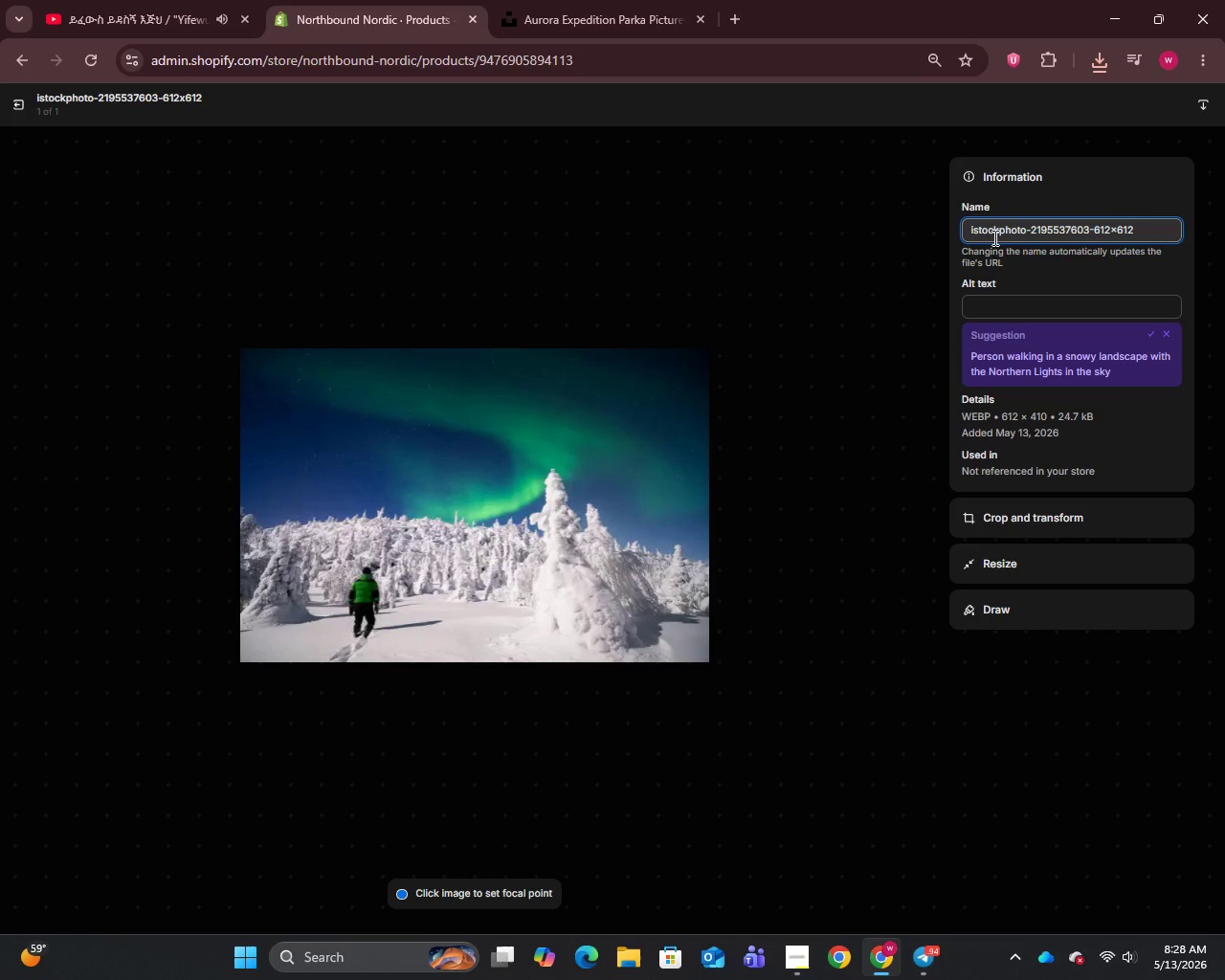 
key(Control+A)
 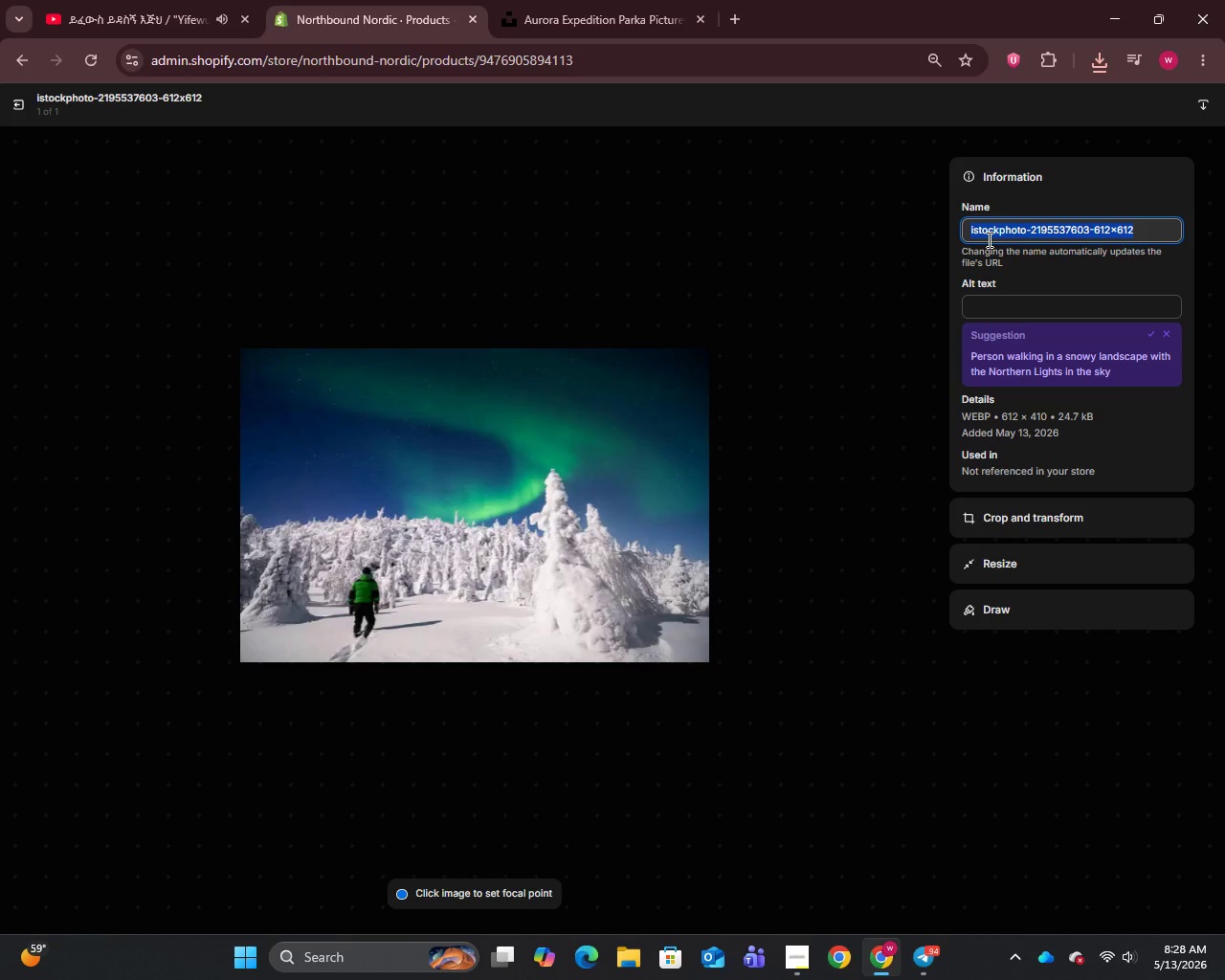 
key(Control+V)
 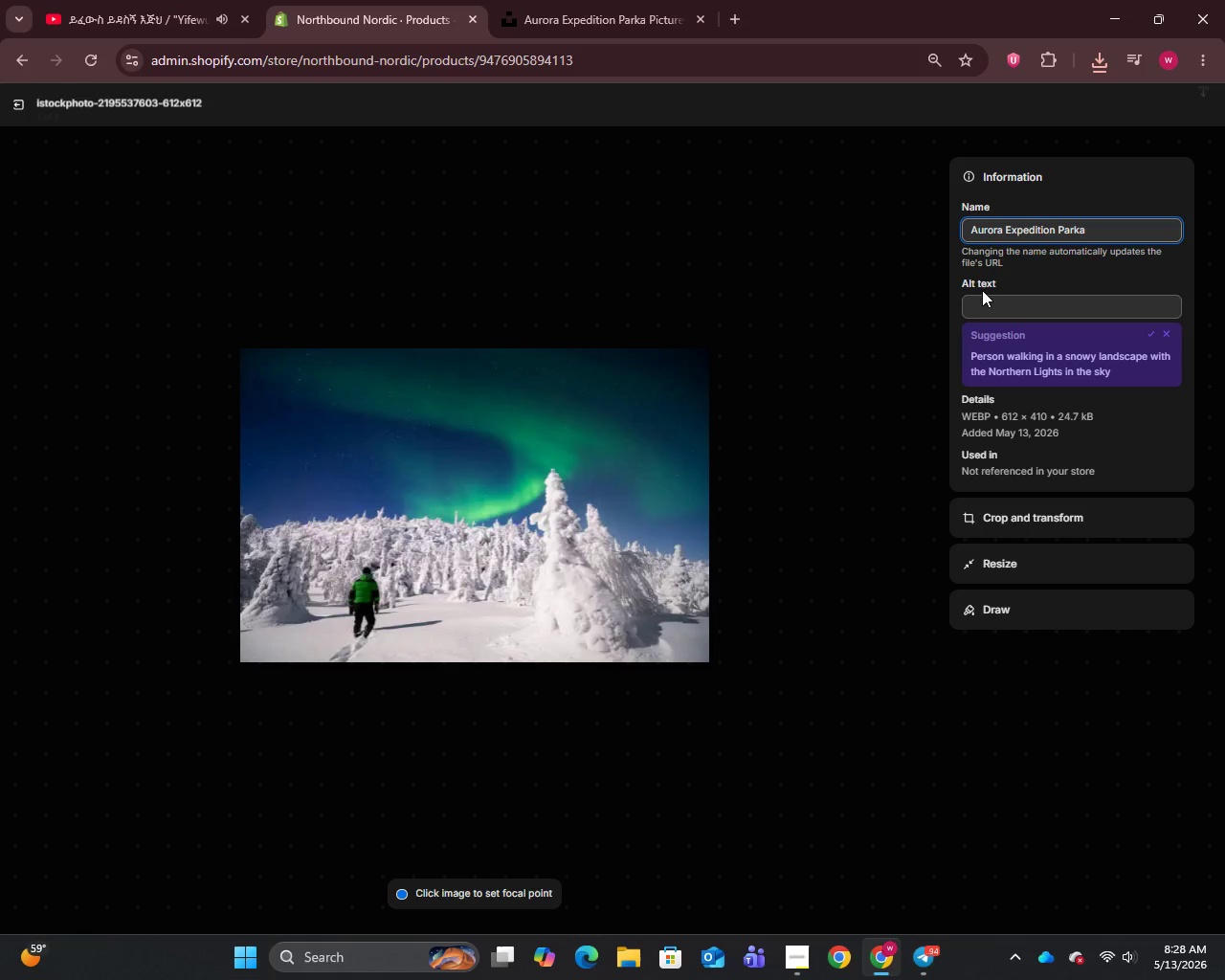 
left_click([982, 290])
 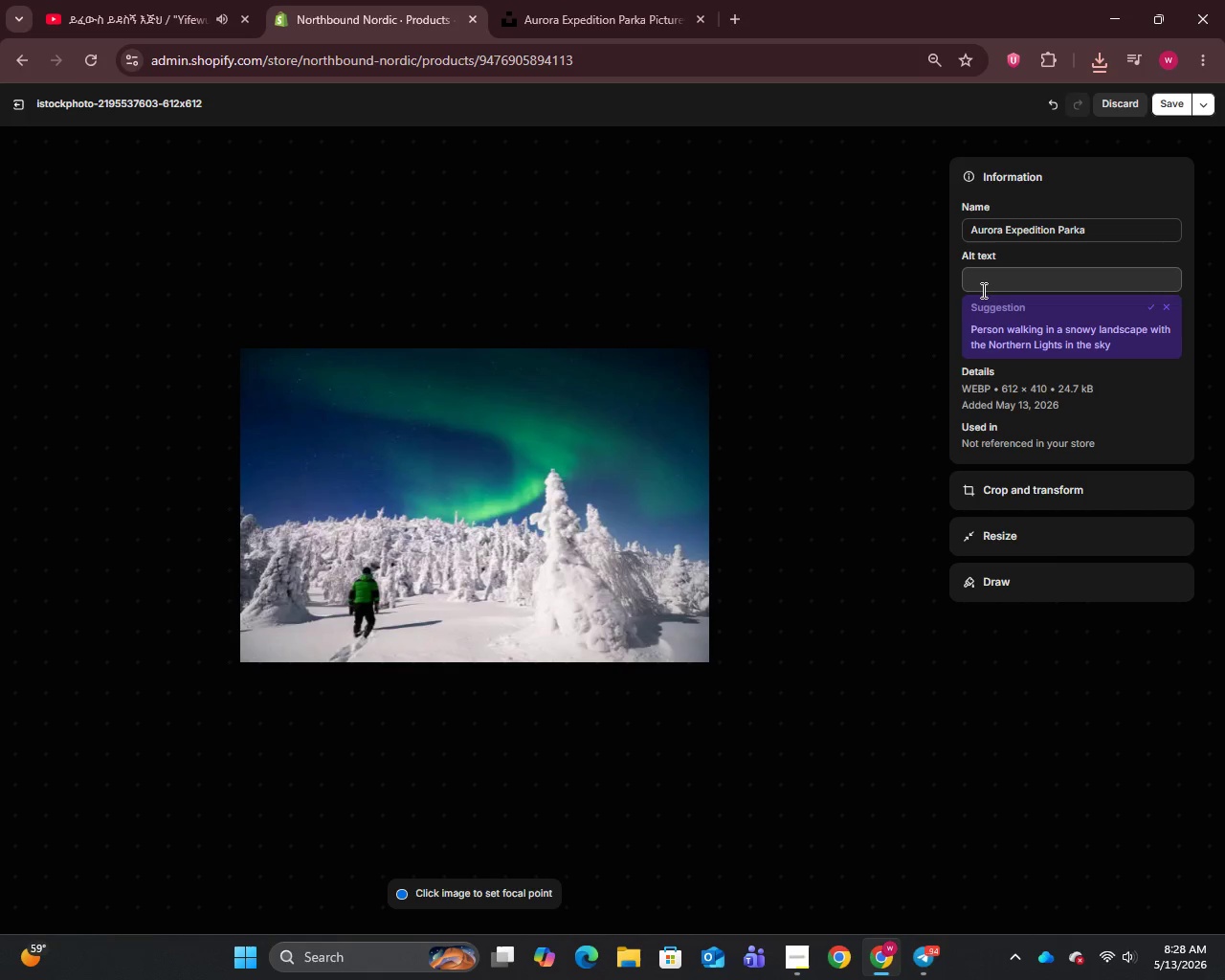 
left_click([982, 290])
 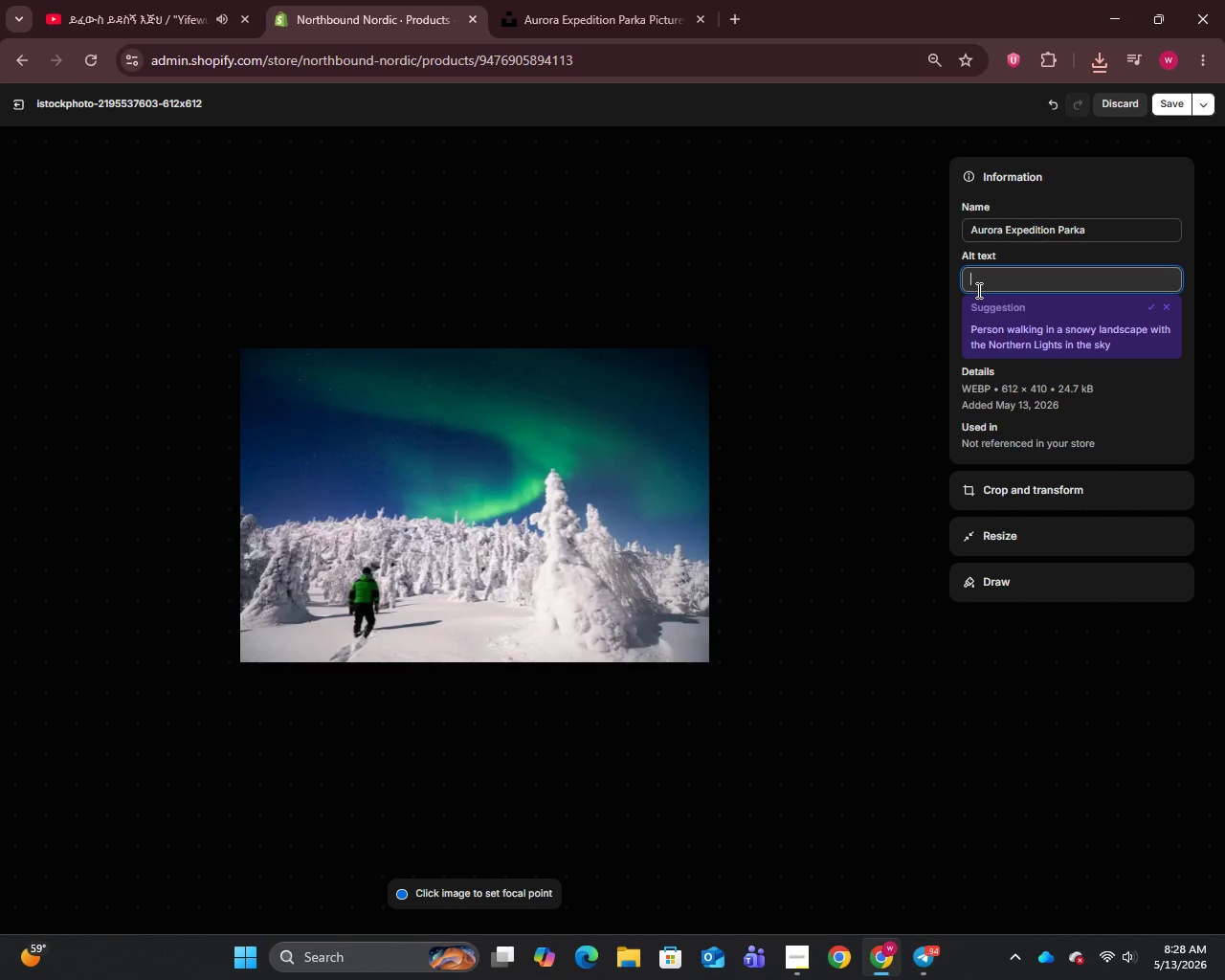 
wait(19.8)
 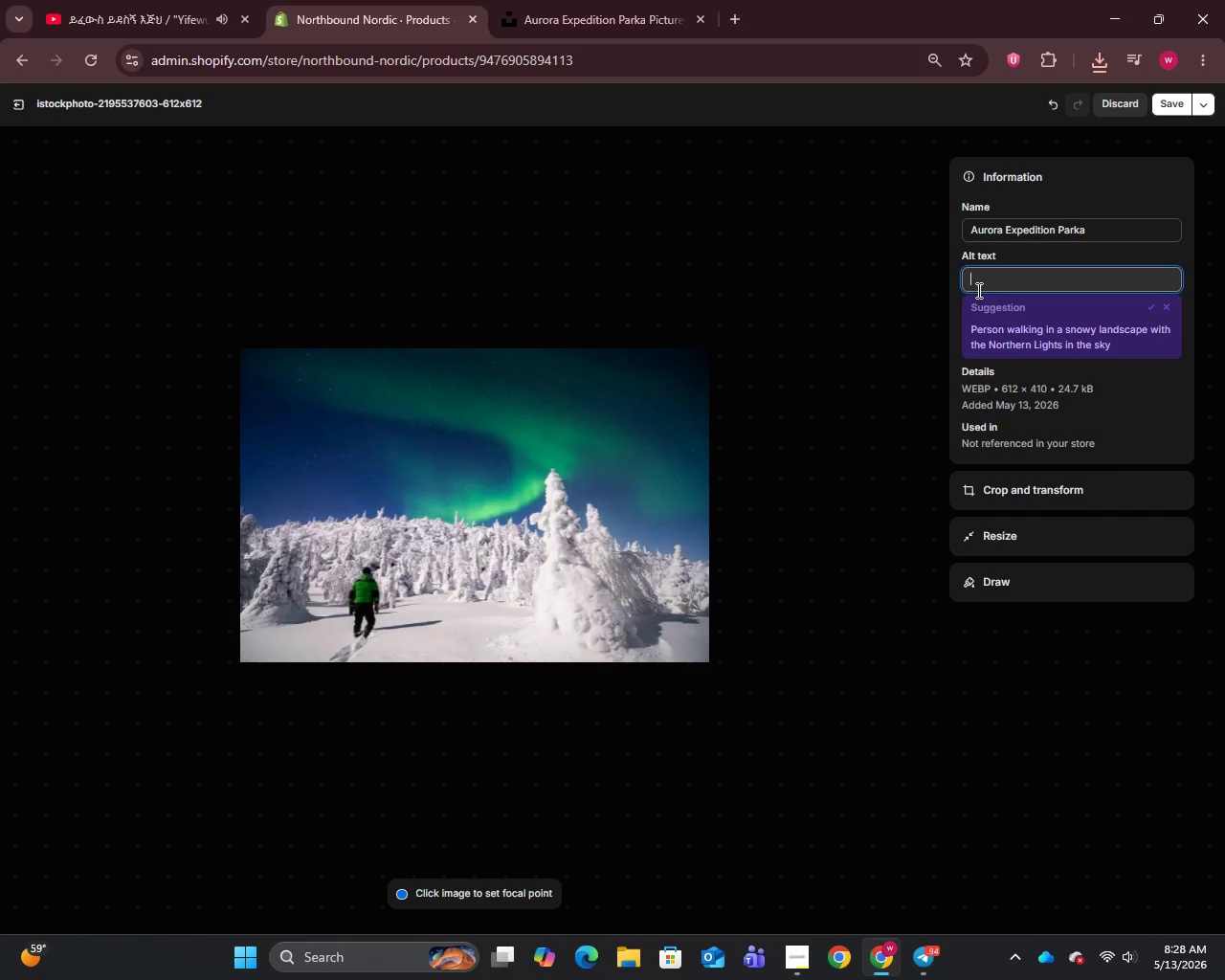 
key(Alt+AltRight)
 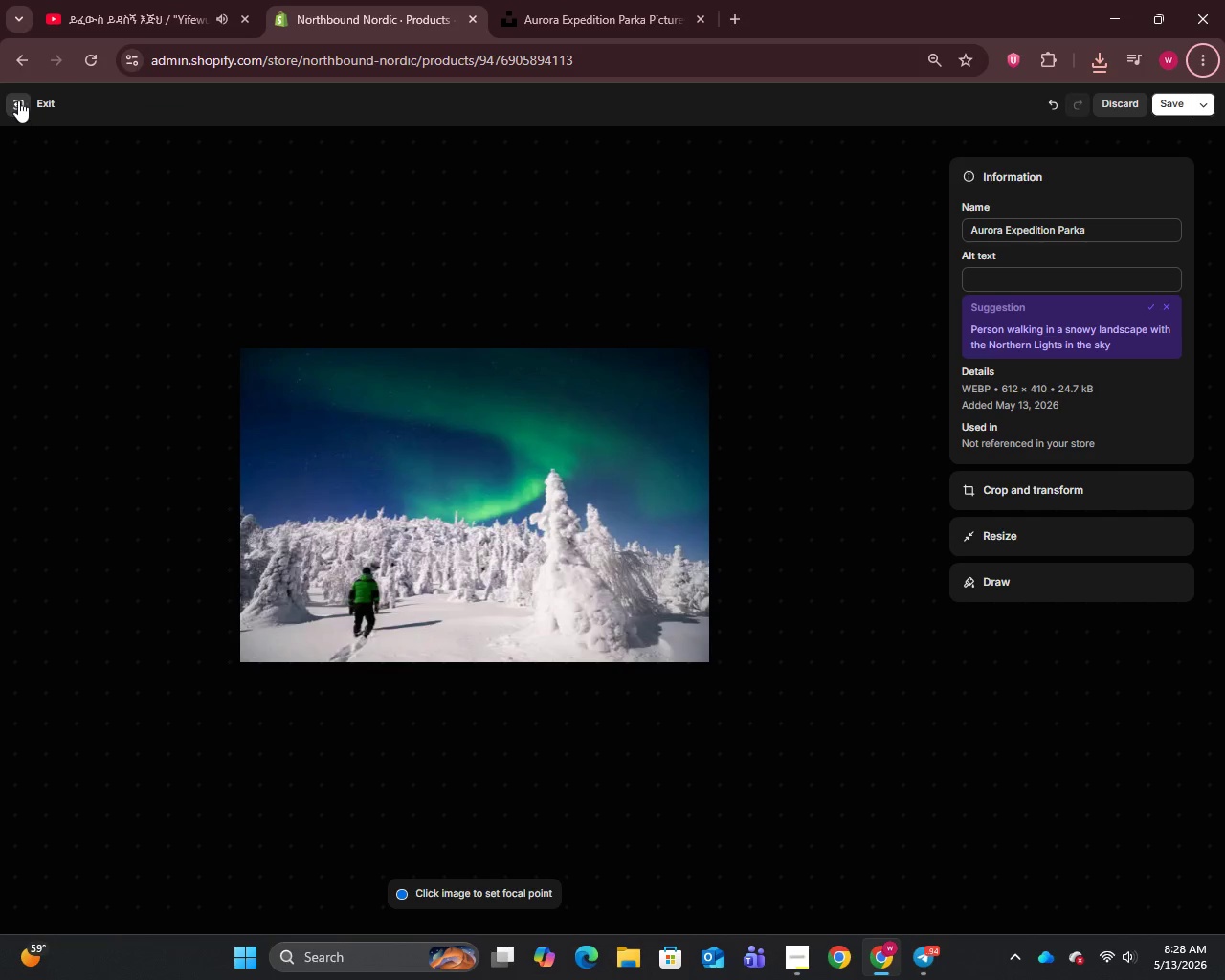 
left_click([1050, 220])
 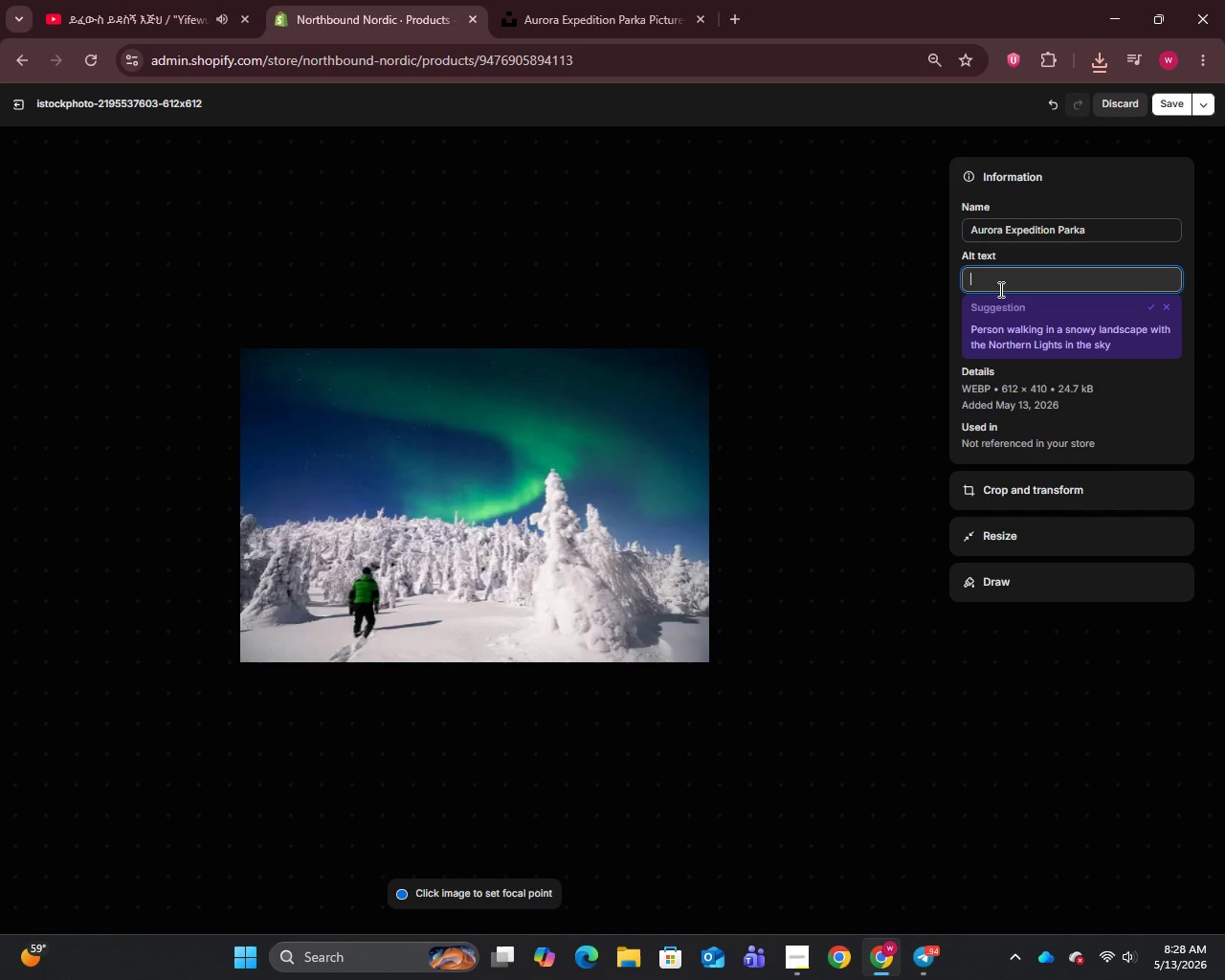 
wait(19.73)
 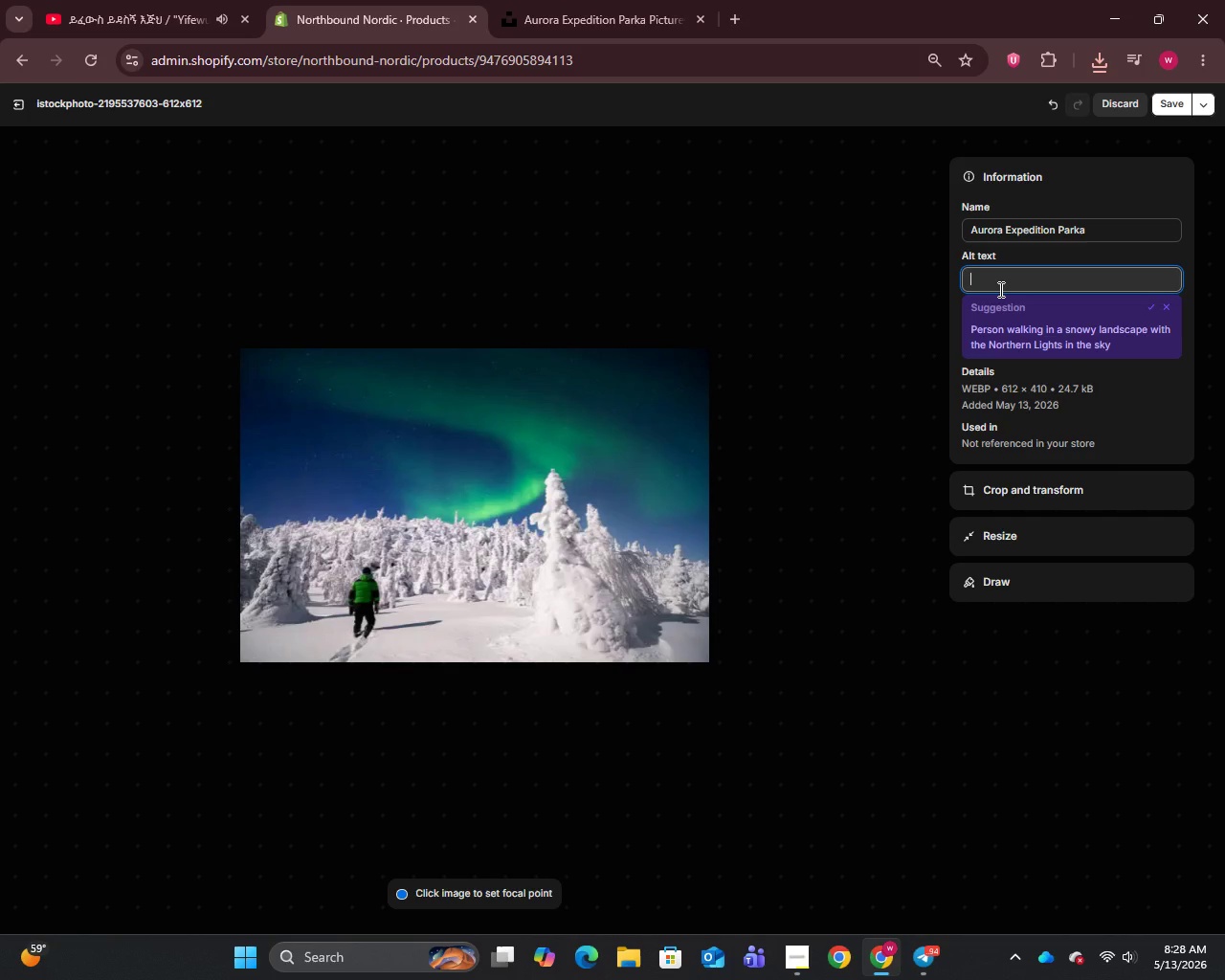 
type(Auror Expedition Parka)
 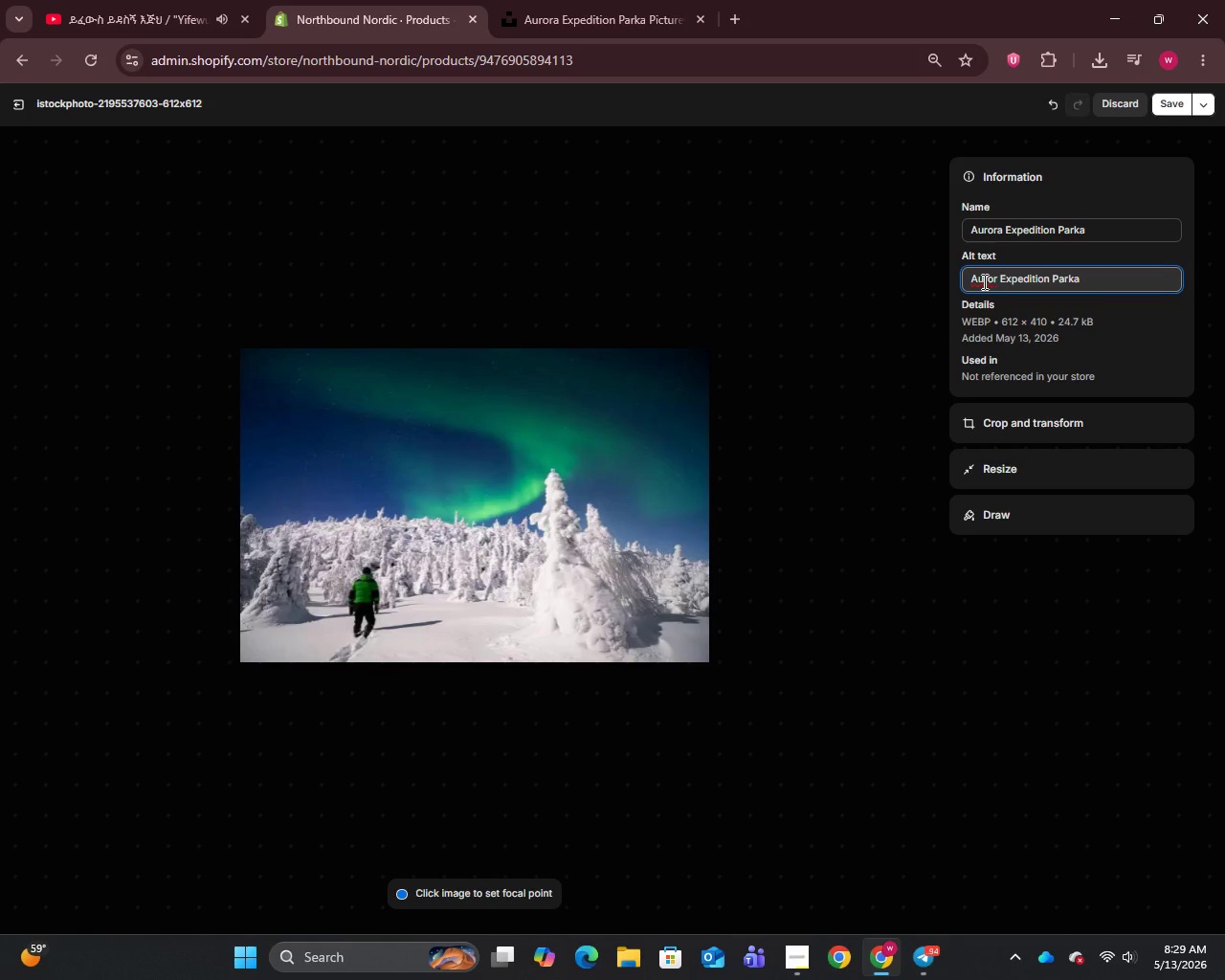 
wait(5.34)
 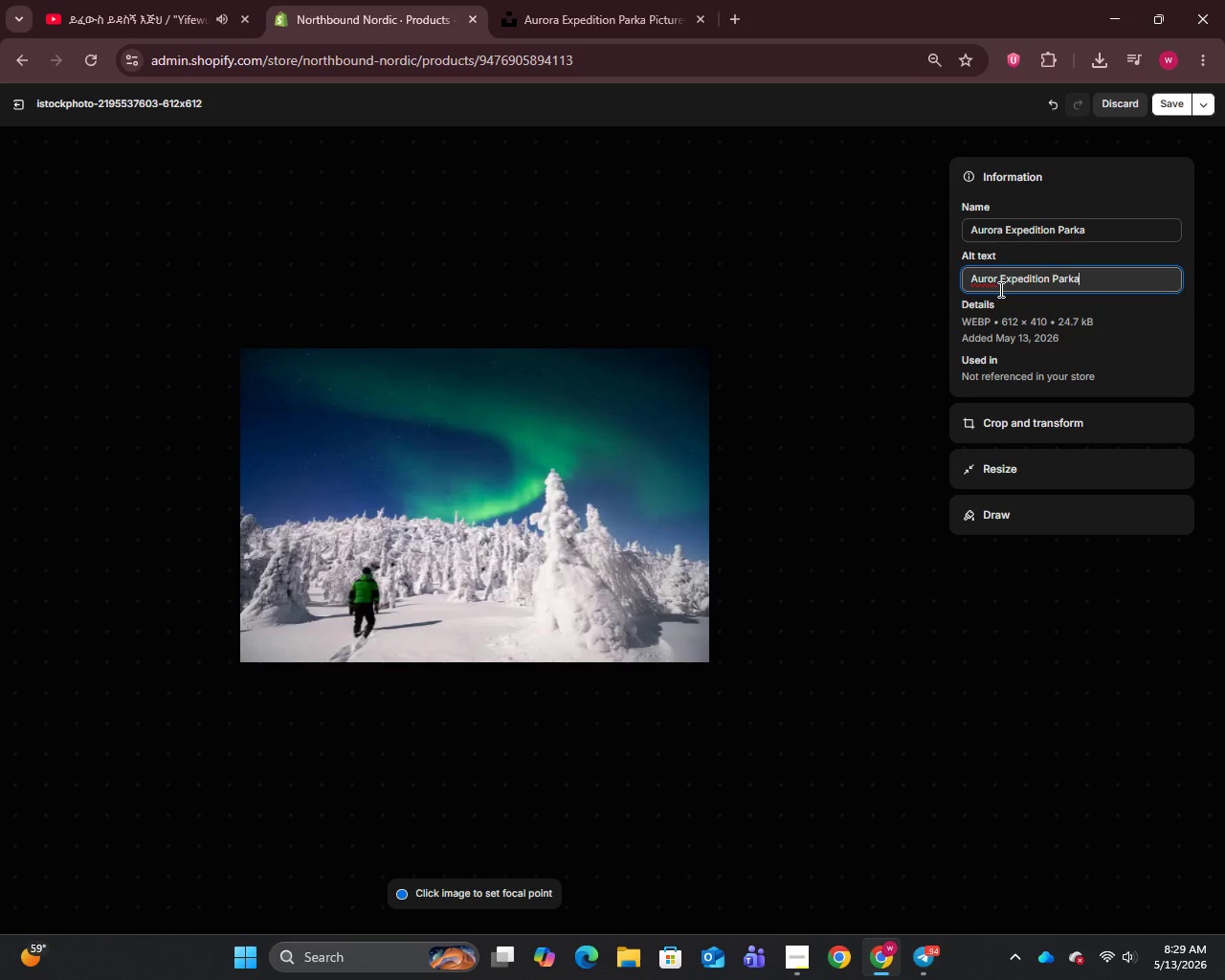 
left_click([999, 280])
 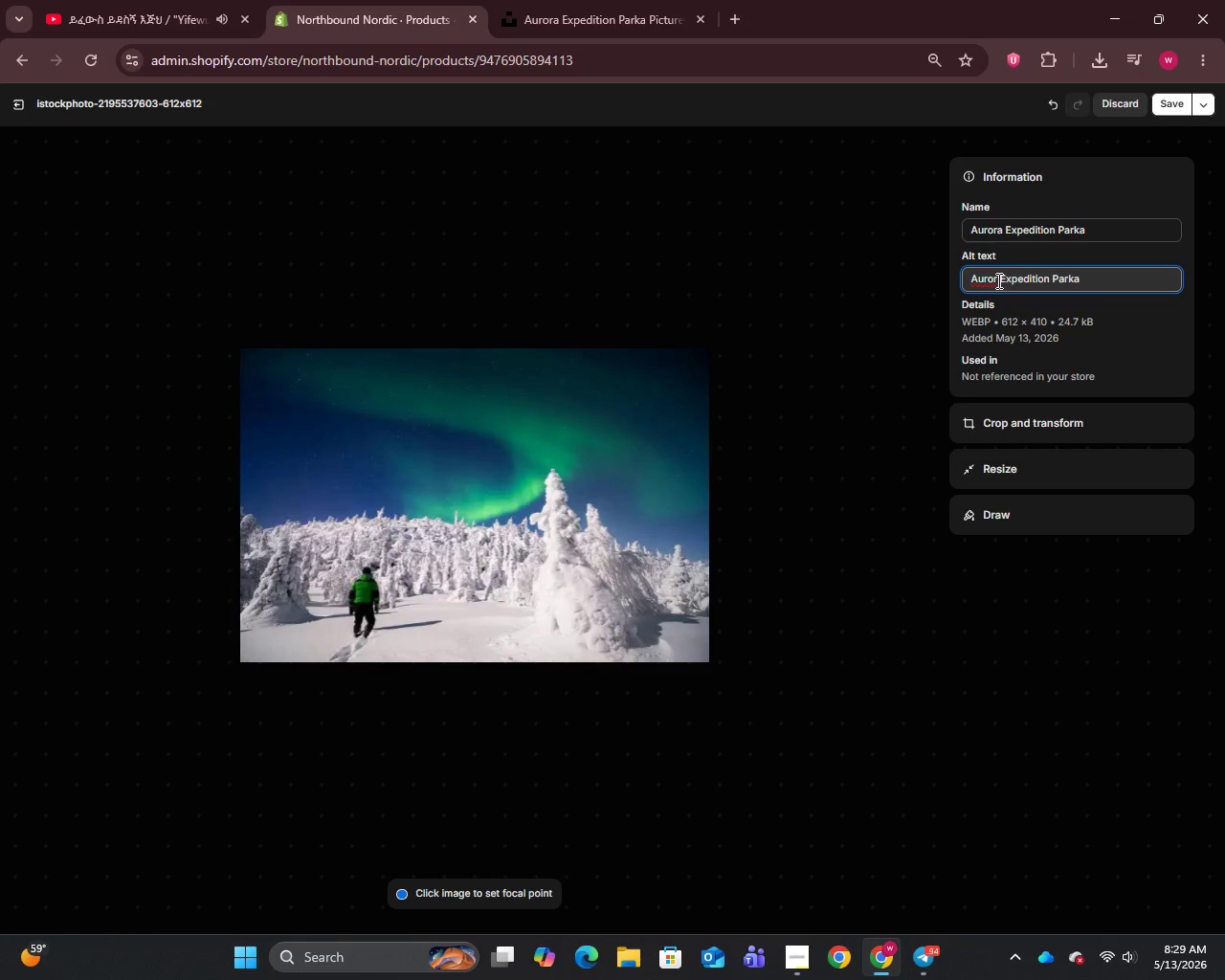 
left_click([997, 280])
 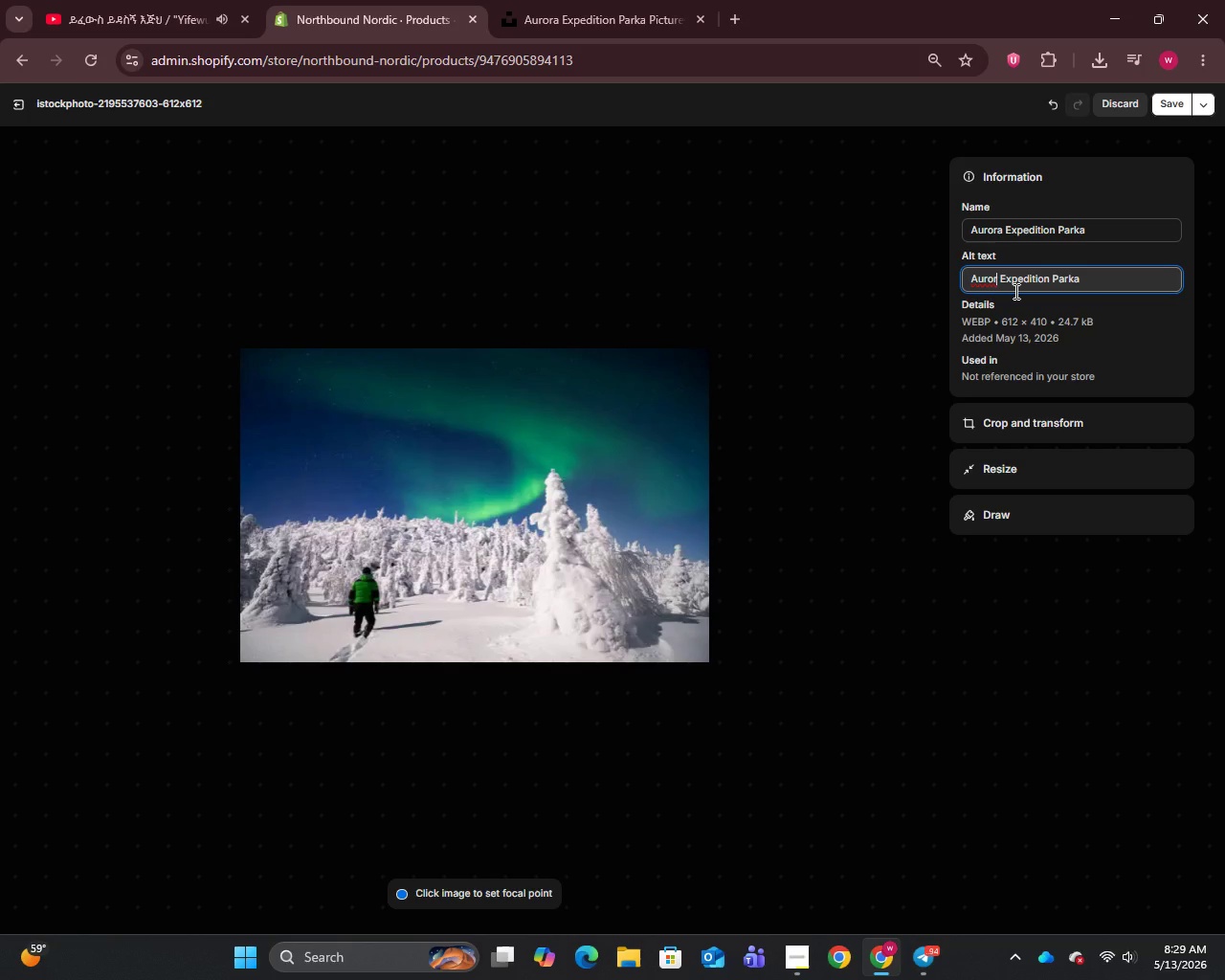 
key(A)
 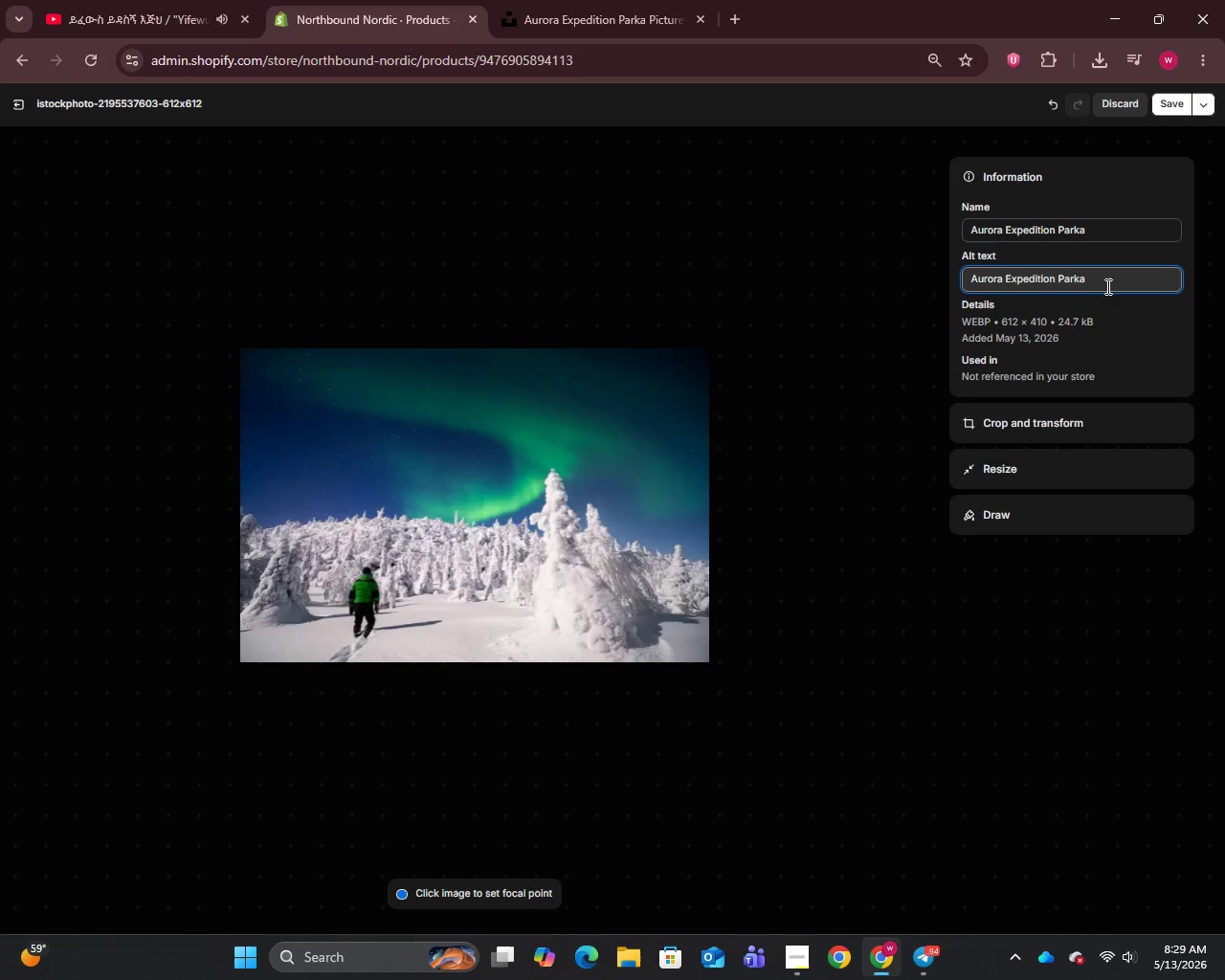 
left_click([1106, 286])
 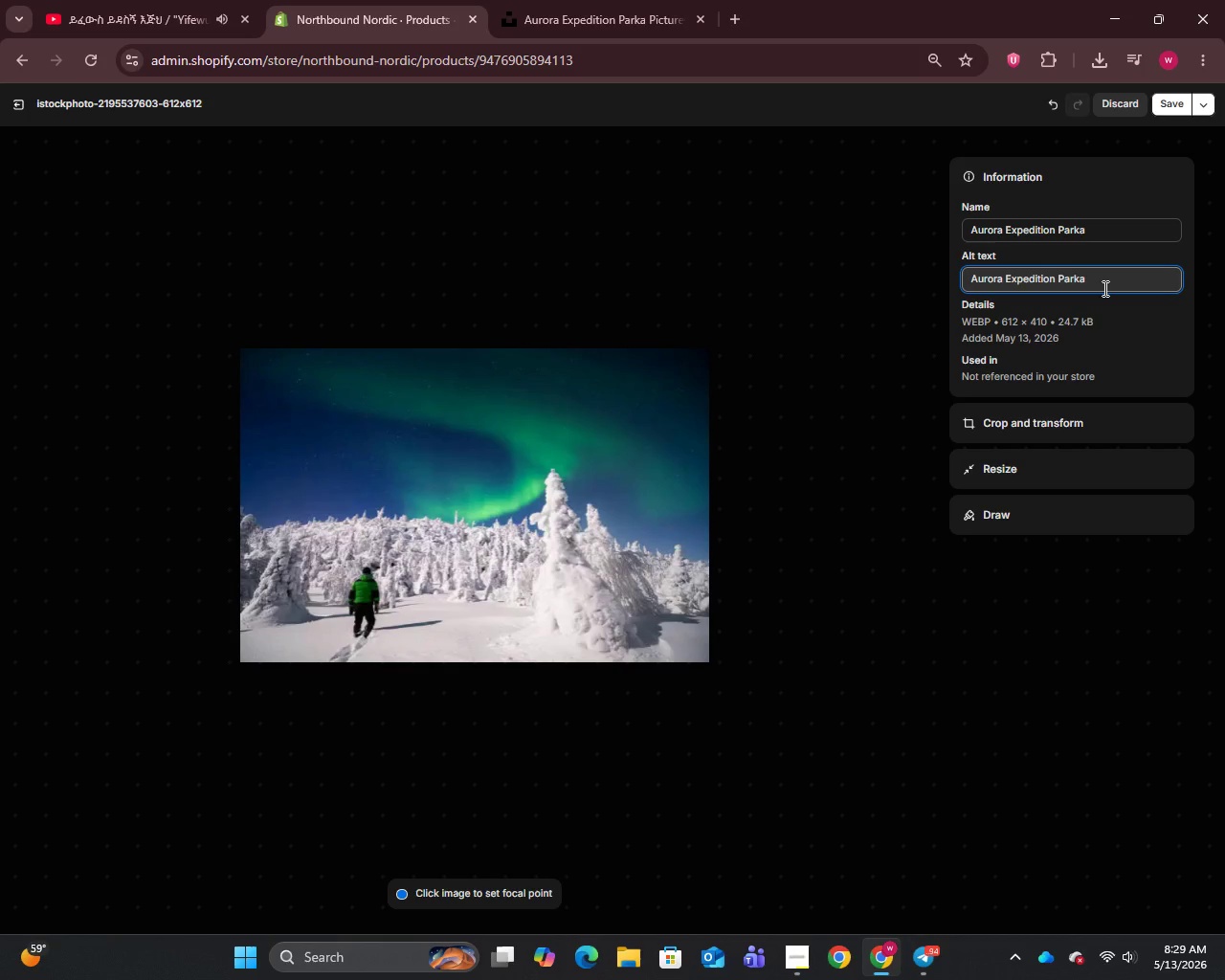 
type( in Arctic dowm)
key(Backspace)
type(n insulation)
 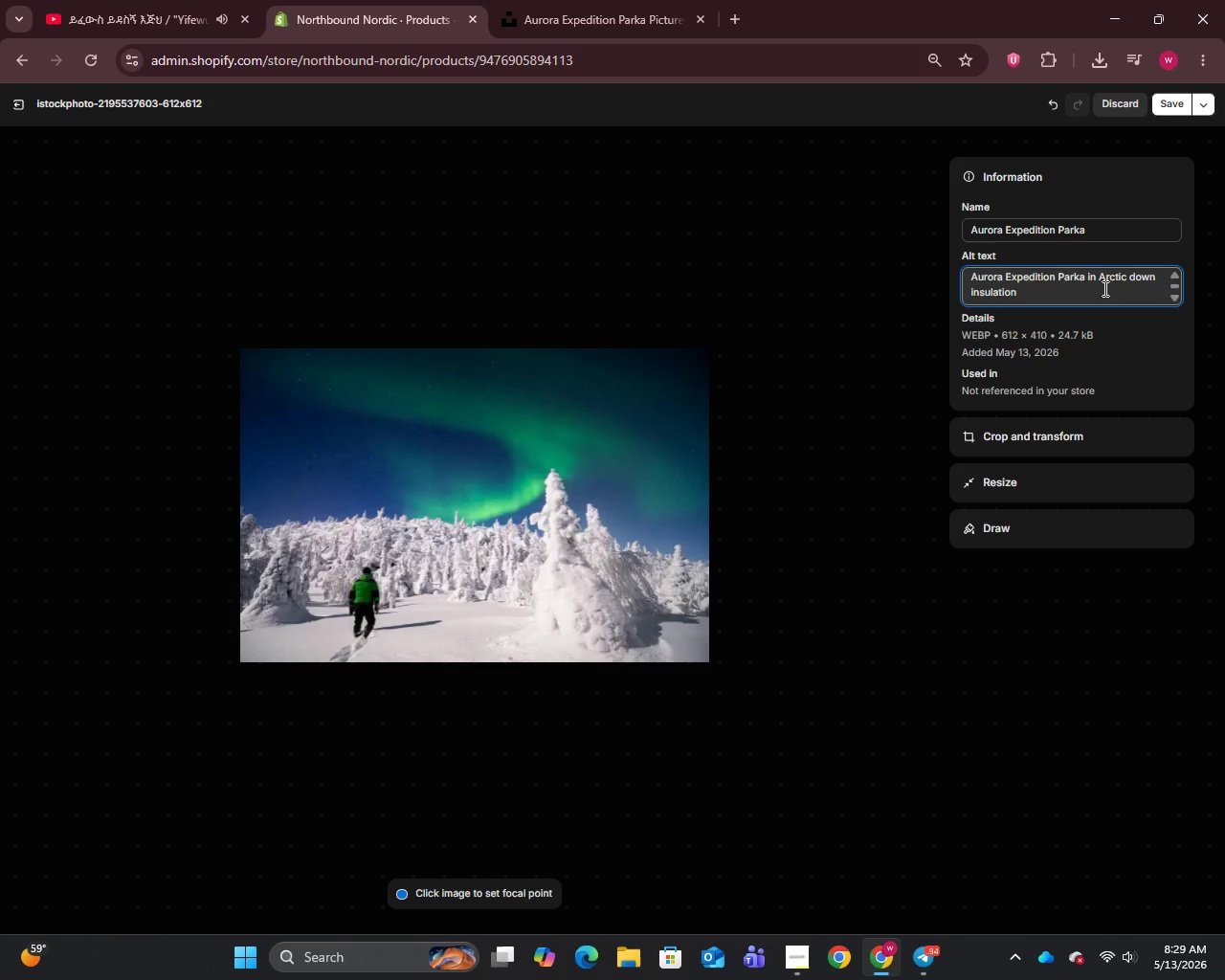 
type(, premium cols)
key(Backspace)
type(d-)
 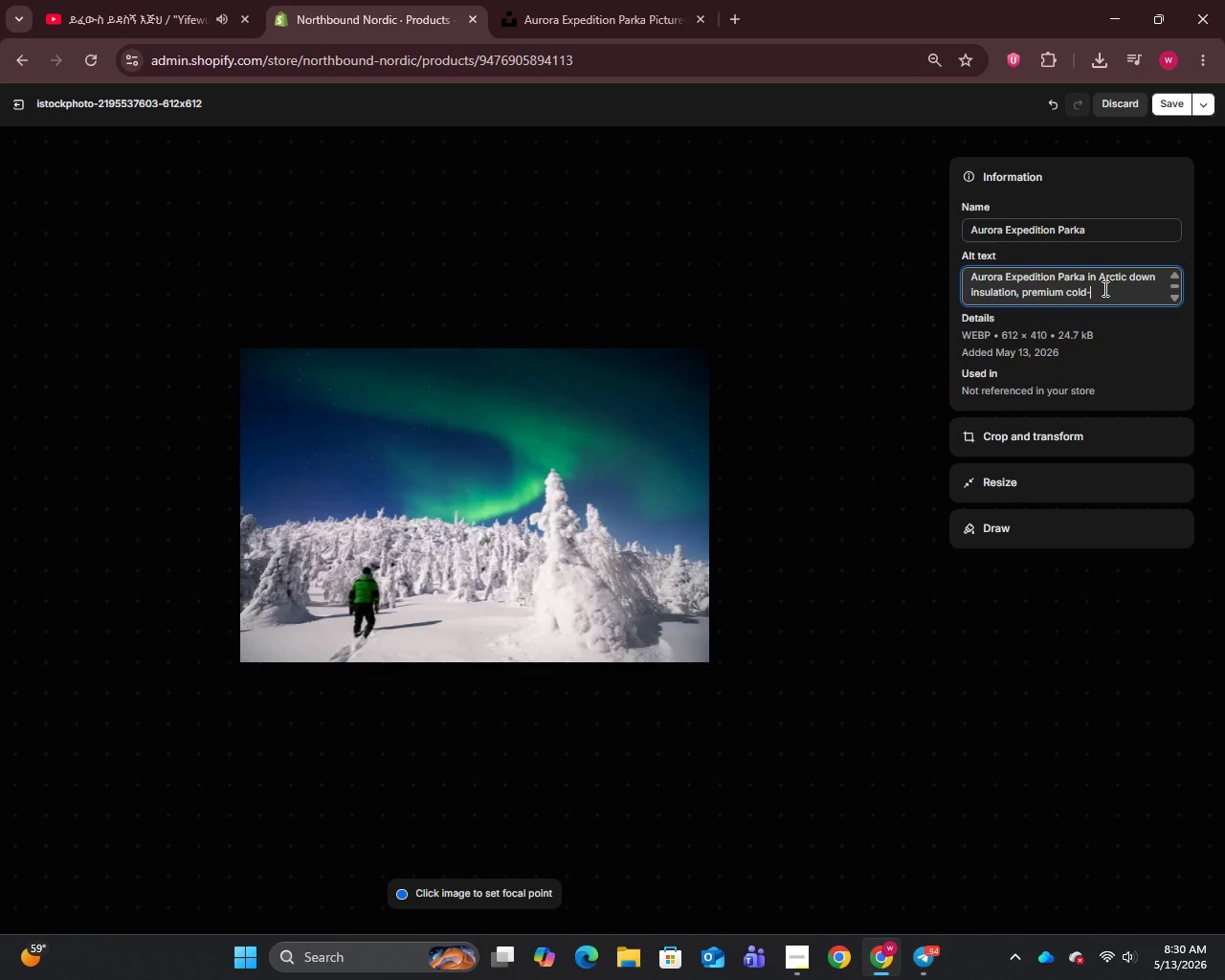 
type(weather gear by Northbound Nordic)
 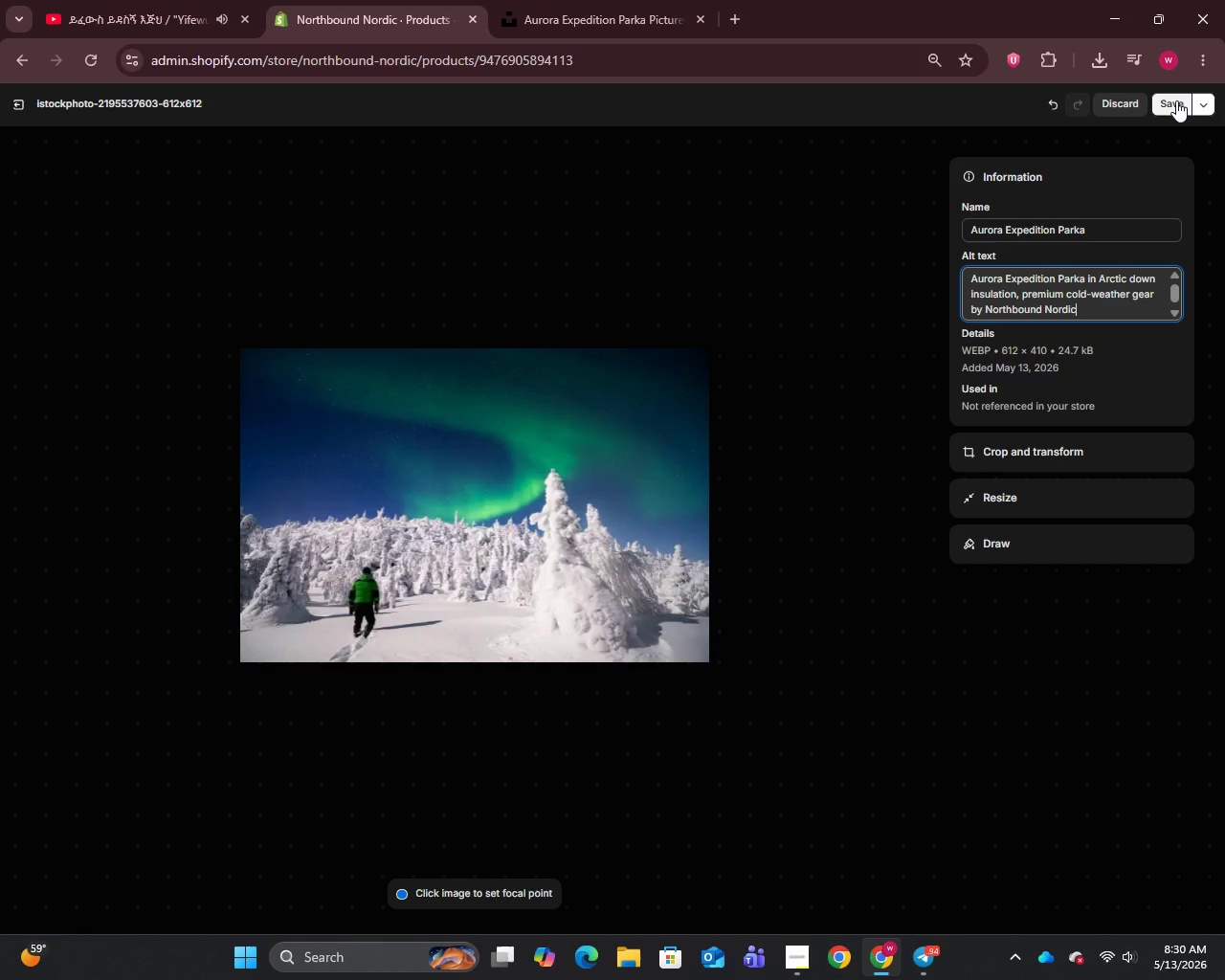 
left_click([1176, 100])
 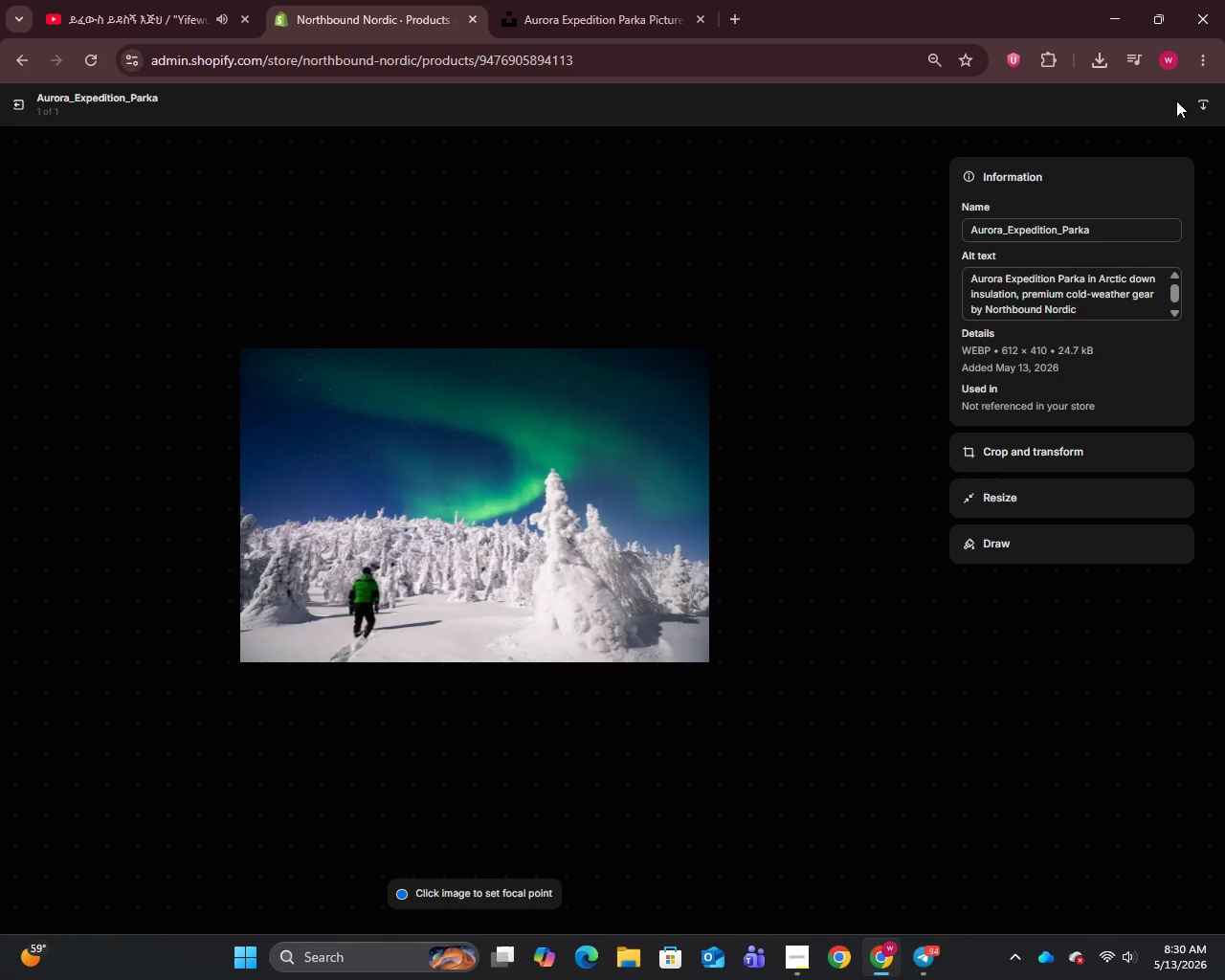 
wait(10.47)
 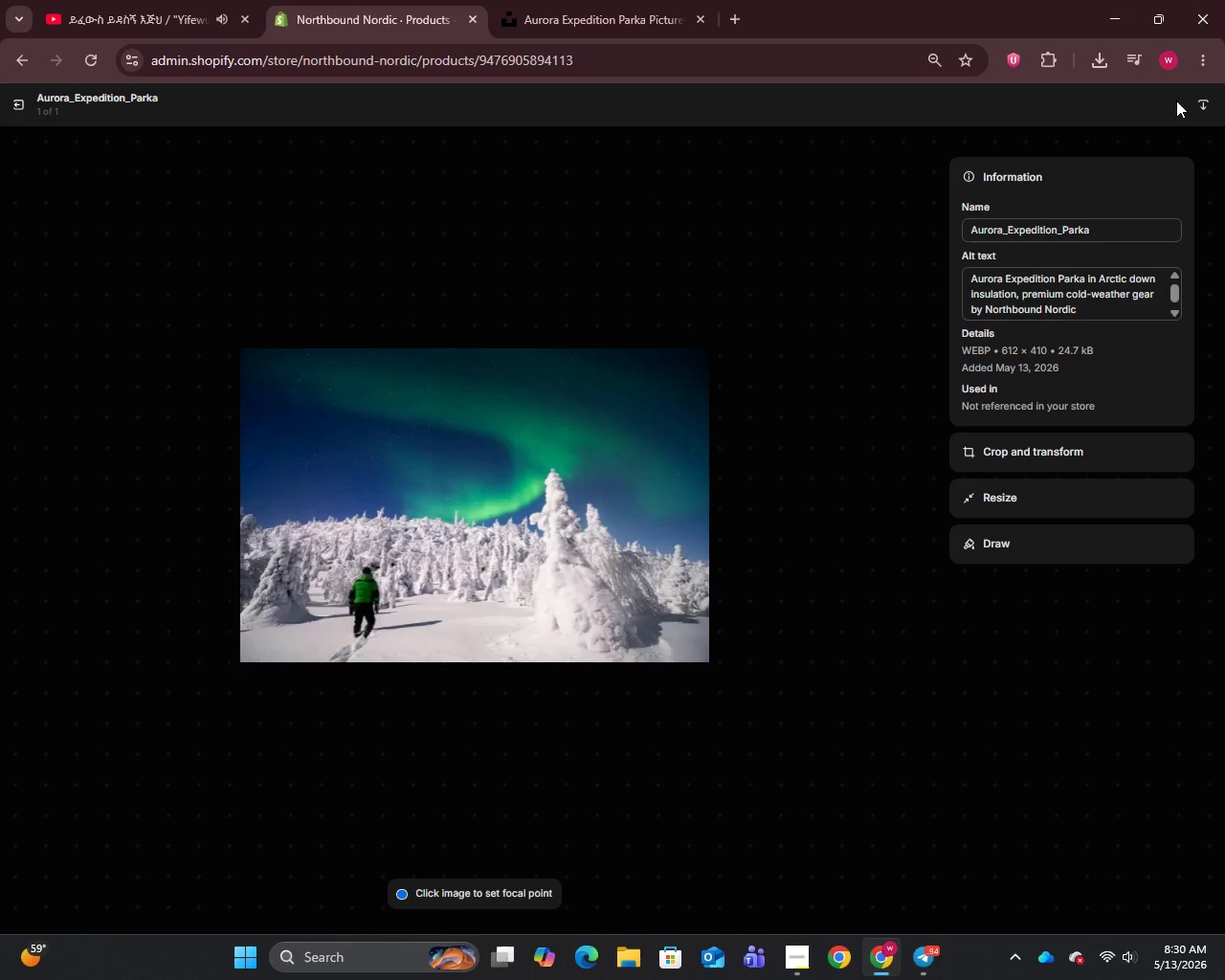 
left_click([22, 106])
 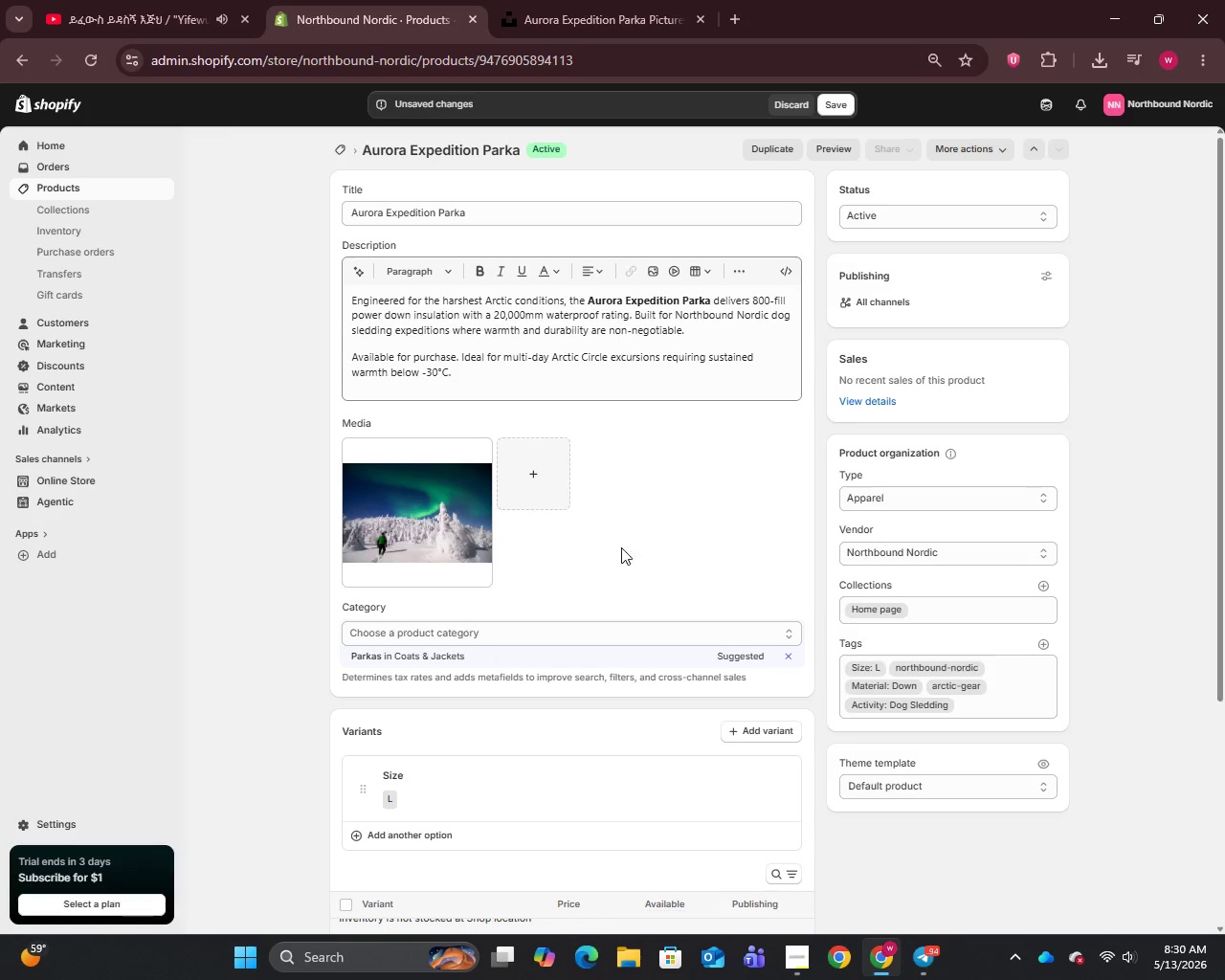 
scroll: coordinate [634, 569], scroll_direction: down, amount: 11.0
 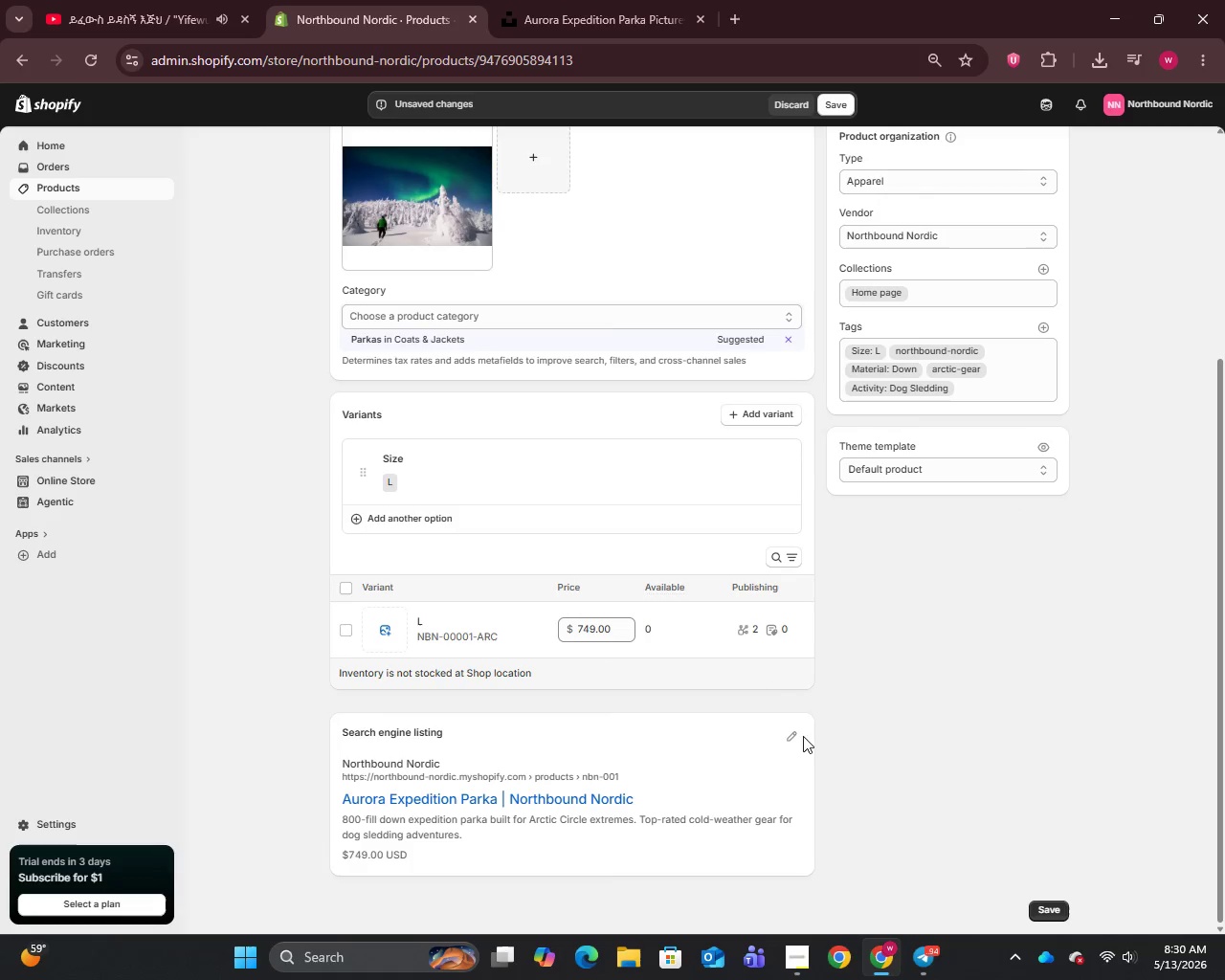 
double_click([796, 736])
 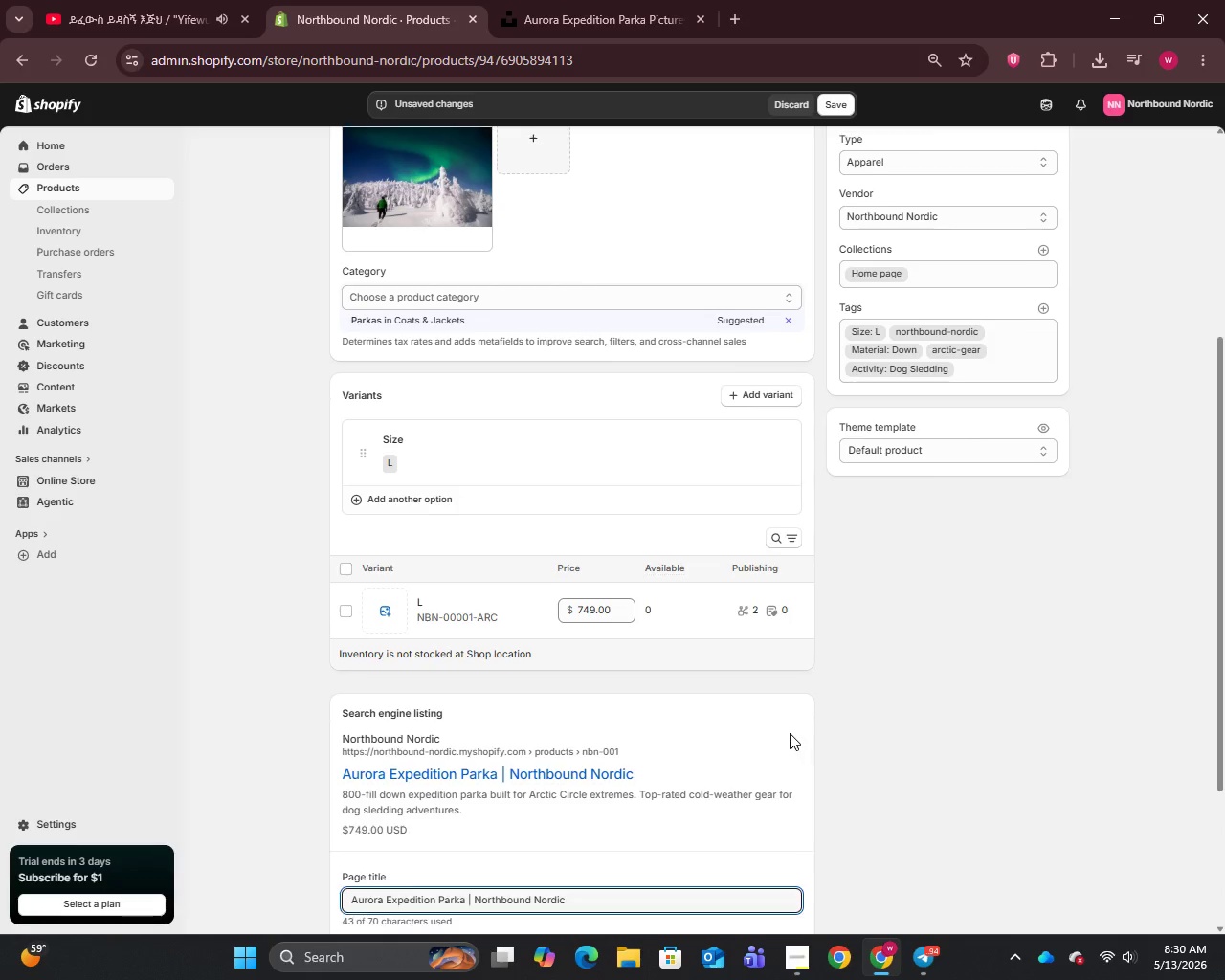 
scroll: coordinate [790, 733], scroll_direction: down, amount: 4.0
 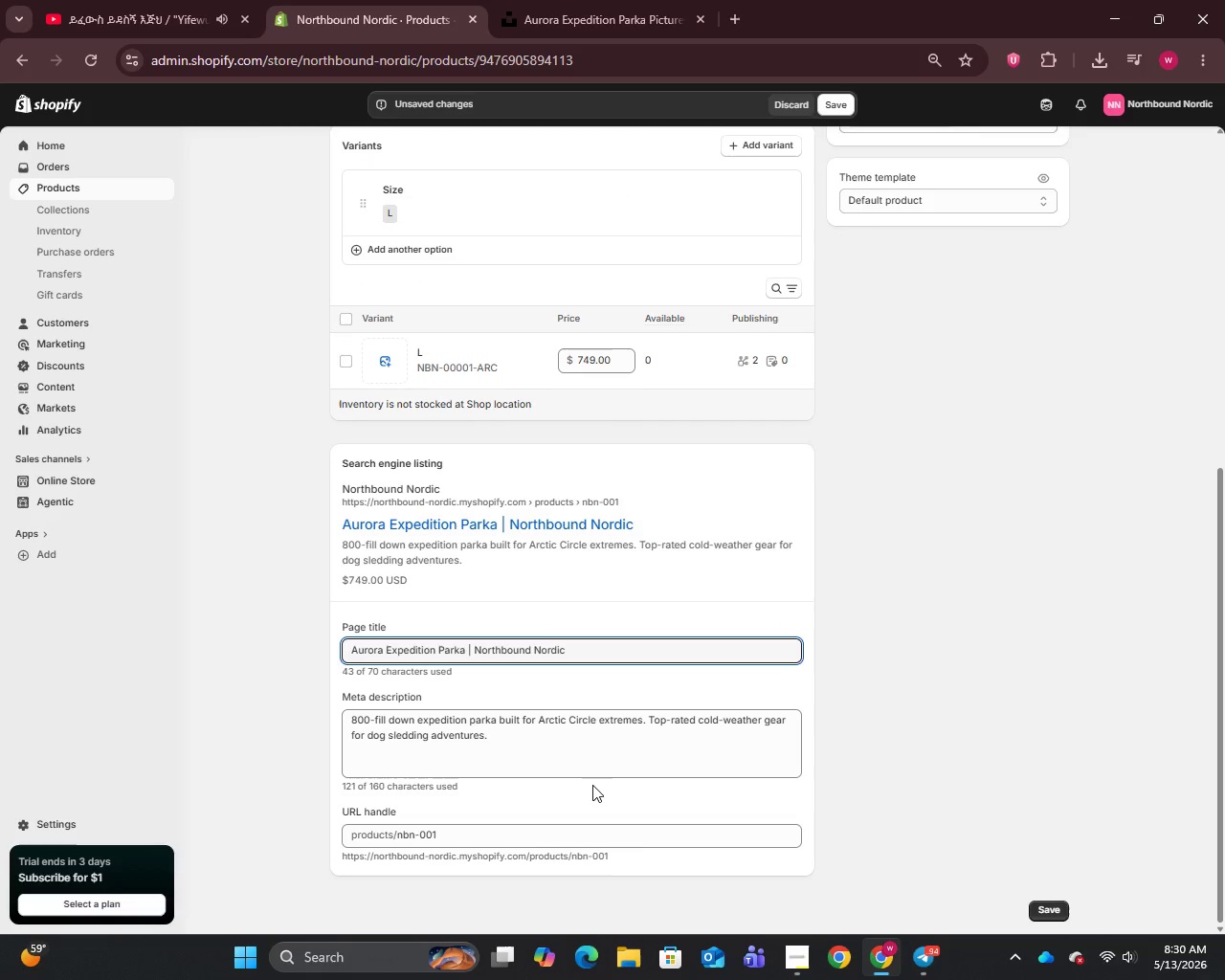 
left_click([592, 785])
 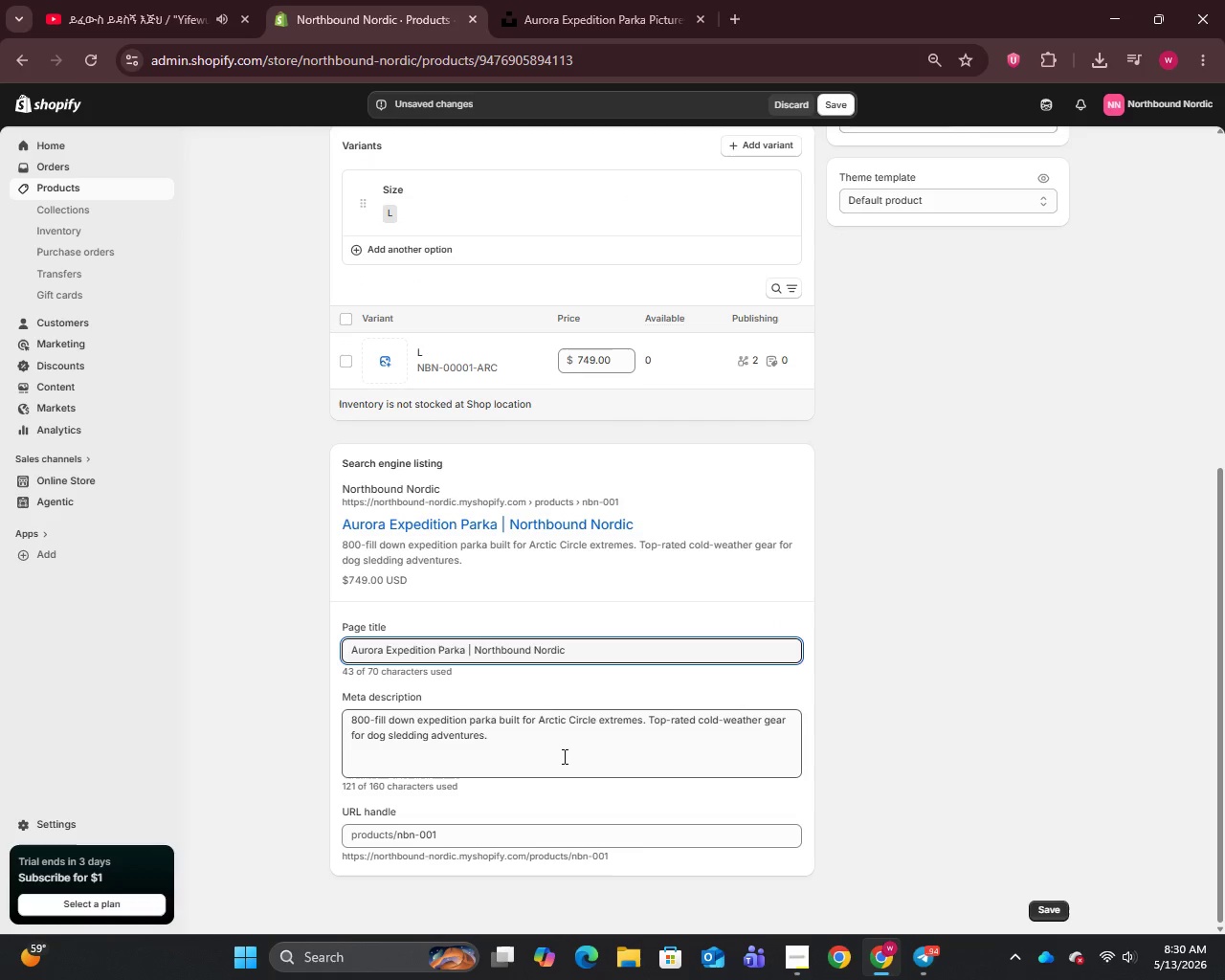 
left_click([562, 756])
 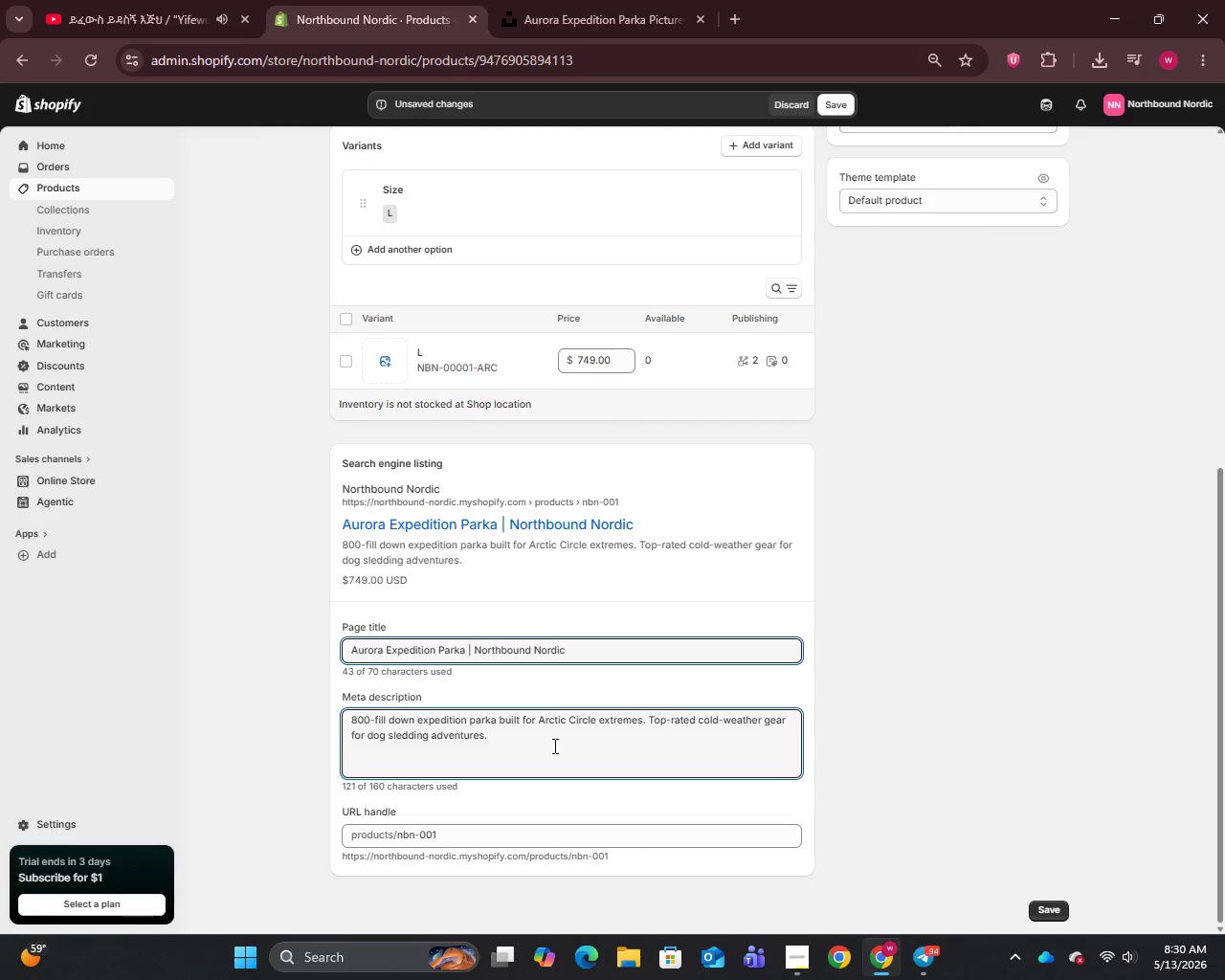 
scroll: coordinate [501, 679], scroll_direction: up, amount: 5.0
 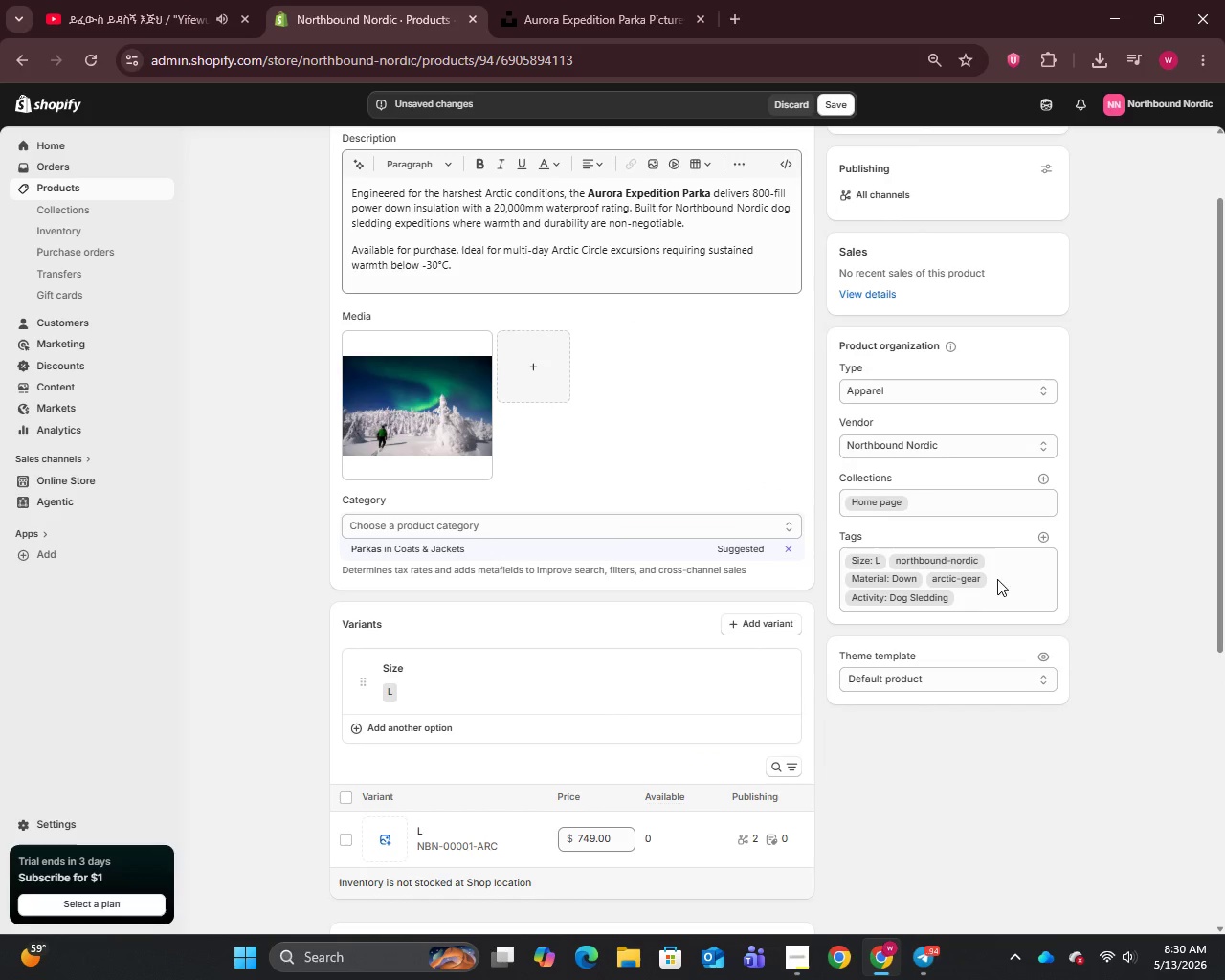 
left_click([1042, 537])
 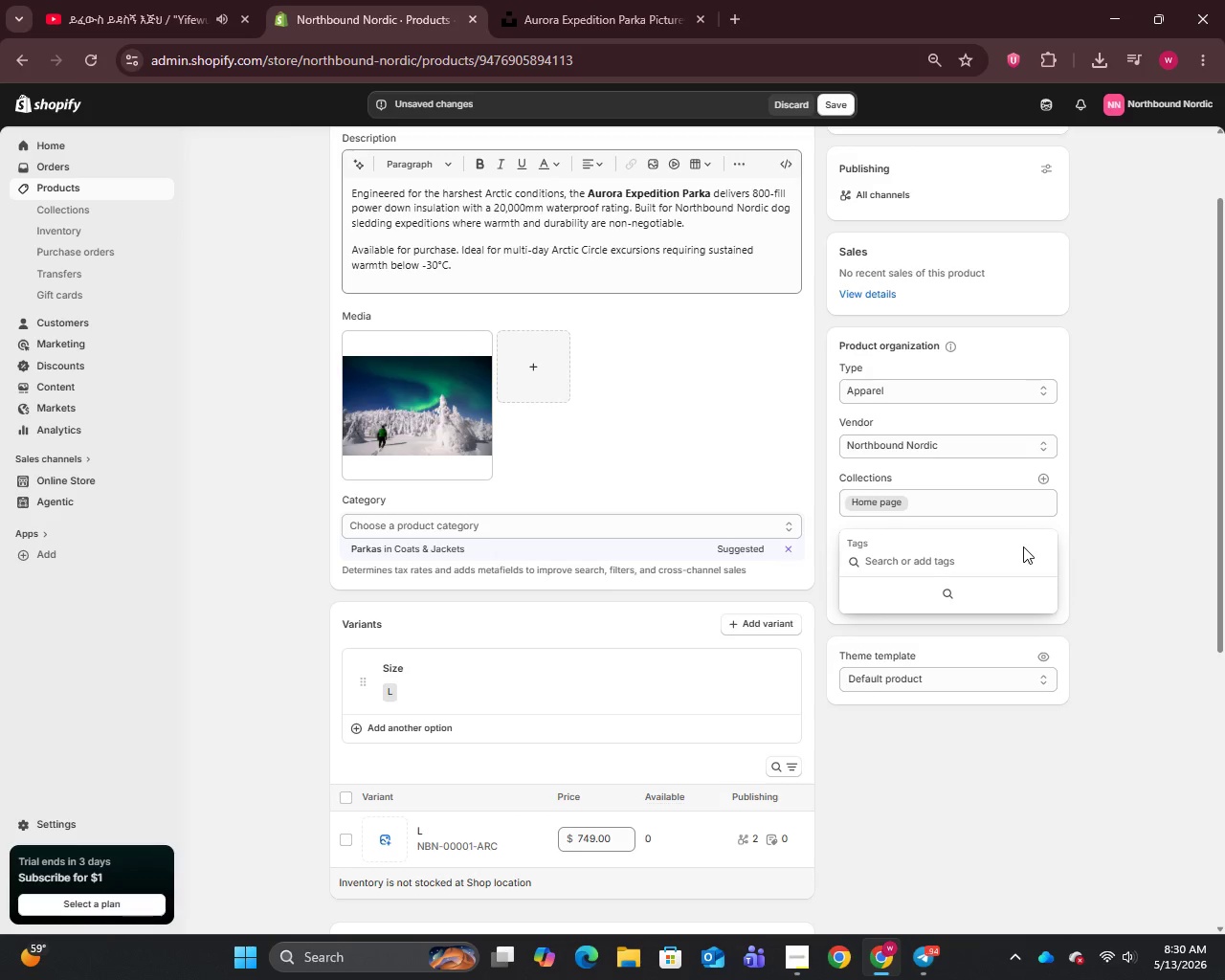 
wait(10.03)
 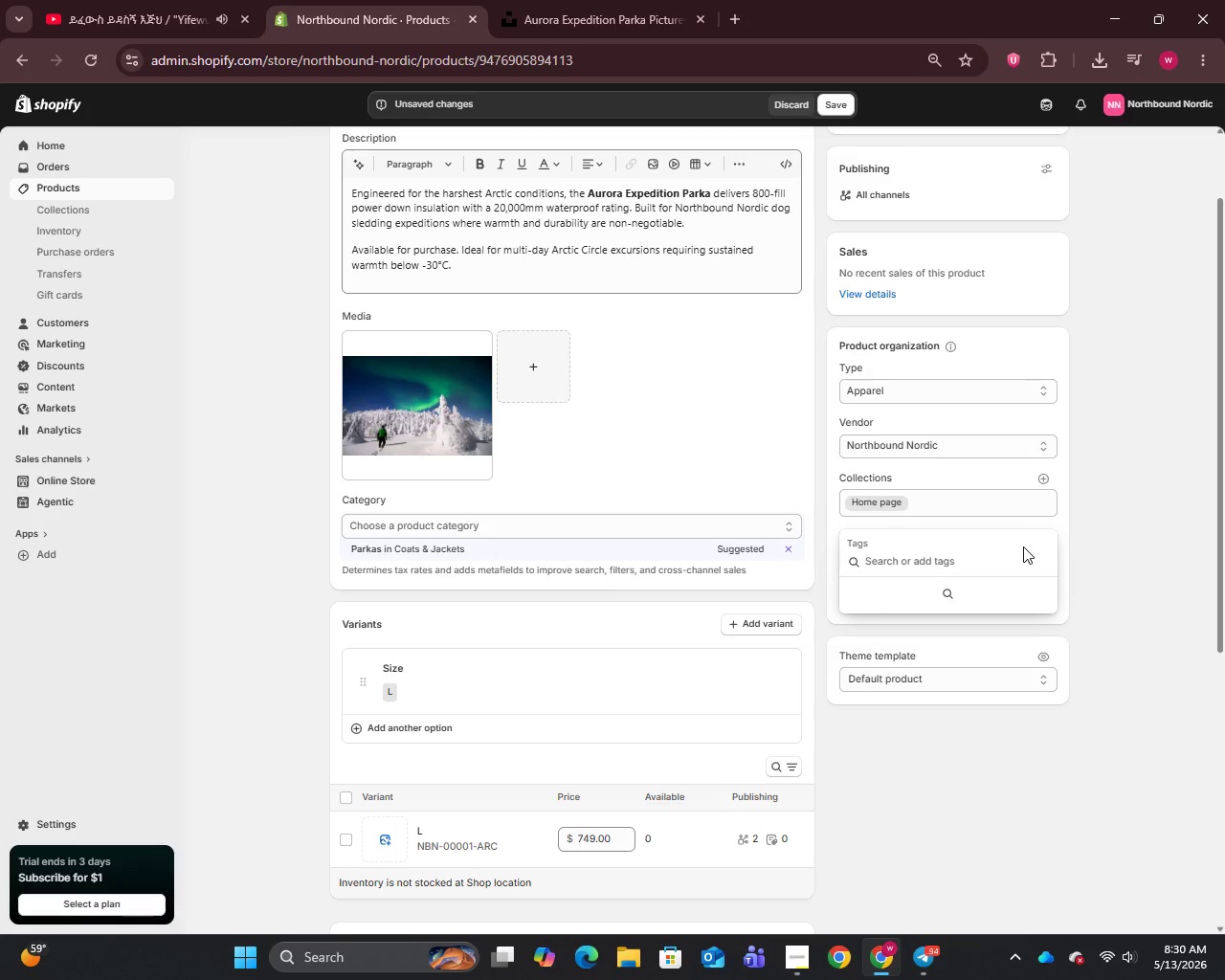 
double_click([828, 112])
 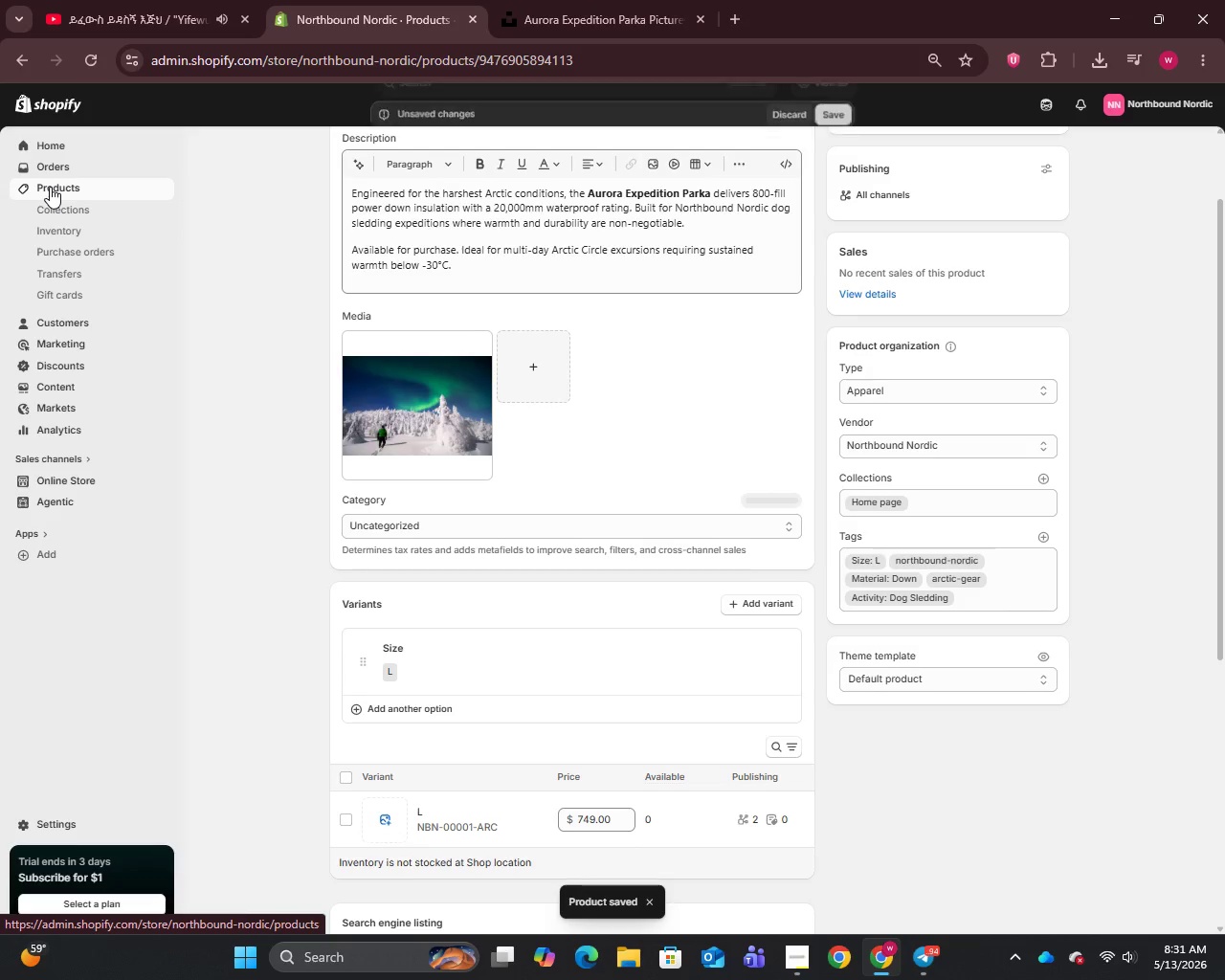 
wait(5.86)
 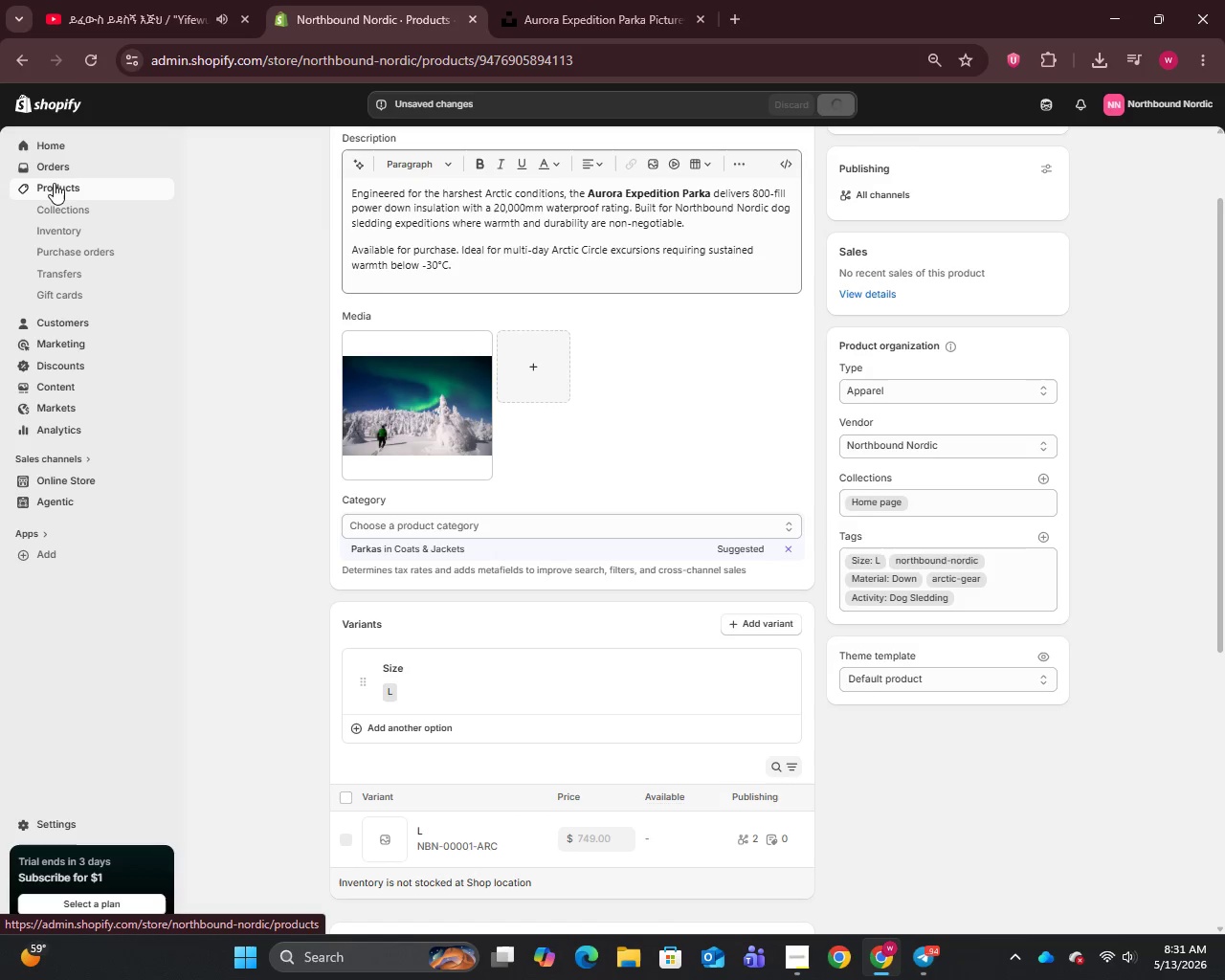 
left_click([50, 187])
 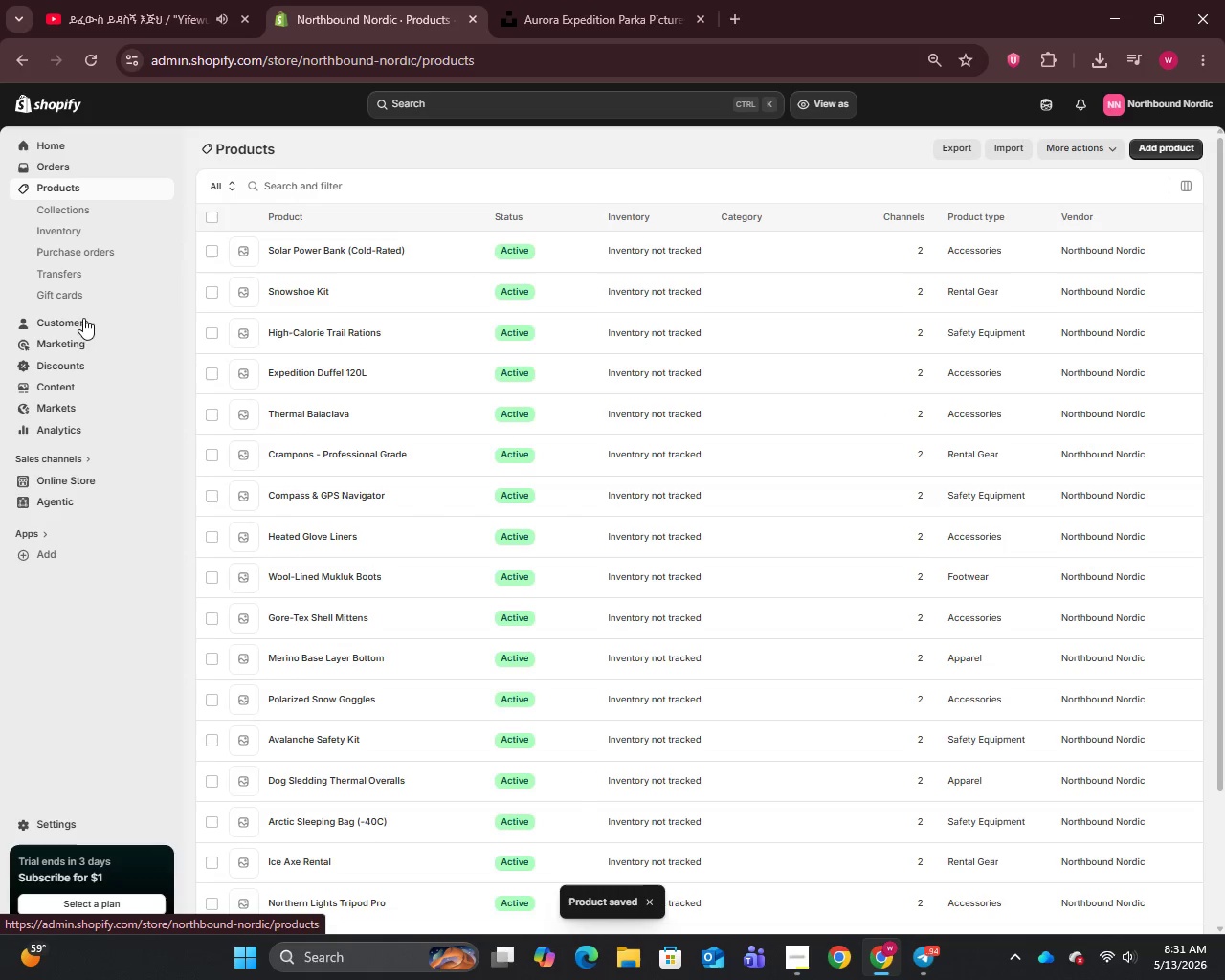 
scroll: coordinate [352, 738], scroll_direction: down, amount: 7.0
 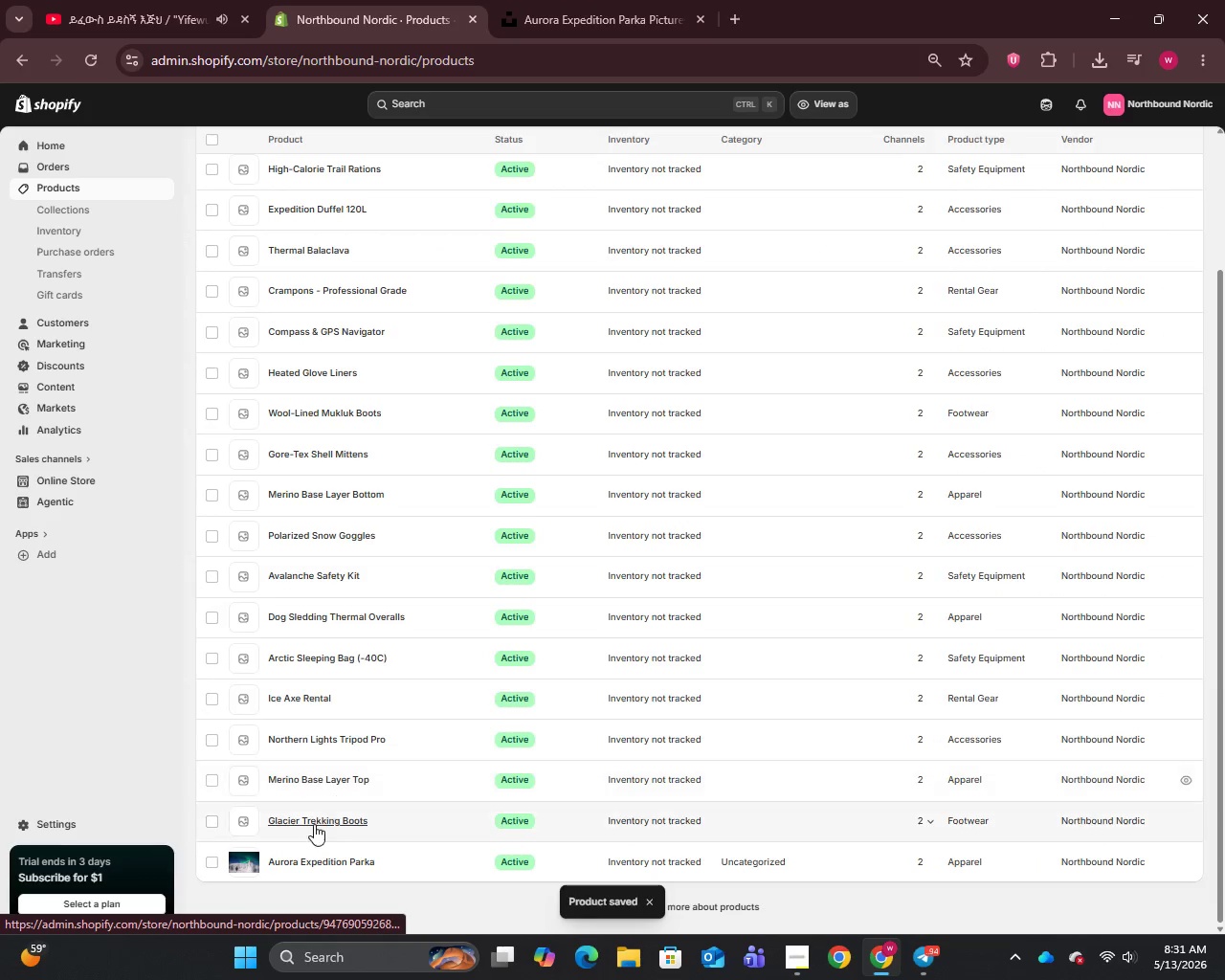 
left_click([314, 824])
 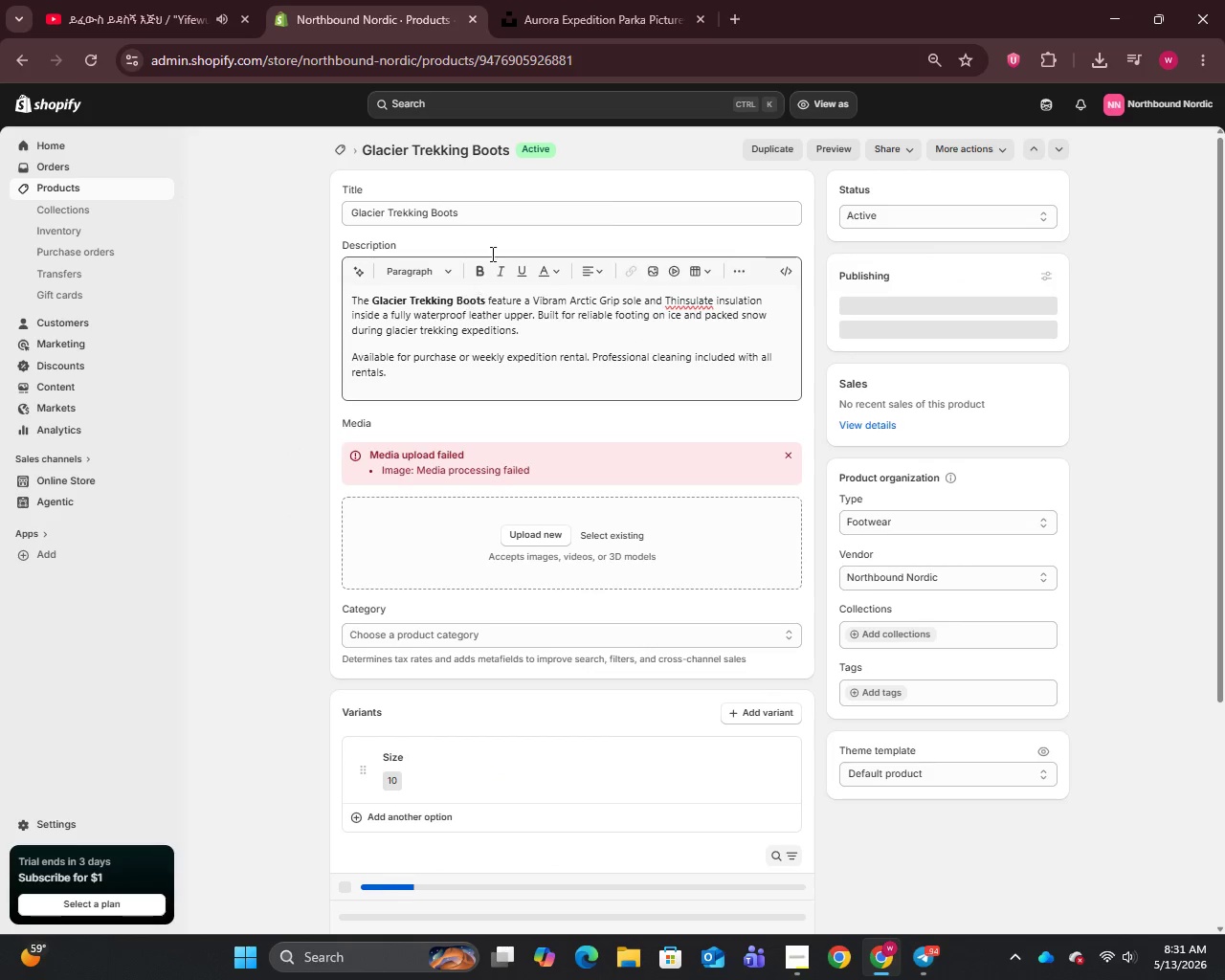 
left_click([500, 211])
 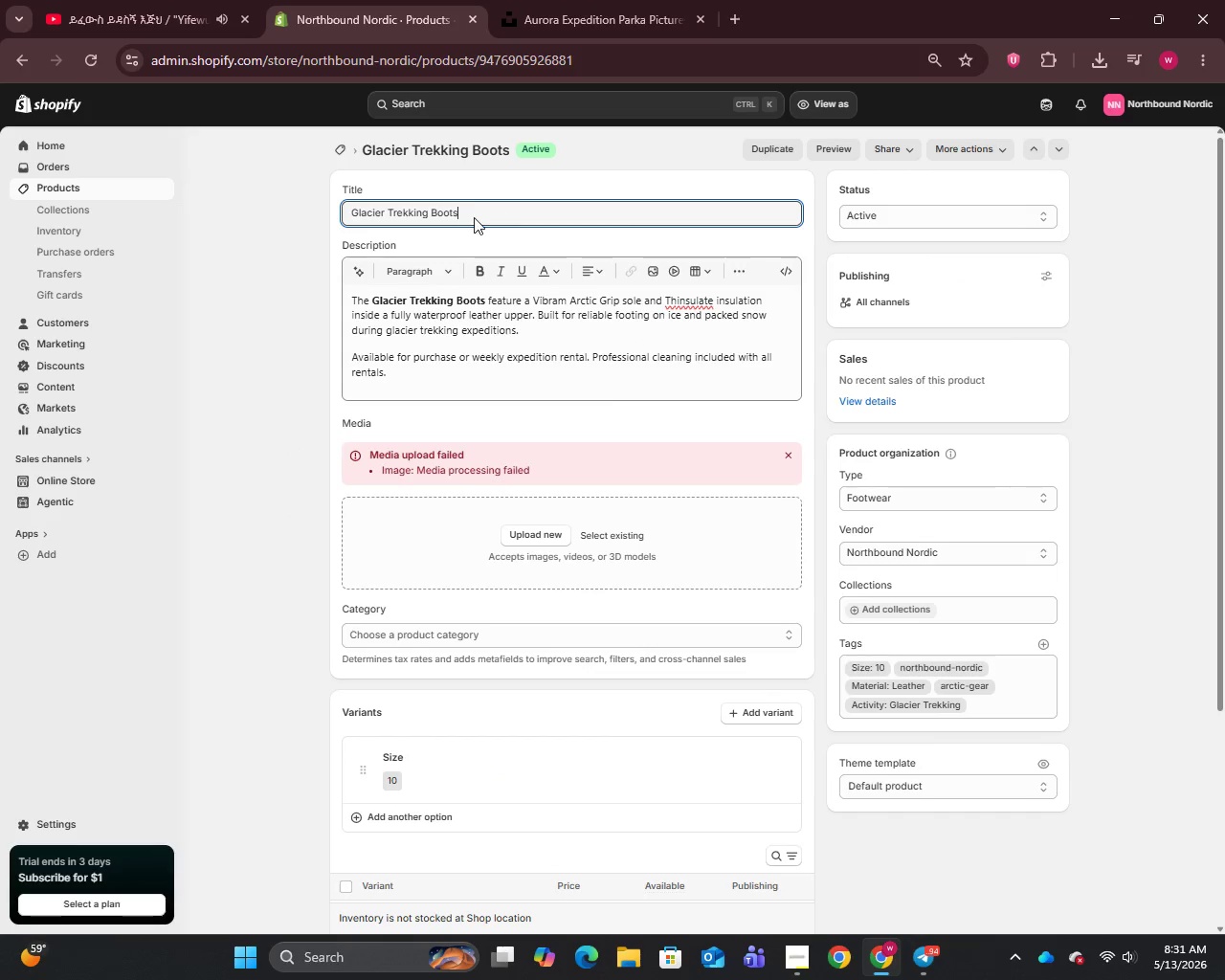 
left_click([472, 217])
 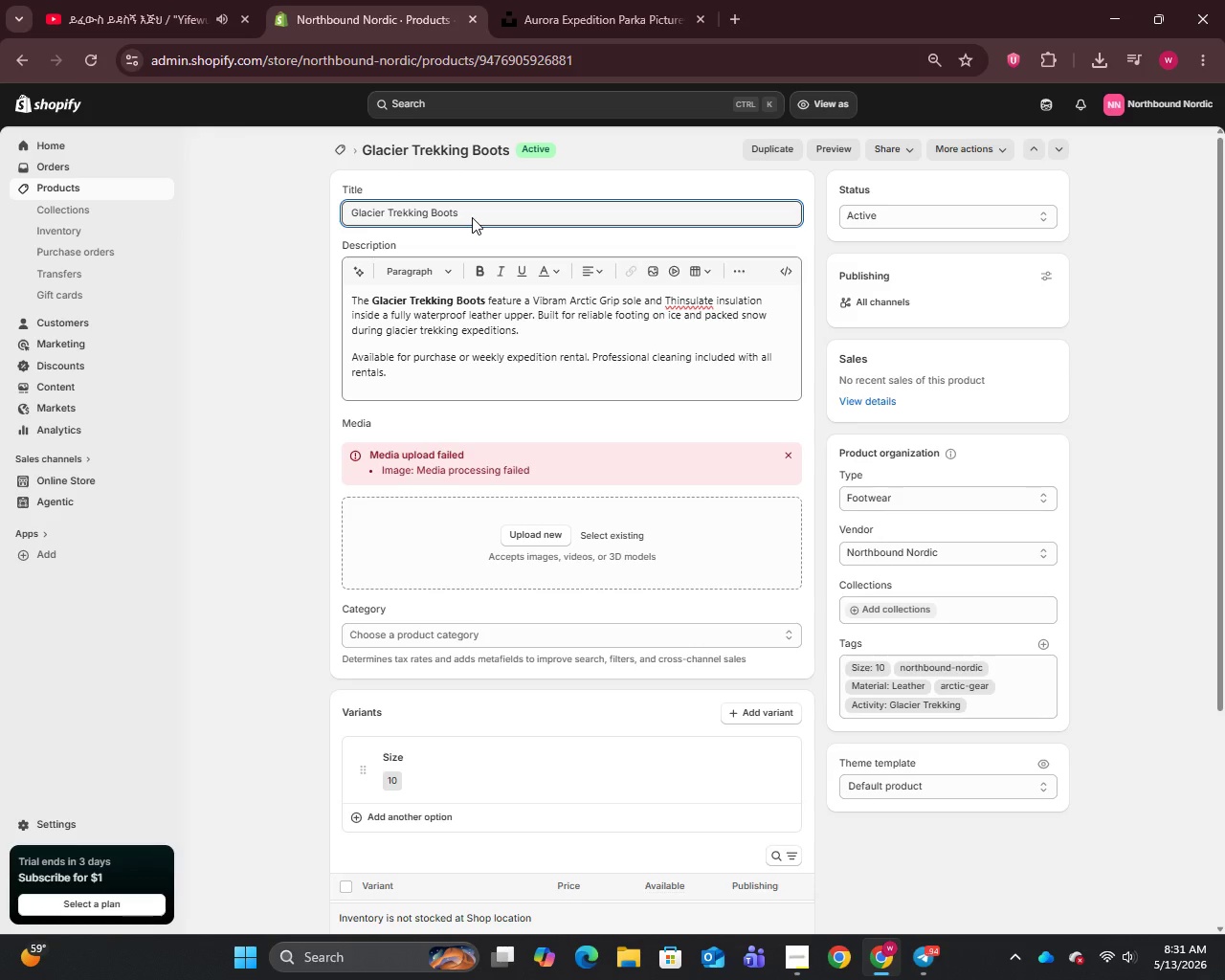 
key(Control+A)
 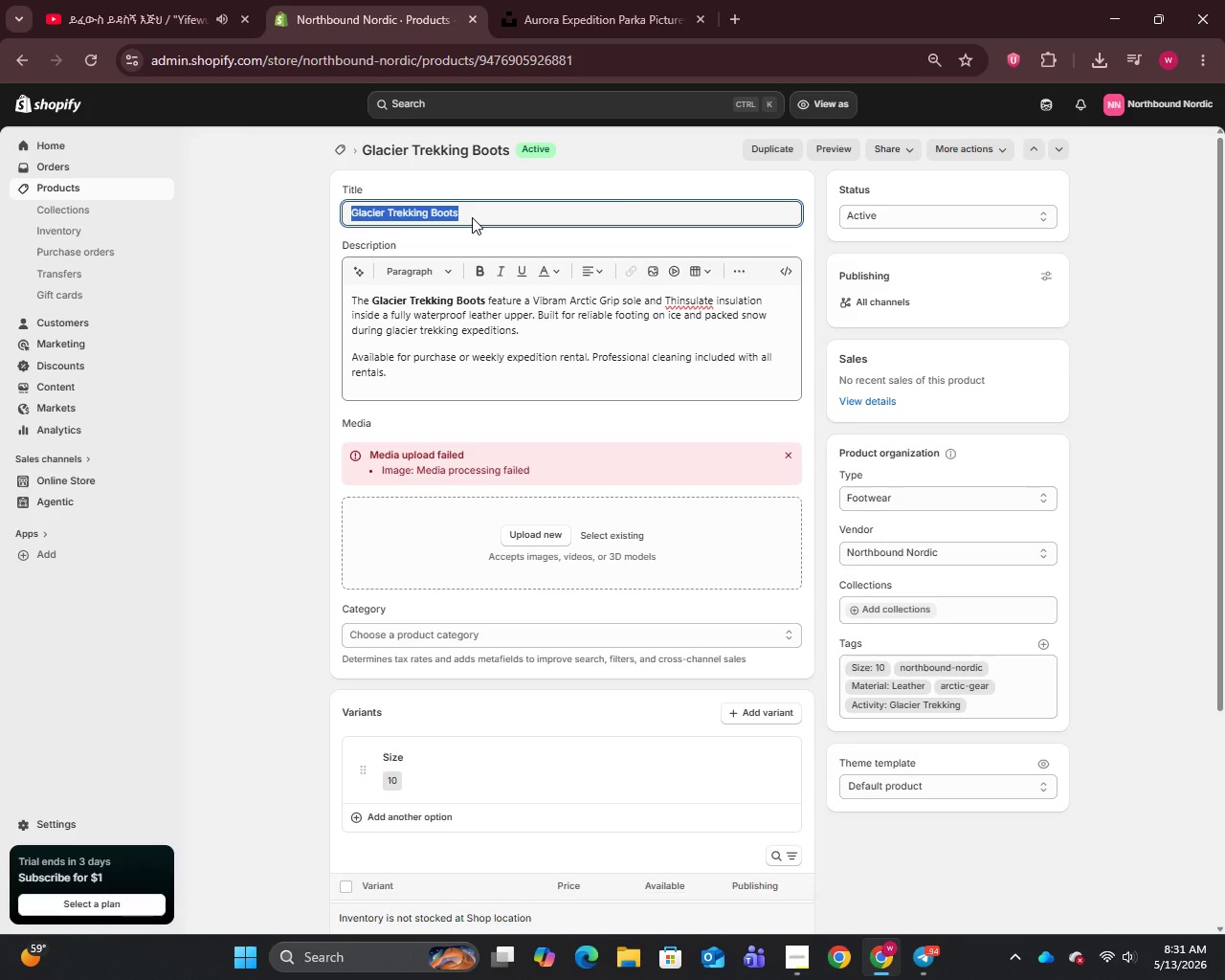 
key(Control+C)
 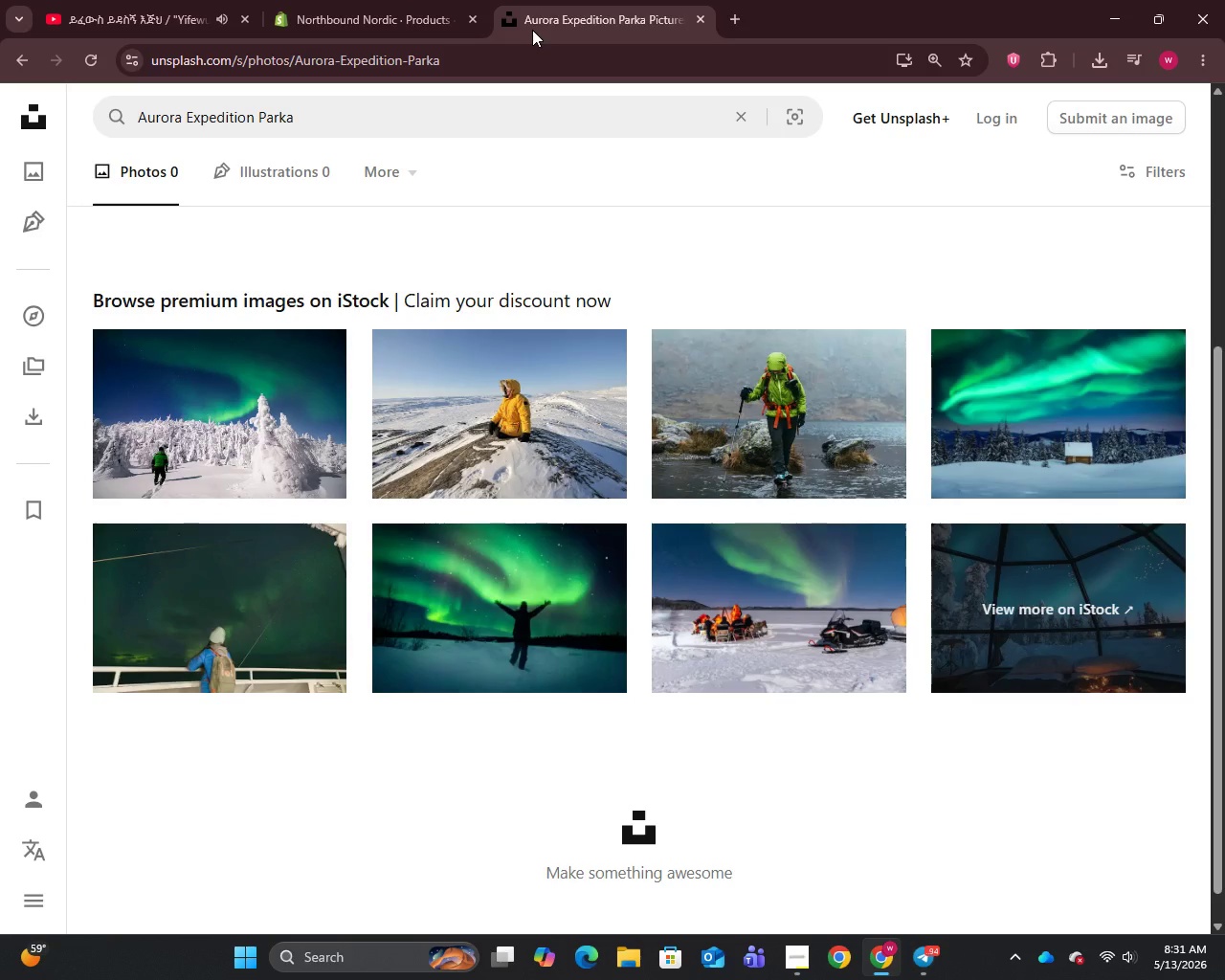 
double_click([441, 100])
 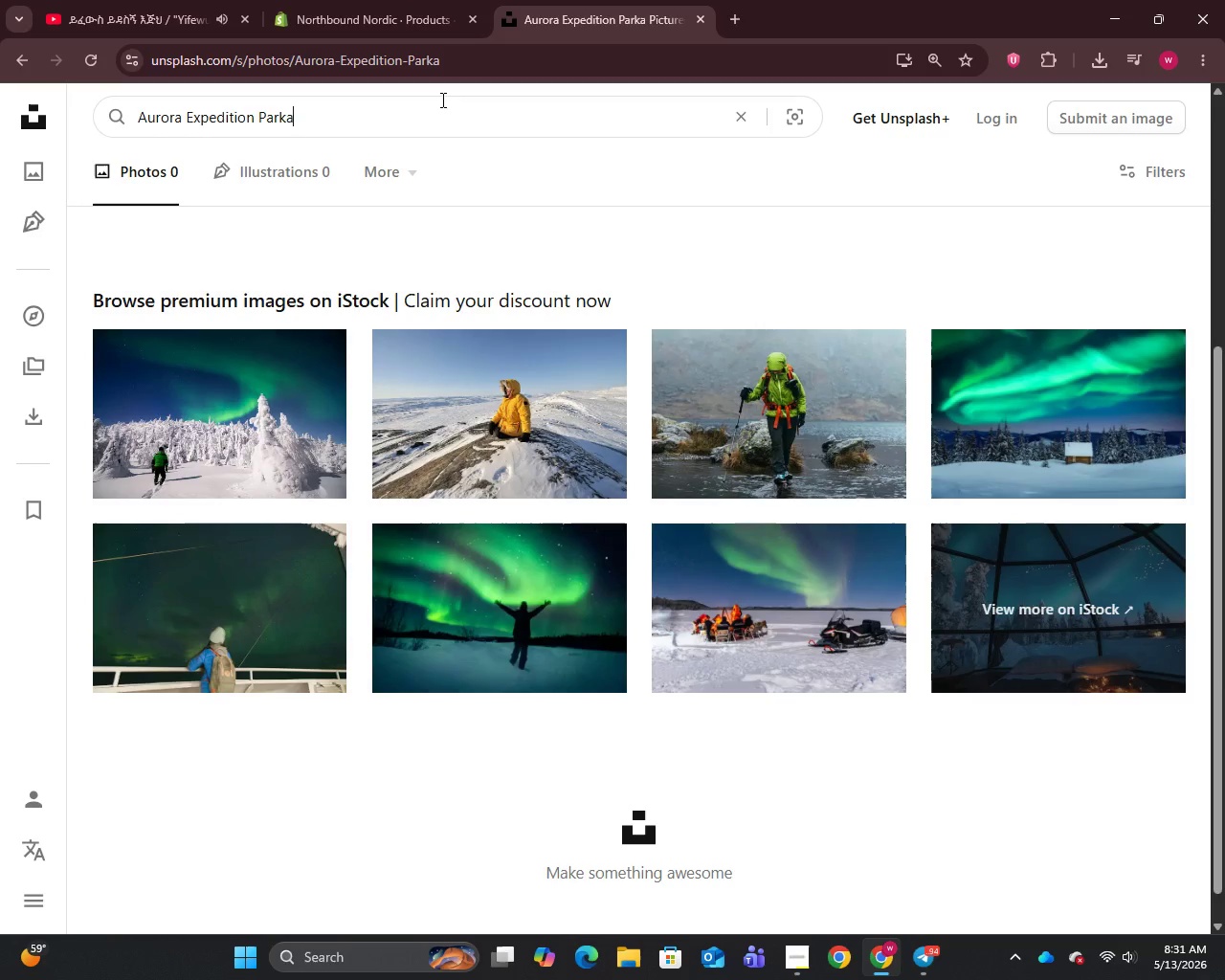 
key(Control+A)
 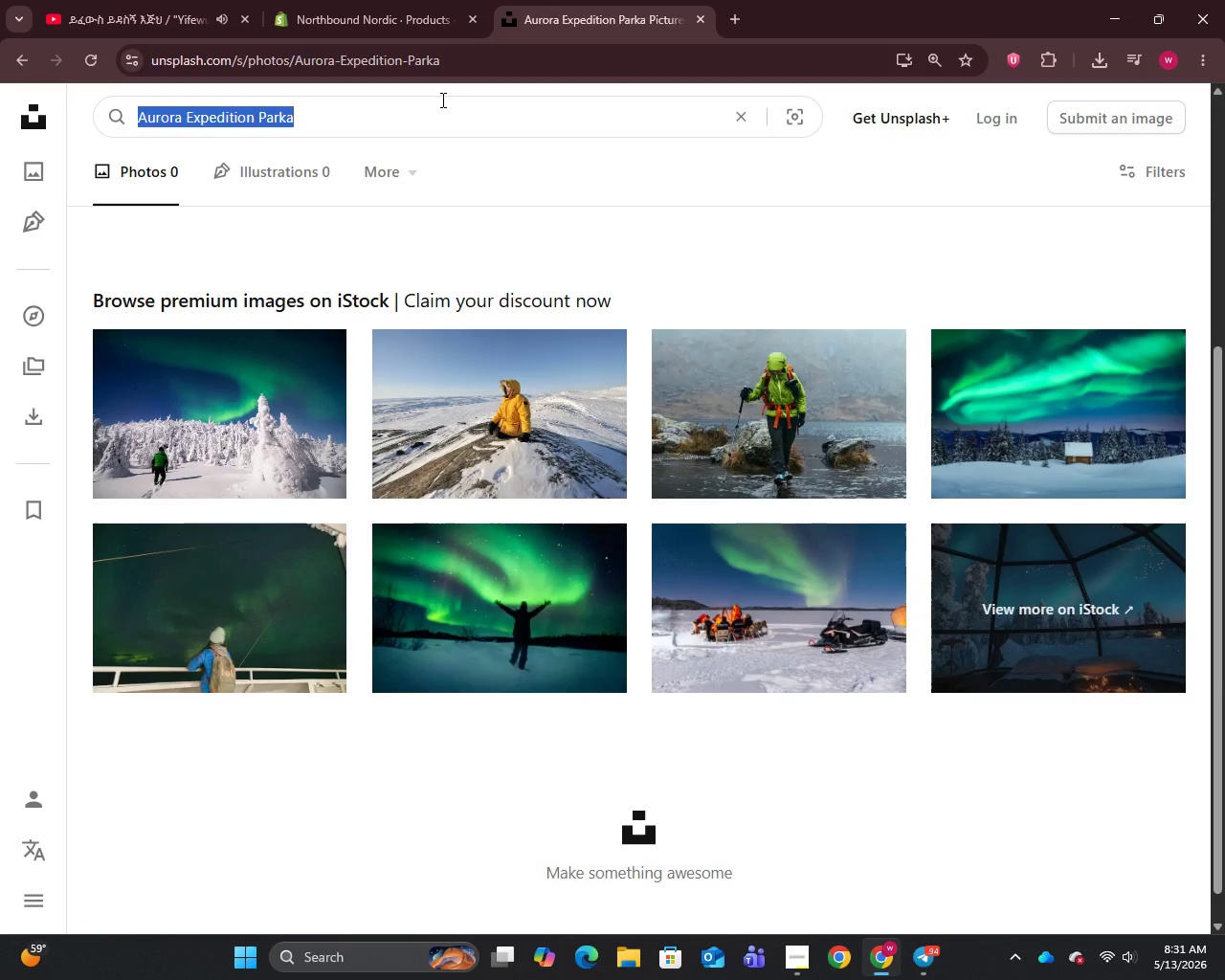 
key(Control+V)
 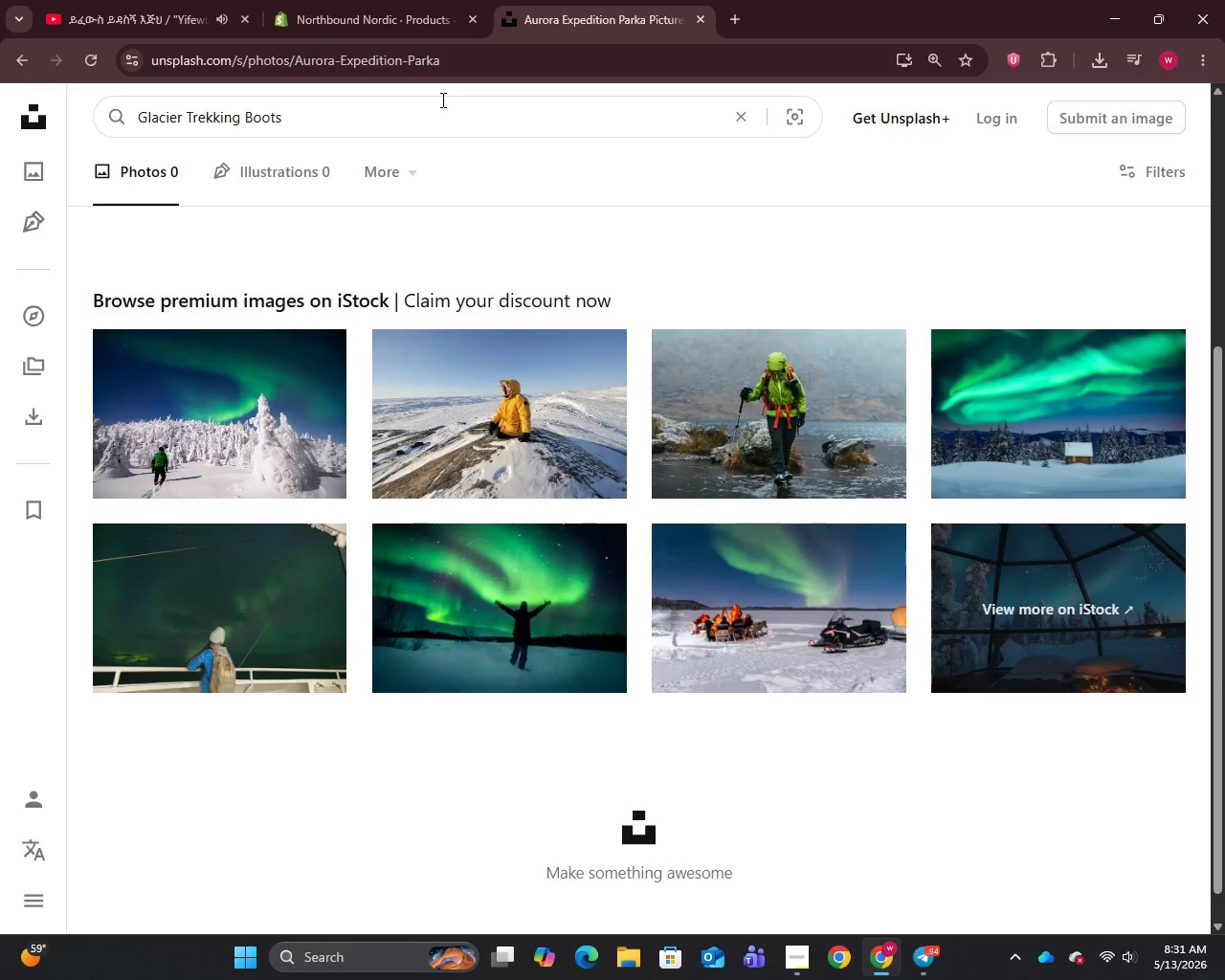 
key(Enter)
 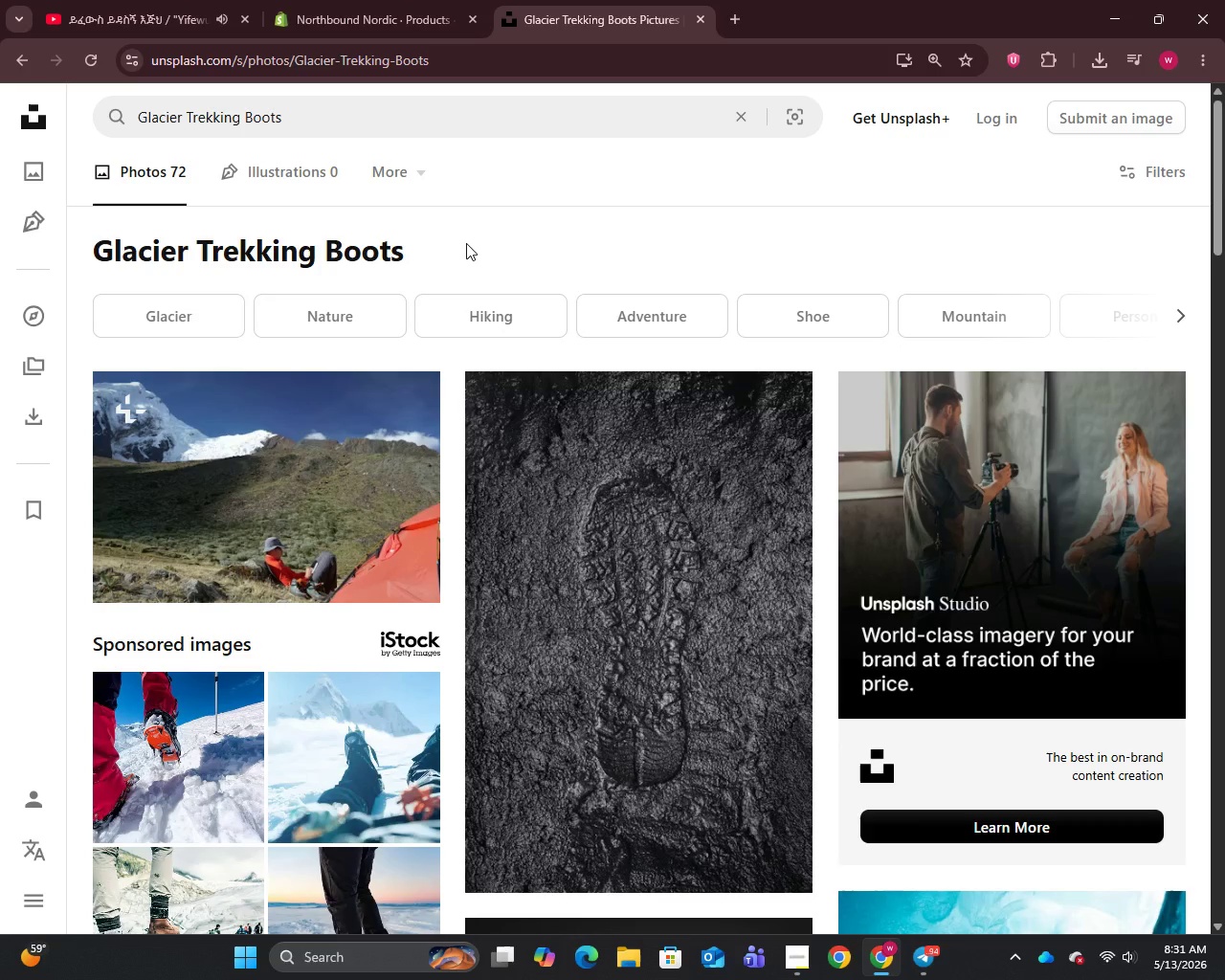 
scroll: coordinate [466, 243], scroll_direction: down, amount: 12.0
 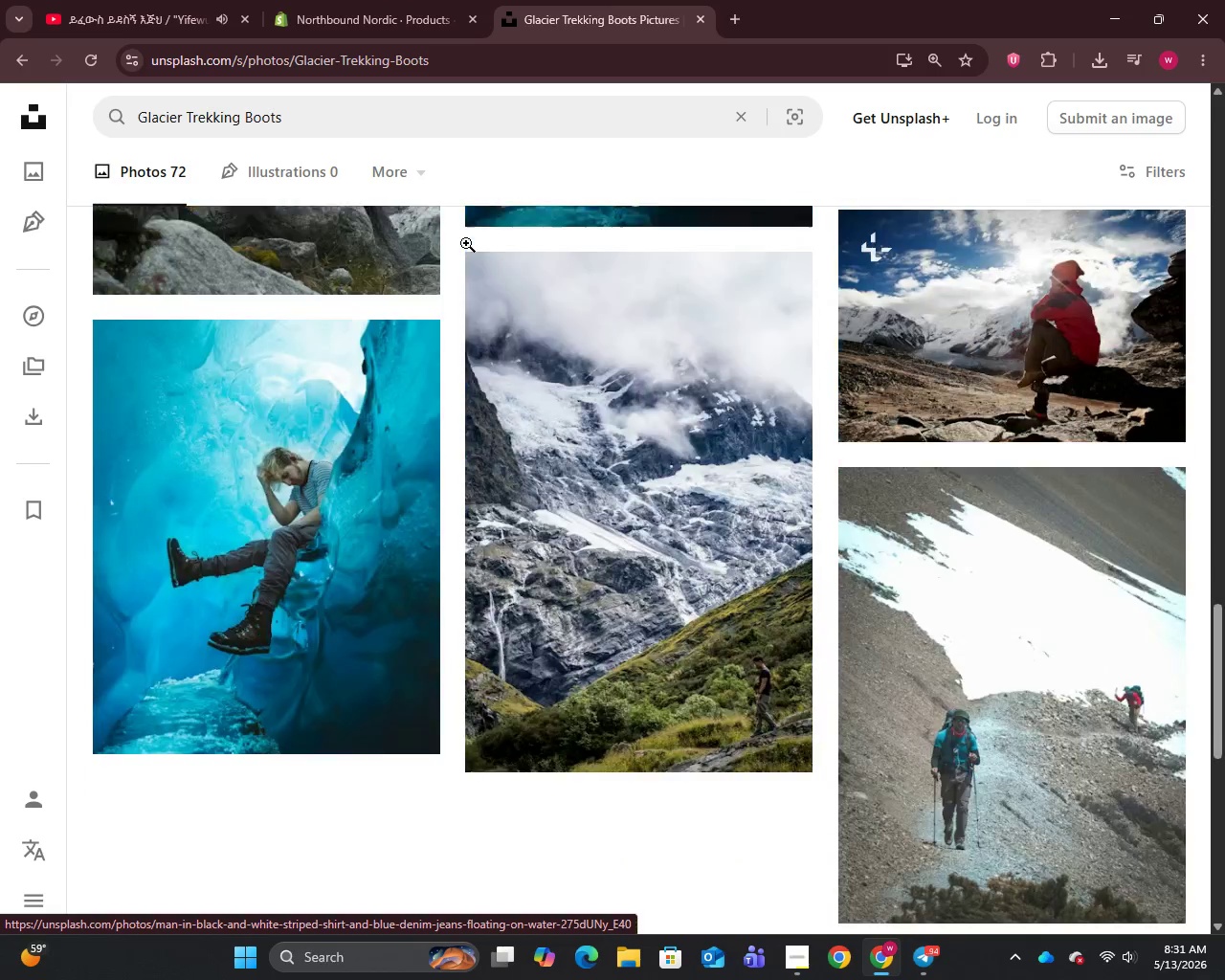 
right_click([778, 644])
 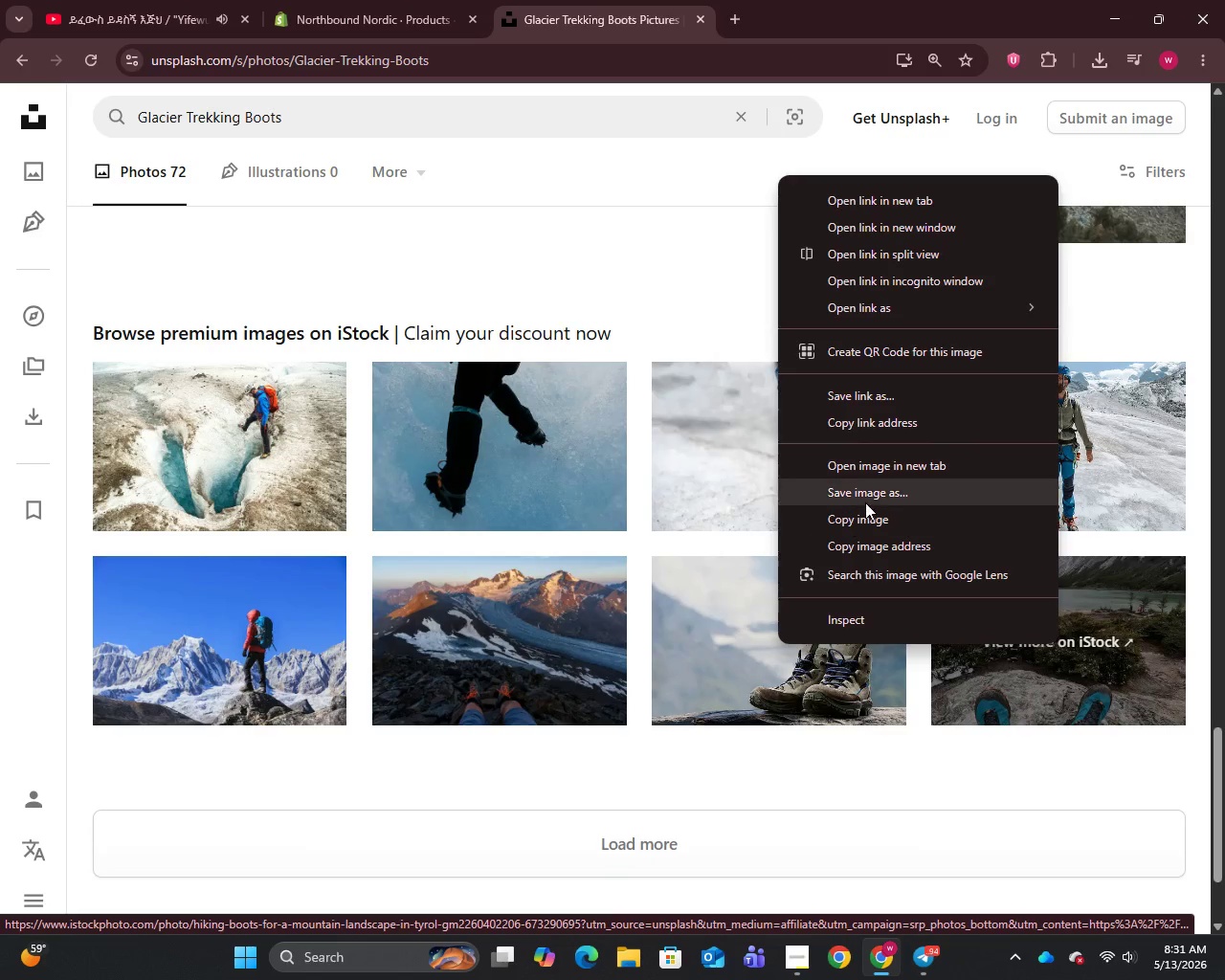 
left_click([869, 500])
 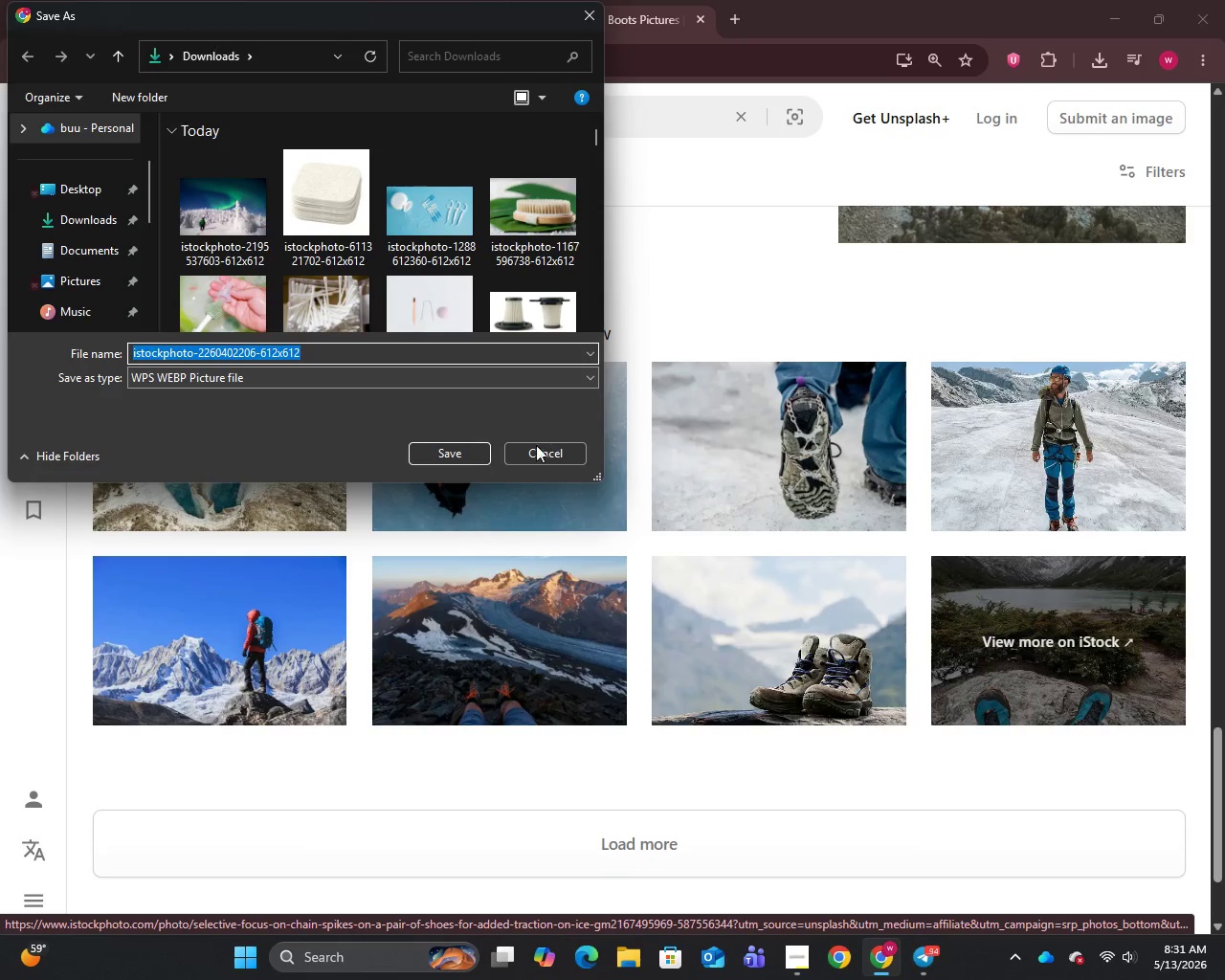 
left_click([437, 456])
 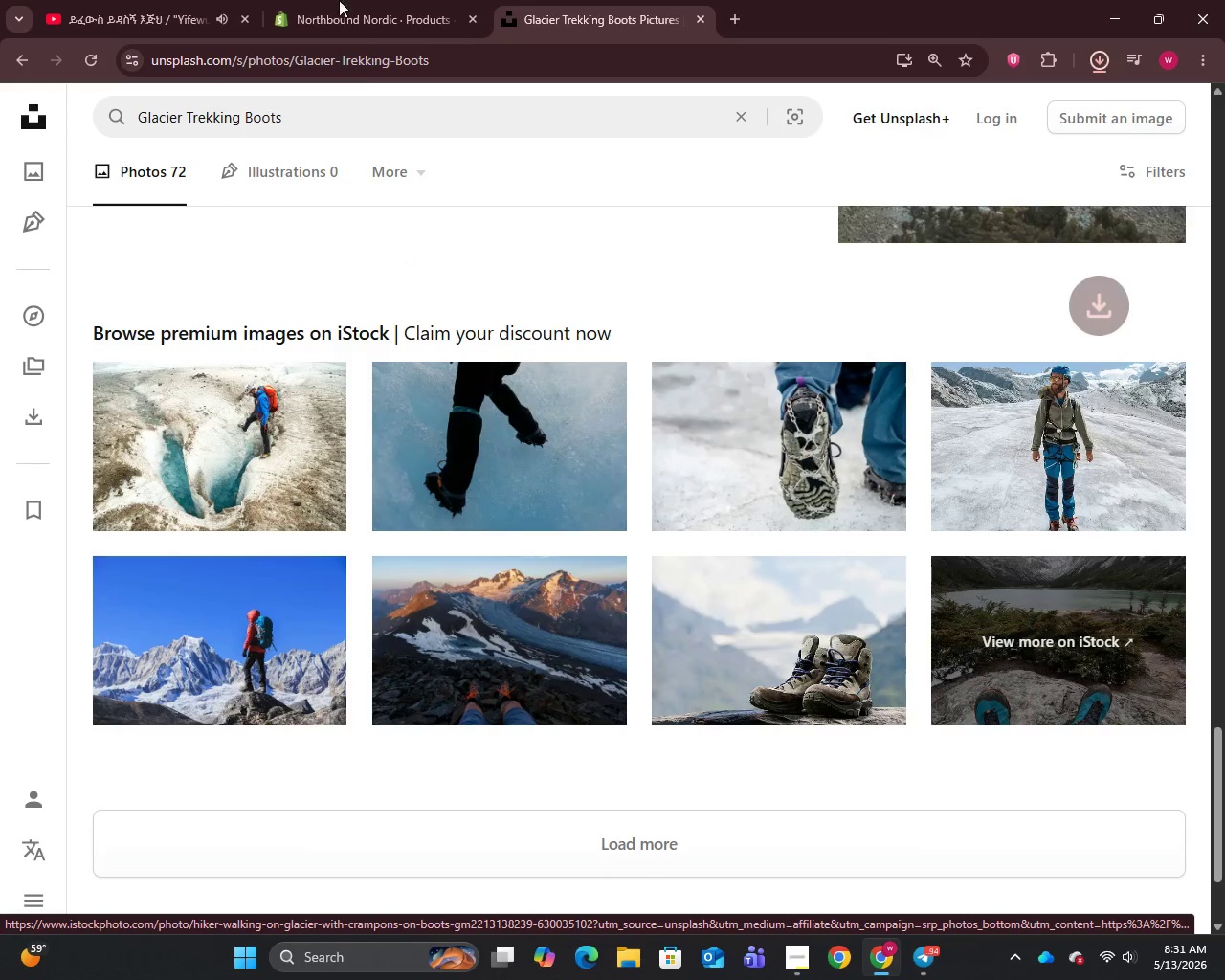 
left_click([325, 0])
 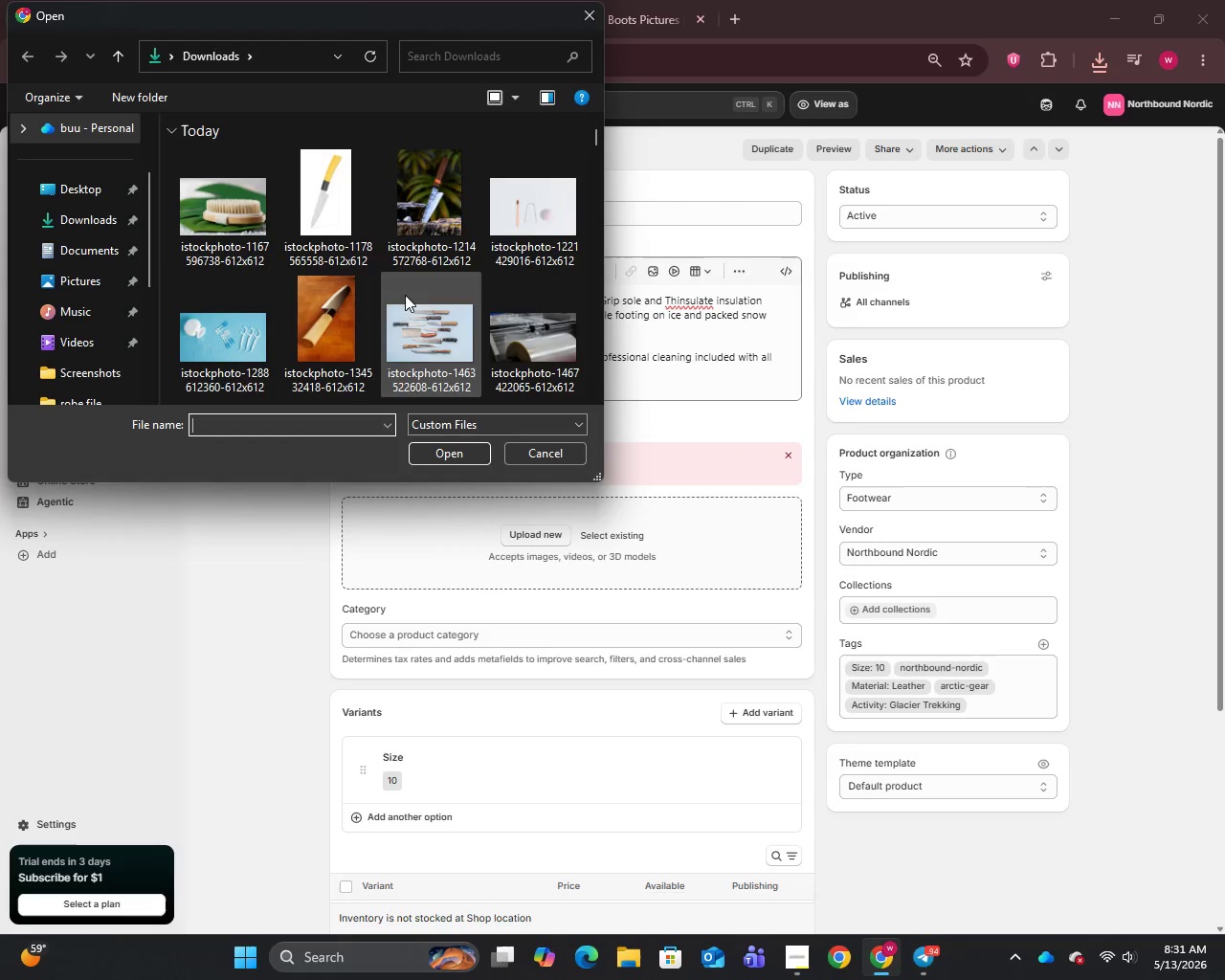 
left_click([239, 233])
 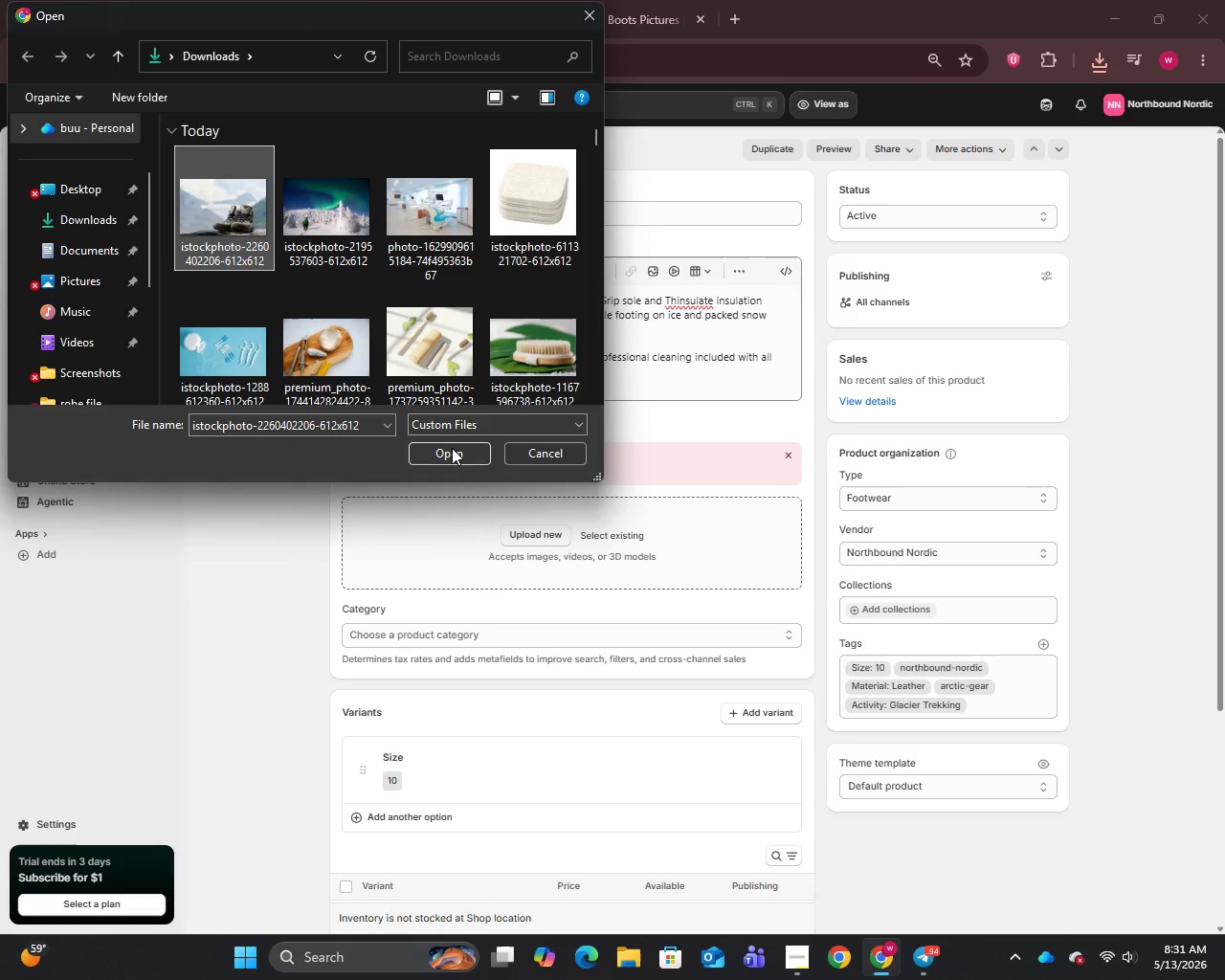 
left_click([457, 452])
 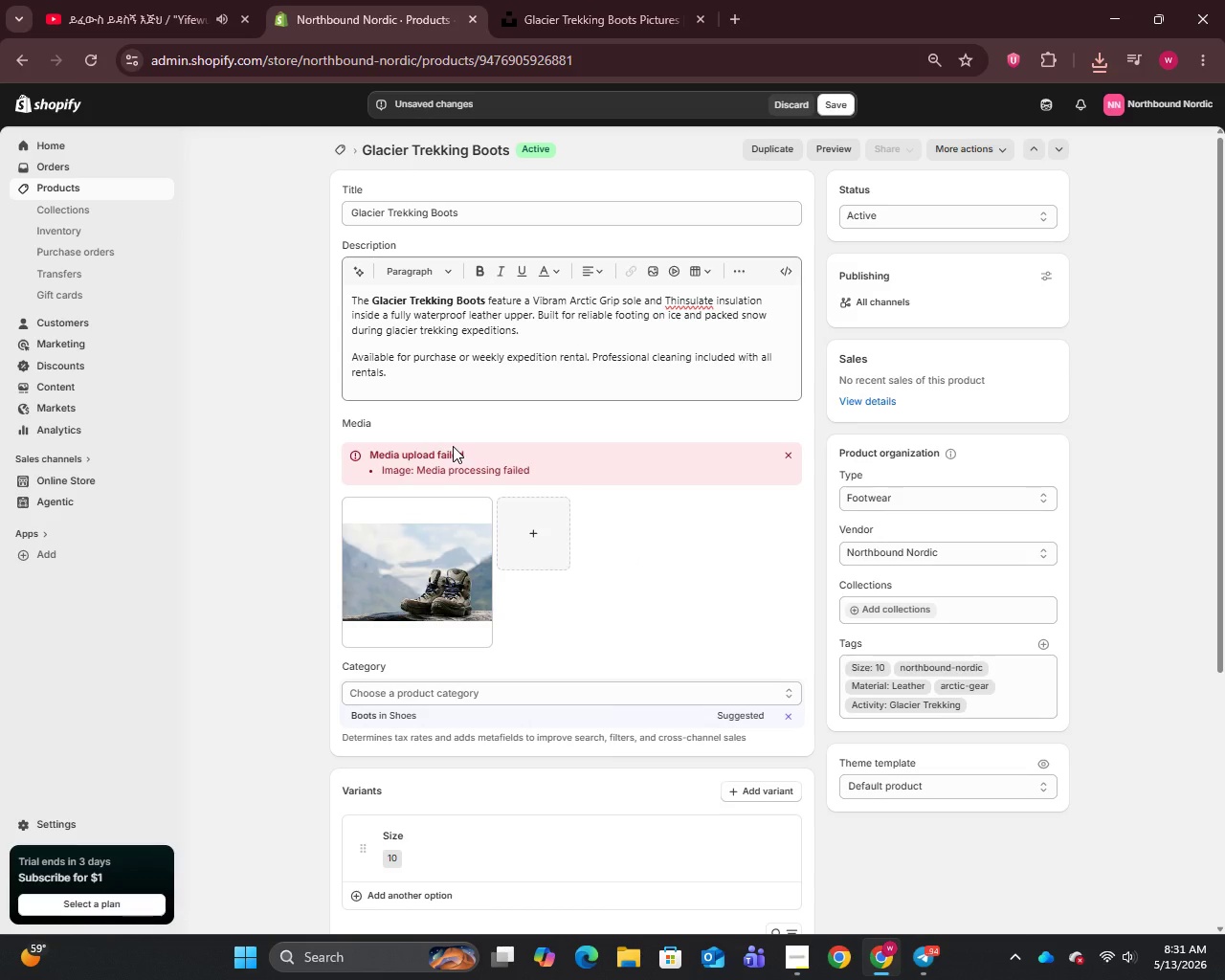 
wait(18.41)
 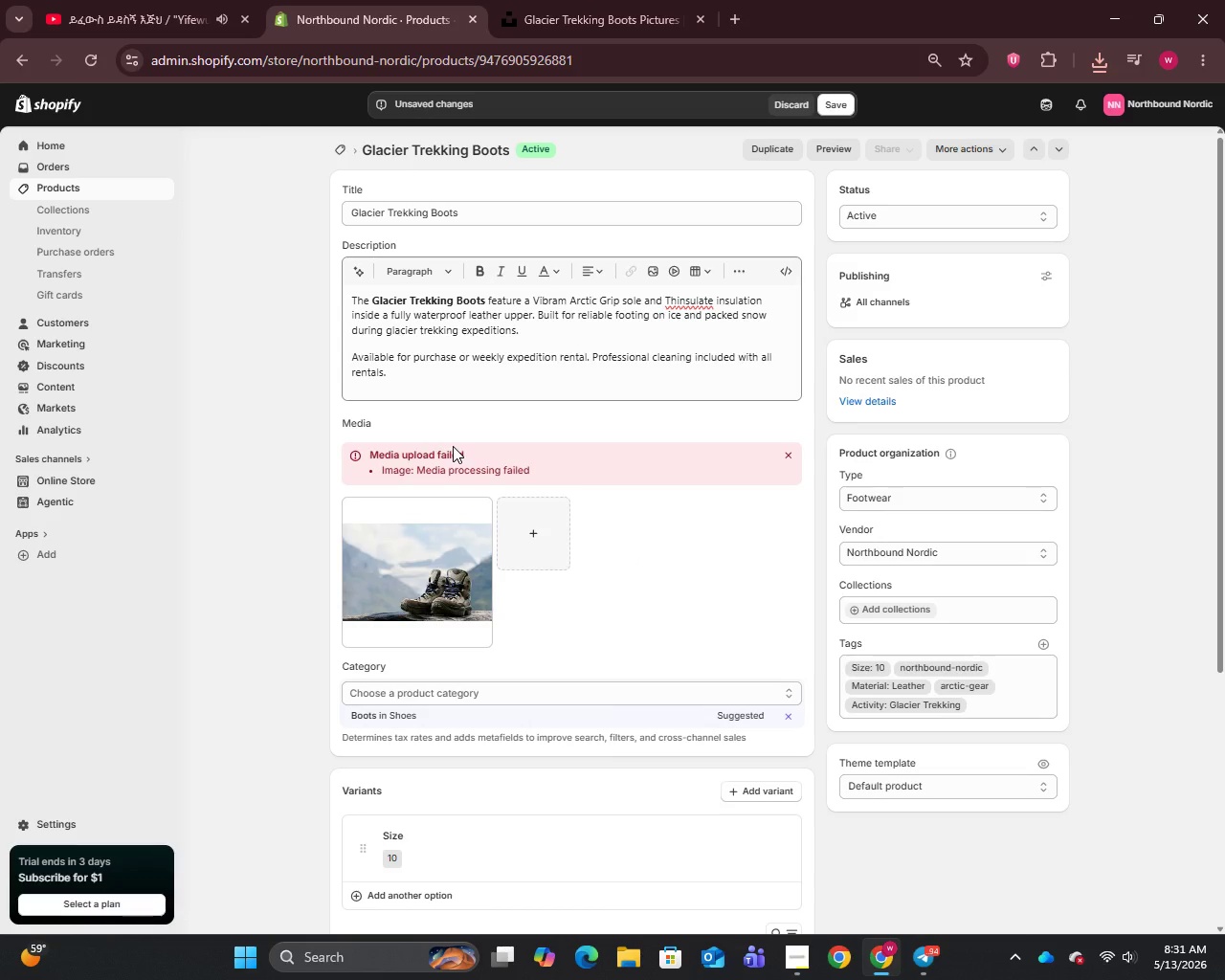 
left_click([419, 567])
 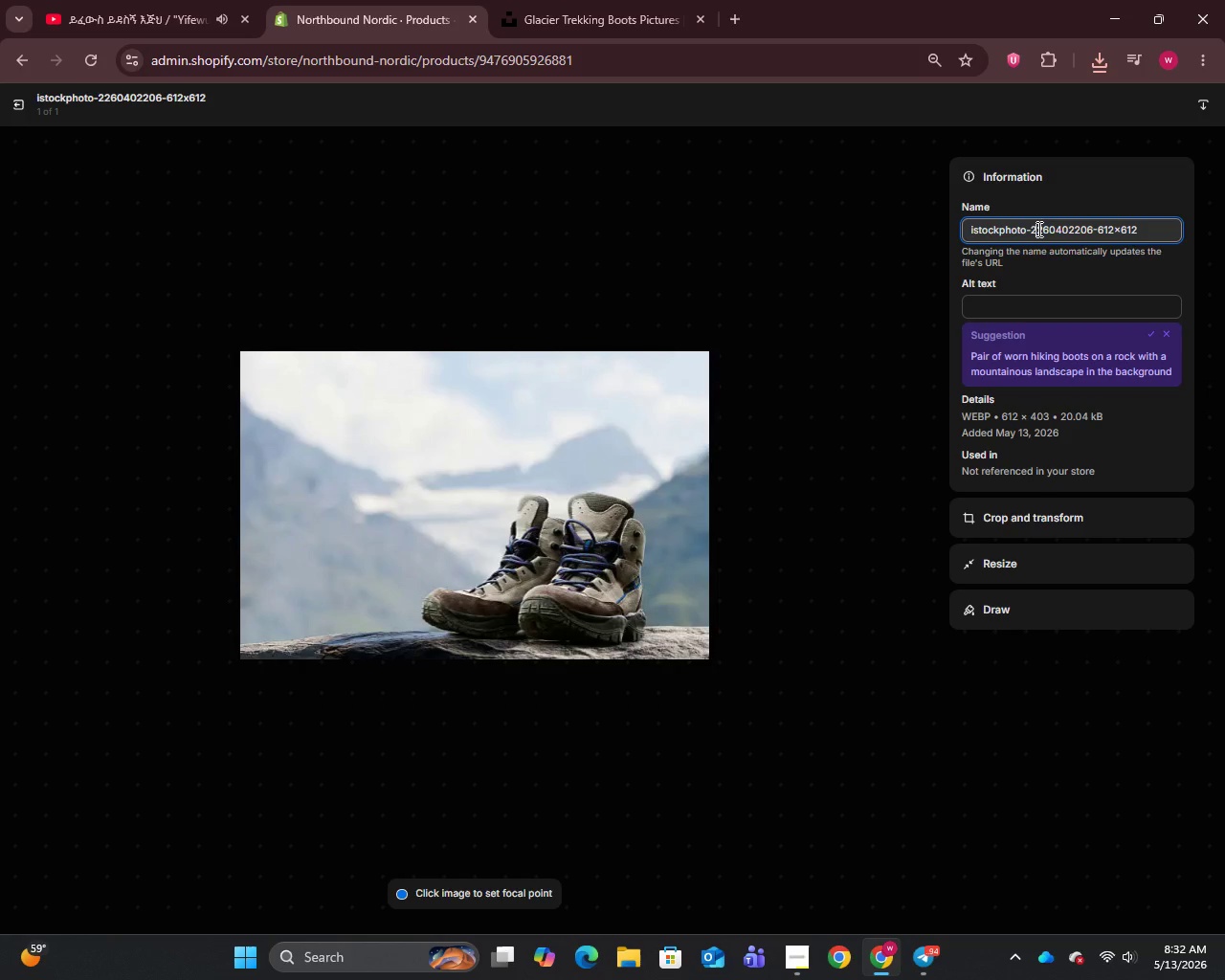 
key(Control+A)
 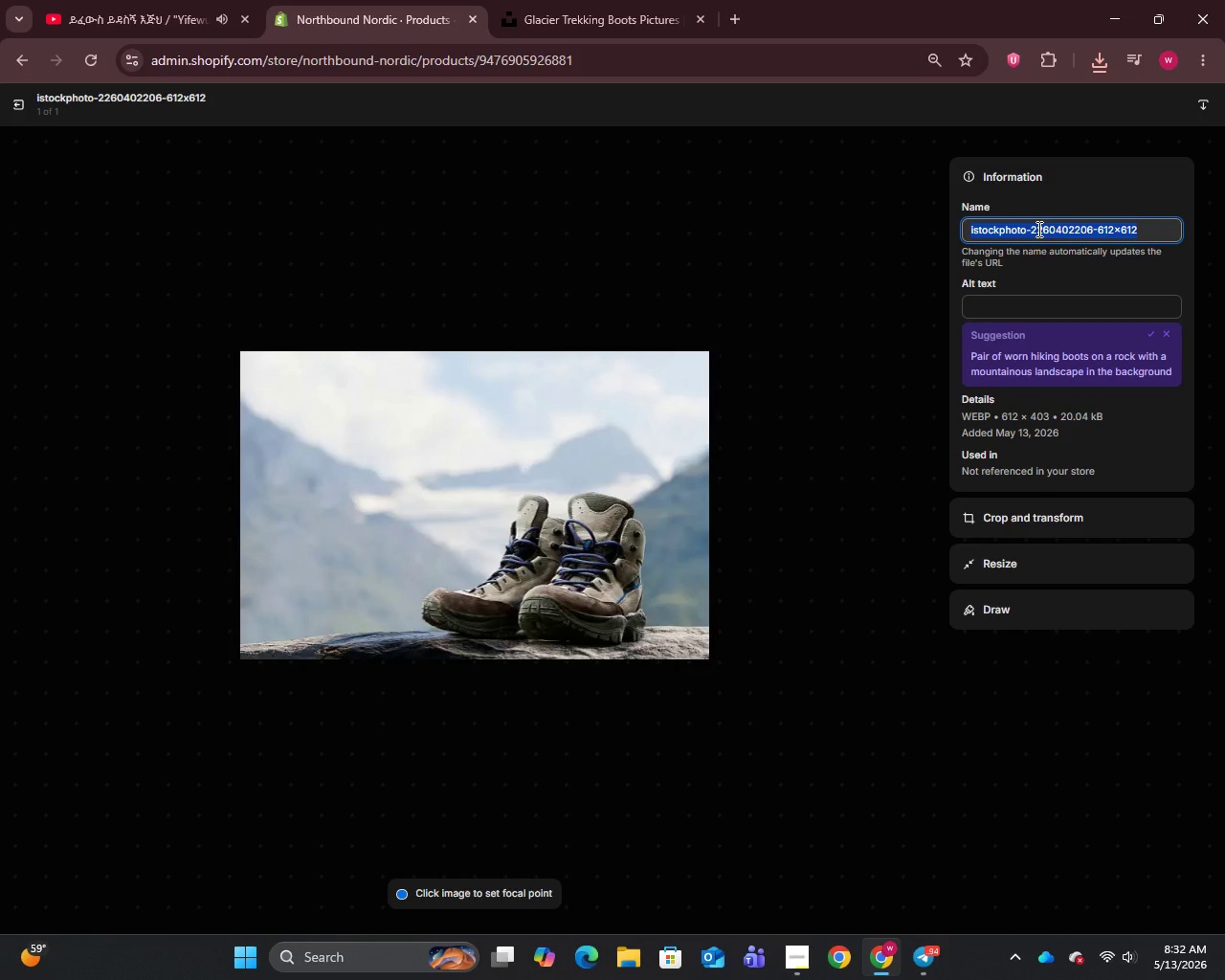 
key(Control+V)
 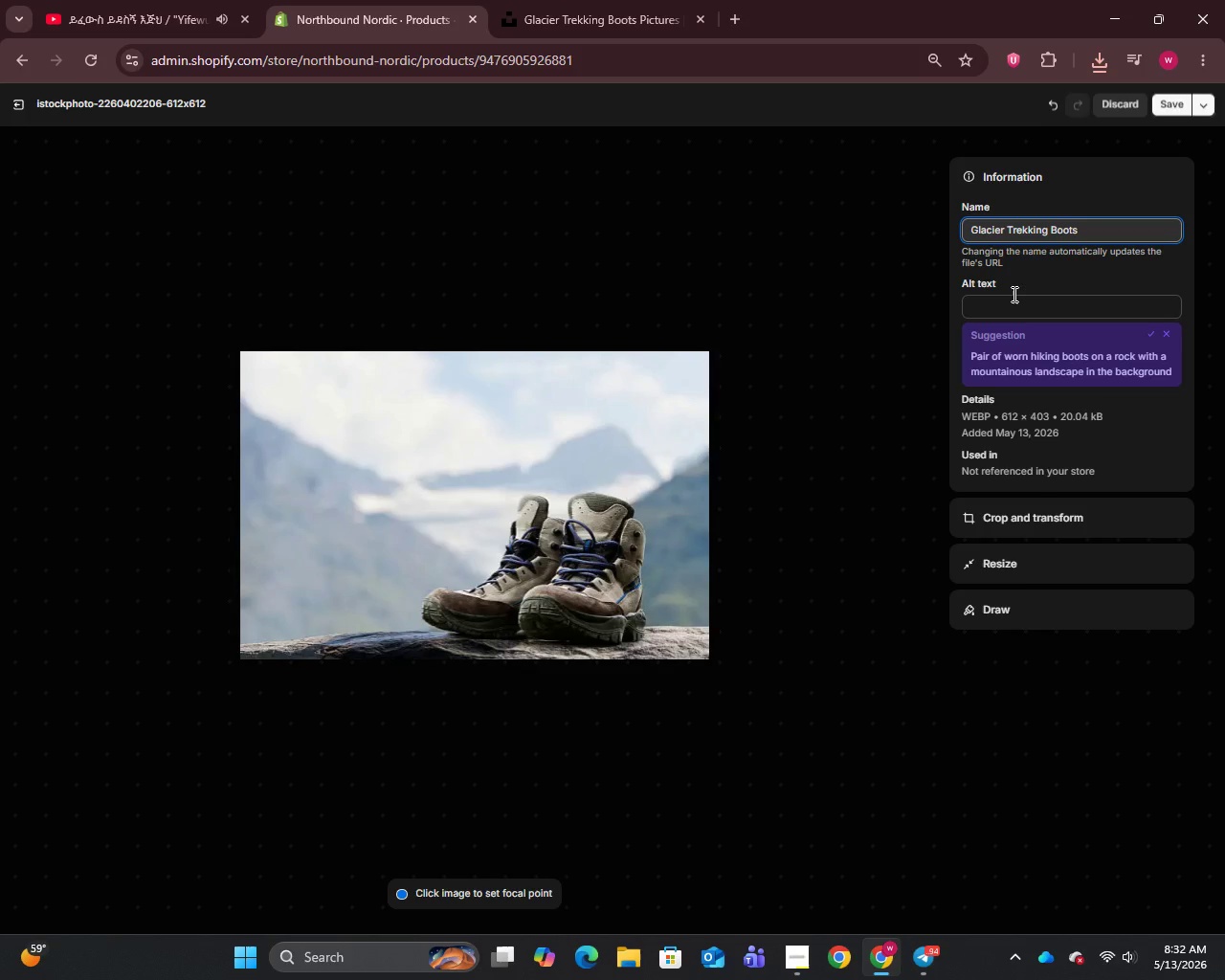 
left_click([1013, 294])
 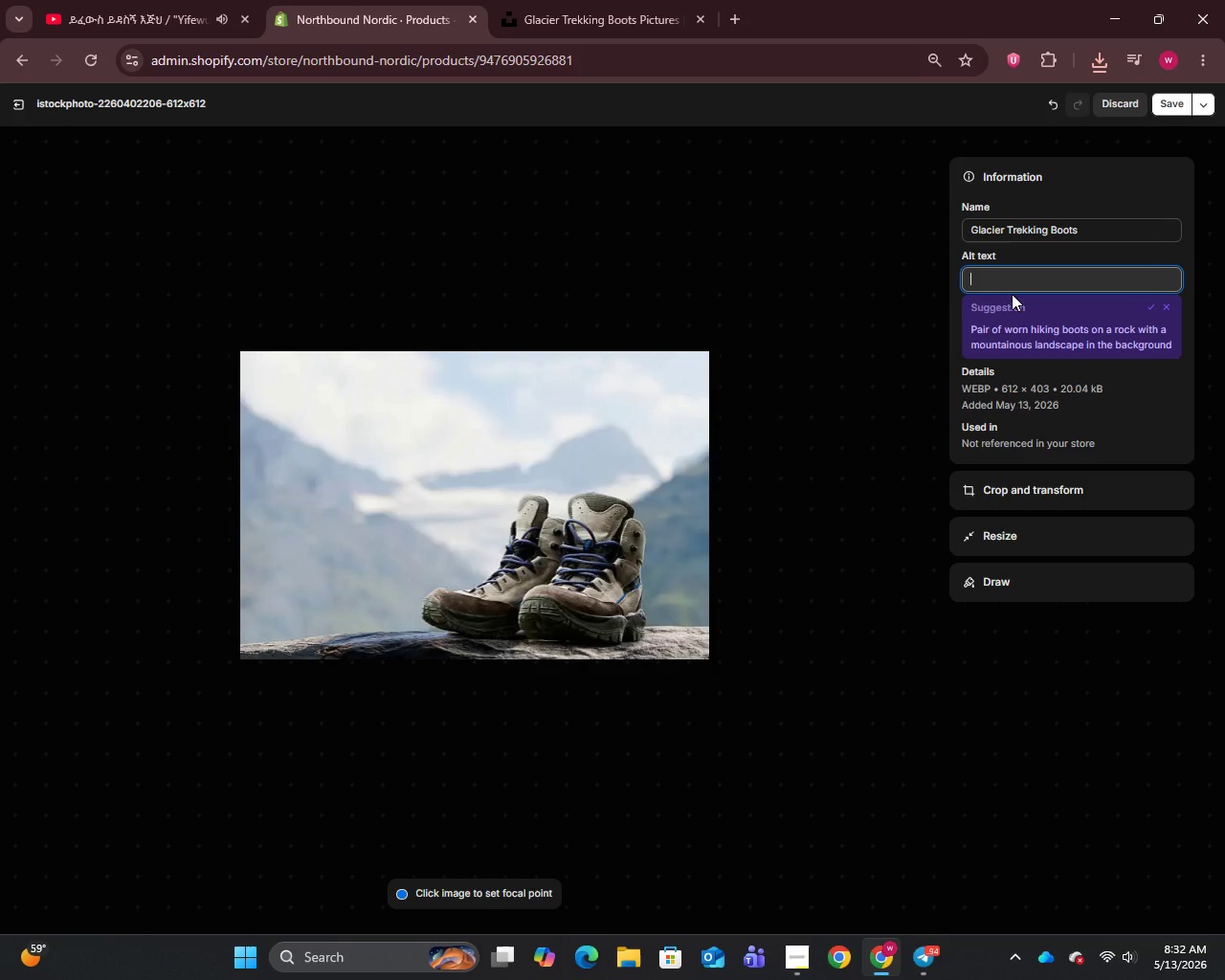 
type(Glacier Trekking Boots with Vibram Art)
key(Backspace)
key(Backspace)
 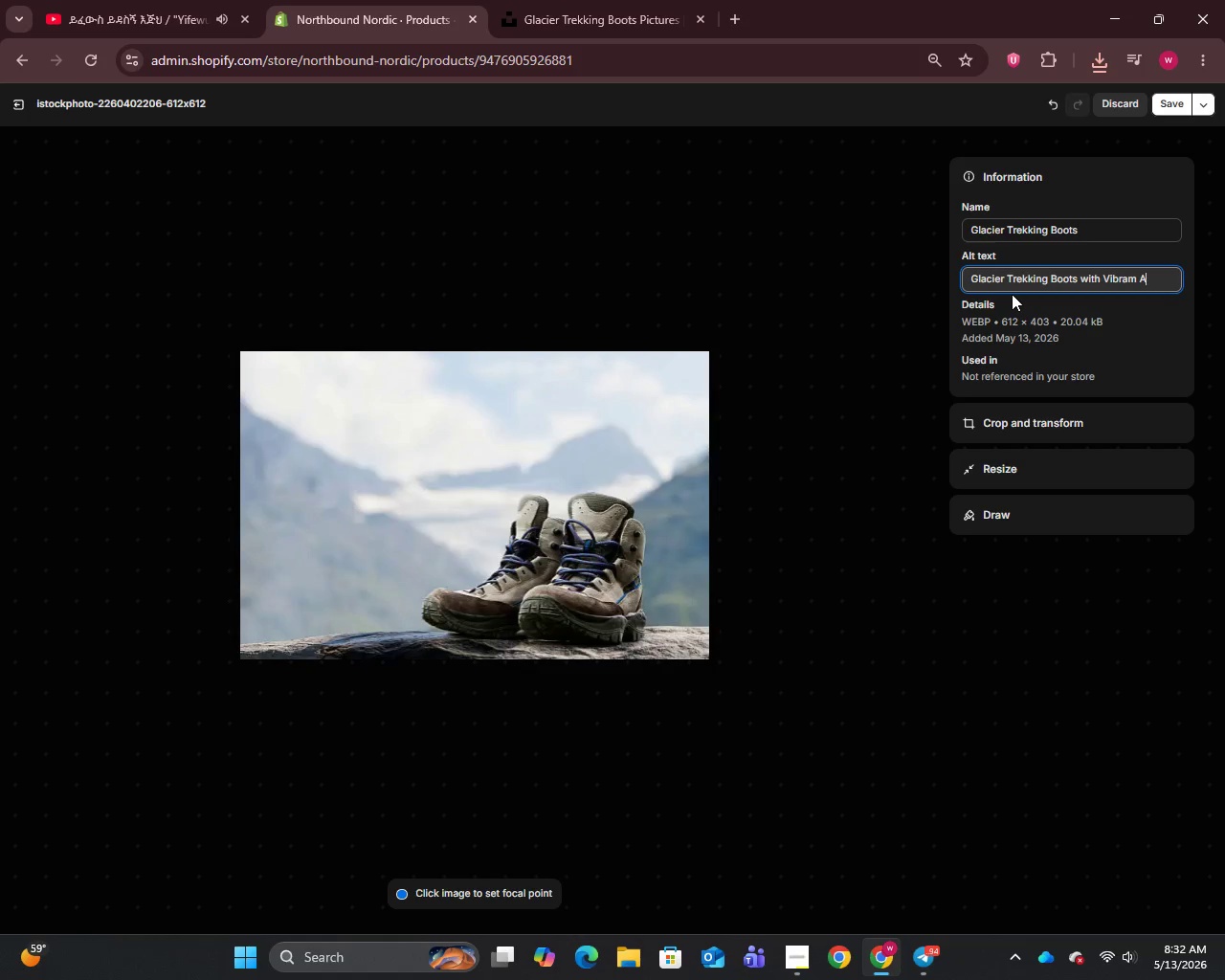 
type(rctic Grip sole )
key(Backspace)
type(, waterproof leather expedition footwear)
 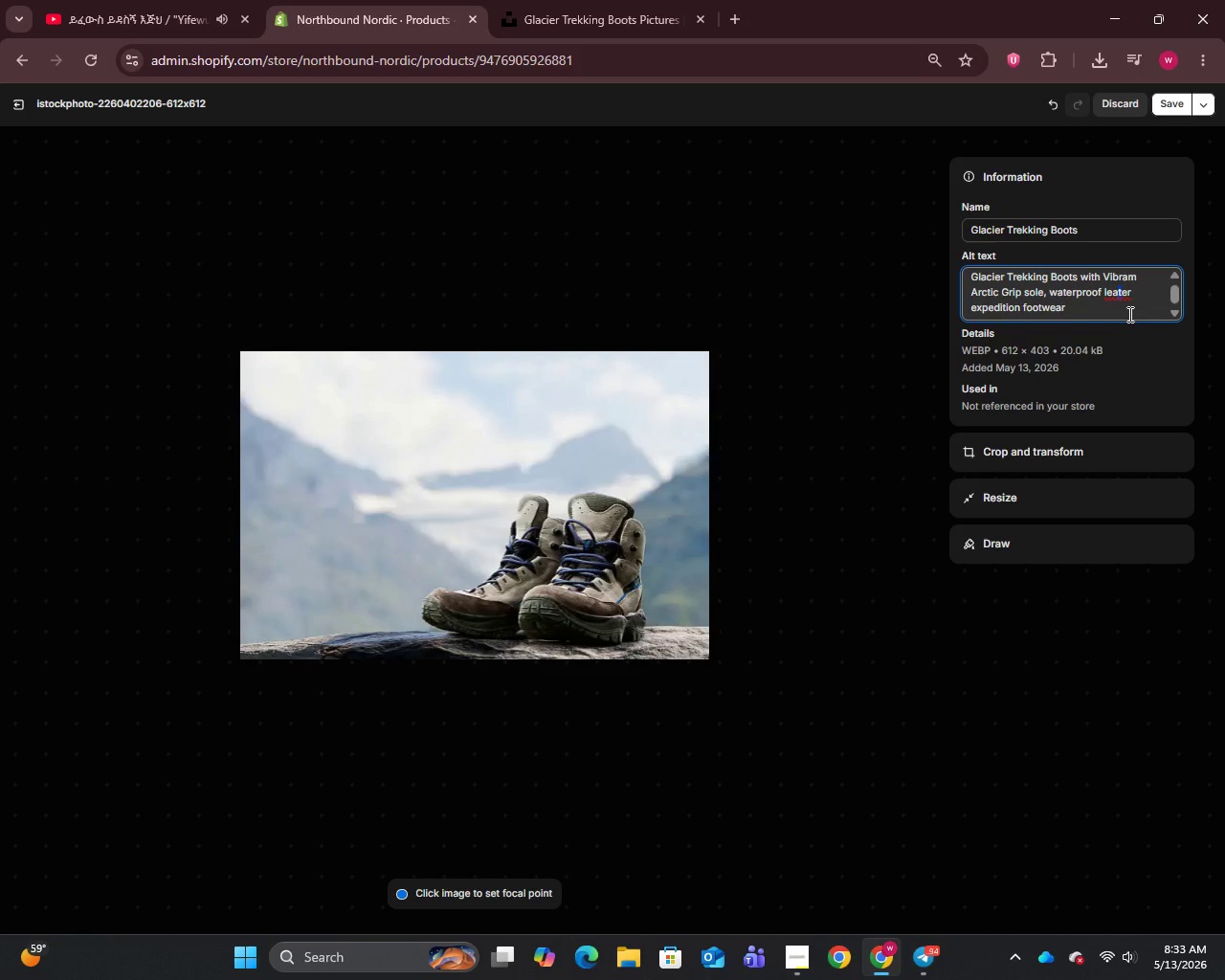 
wait(5.98)
 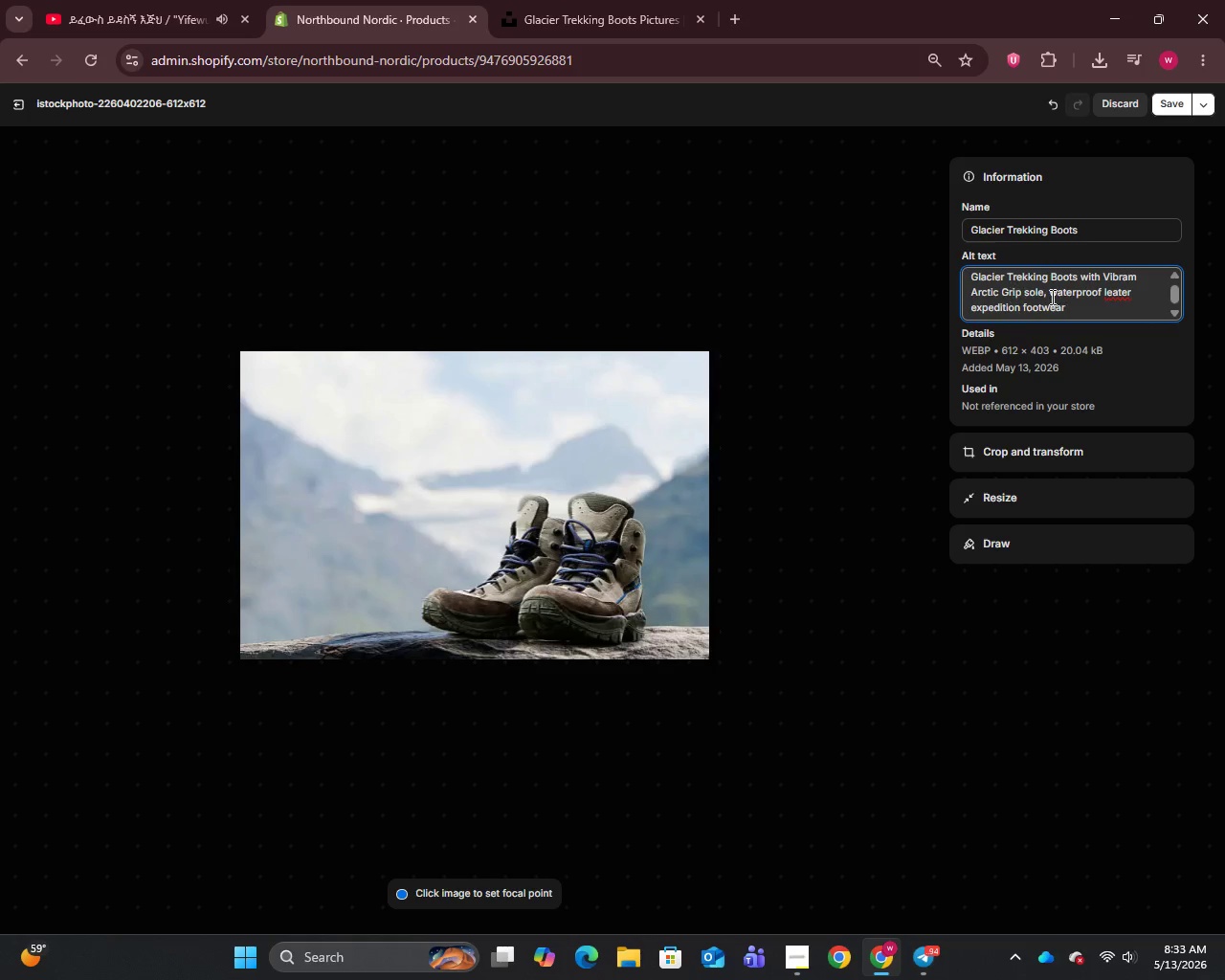 
left_click([1121, 291])
 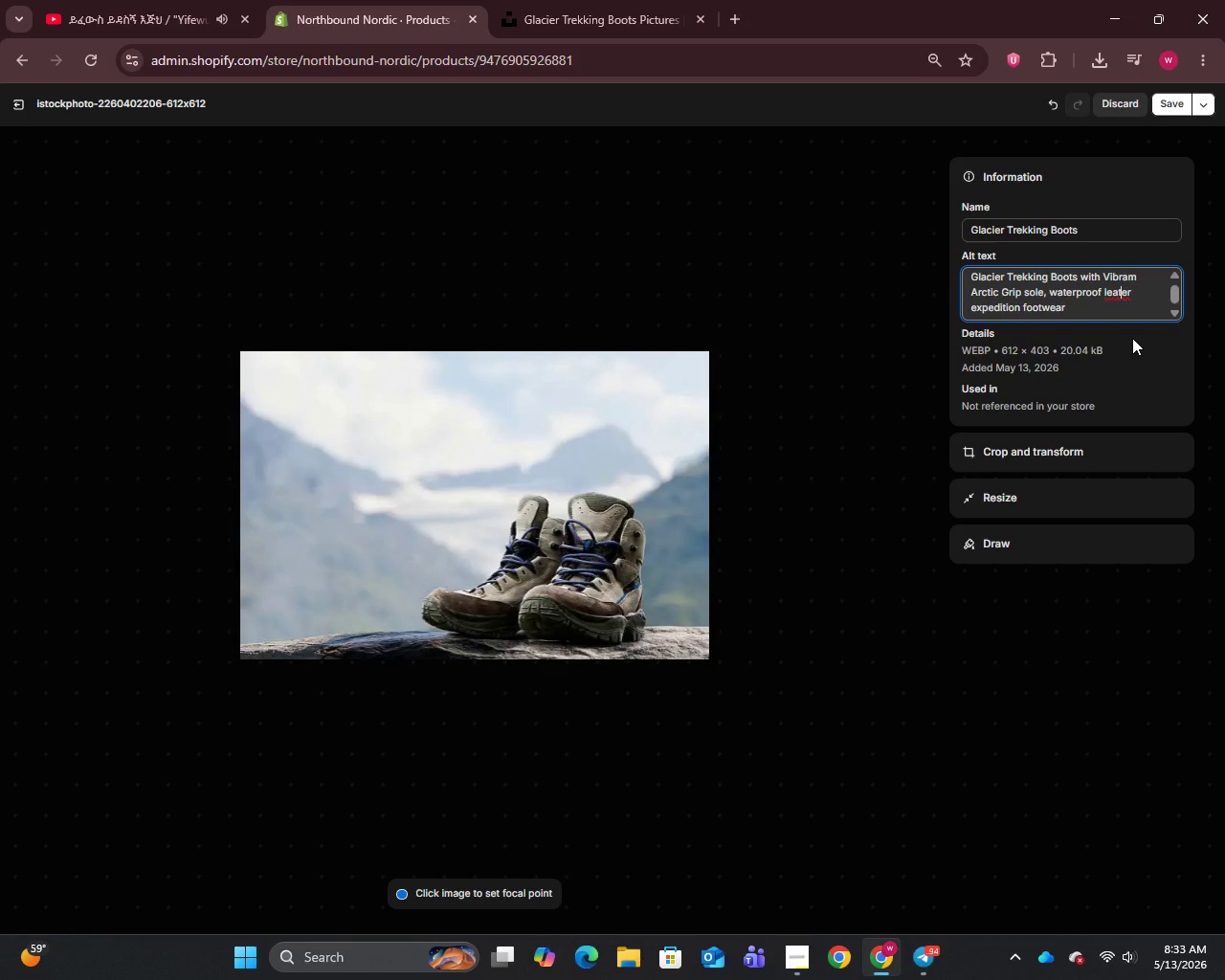 
key(H)
 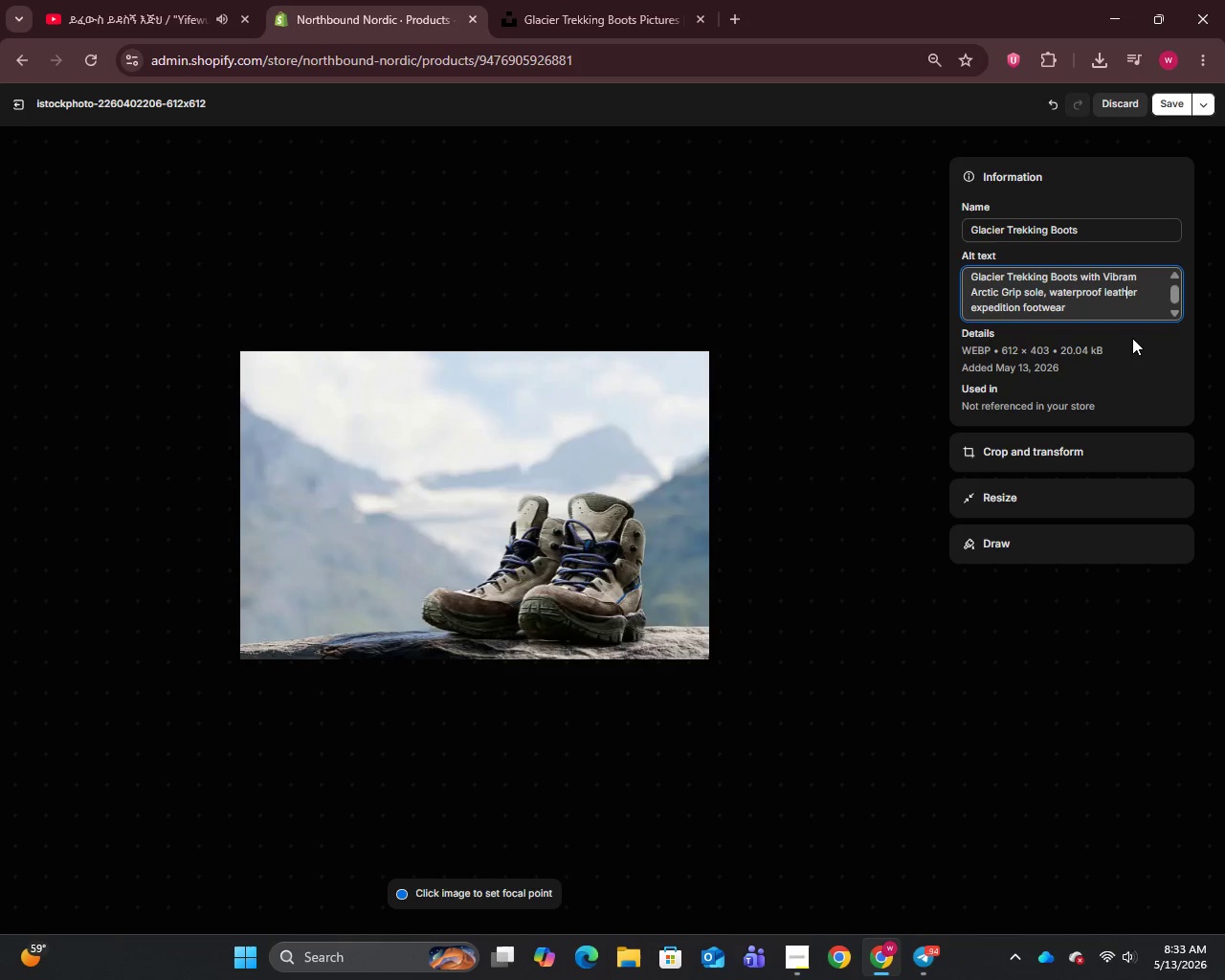 
wait(12.44)
 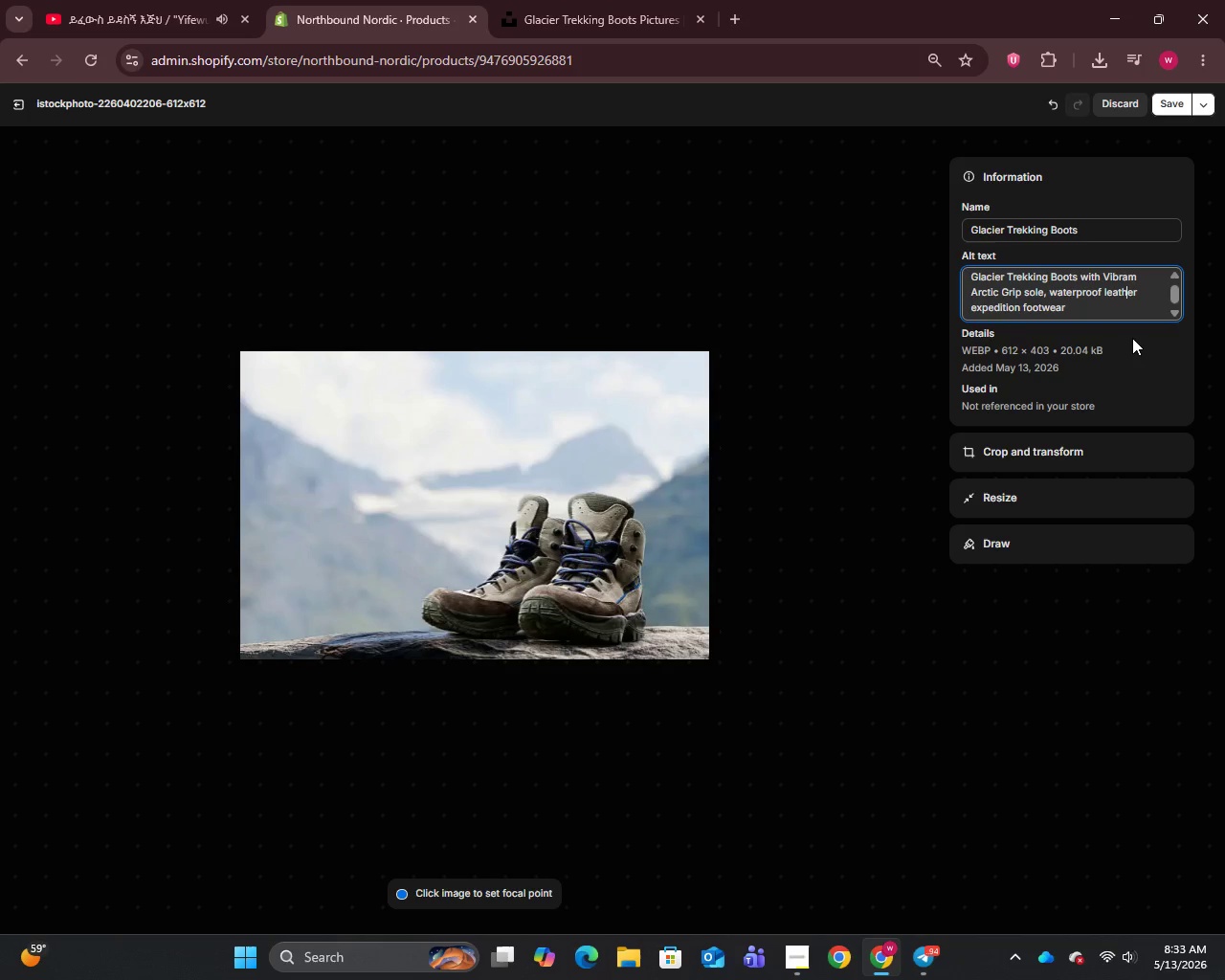 
left_click([1175, 104])
 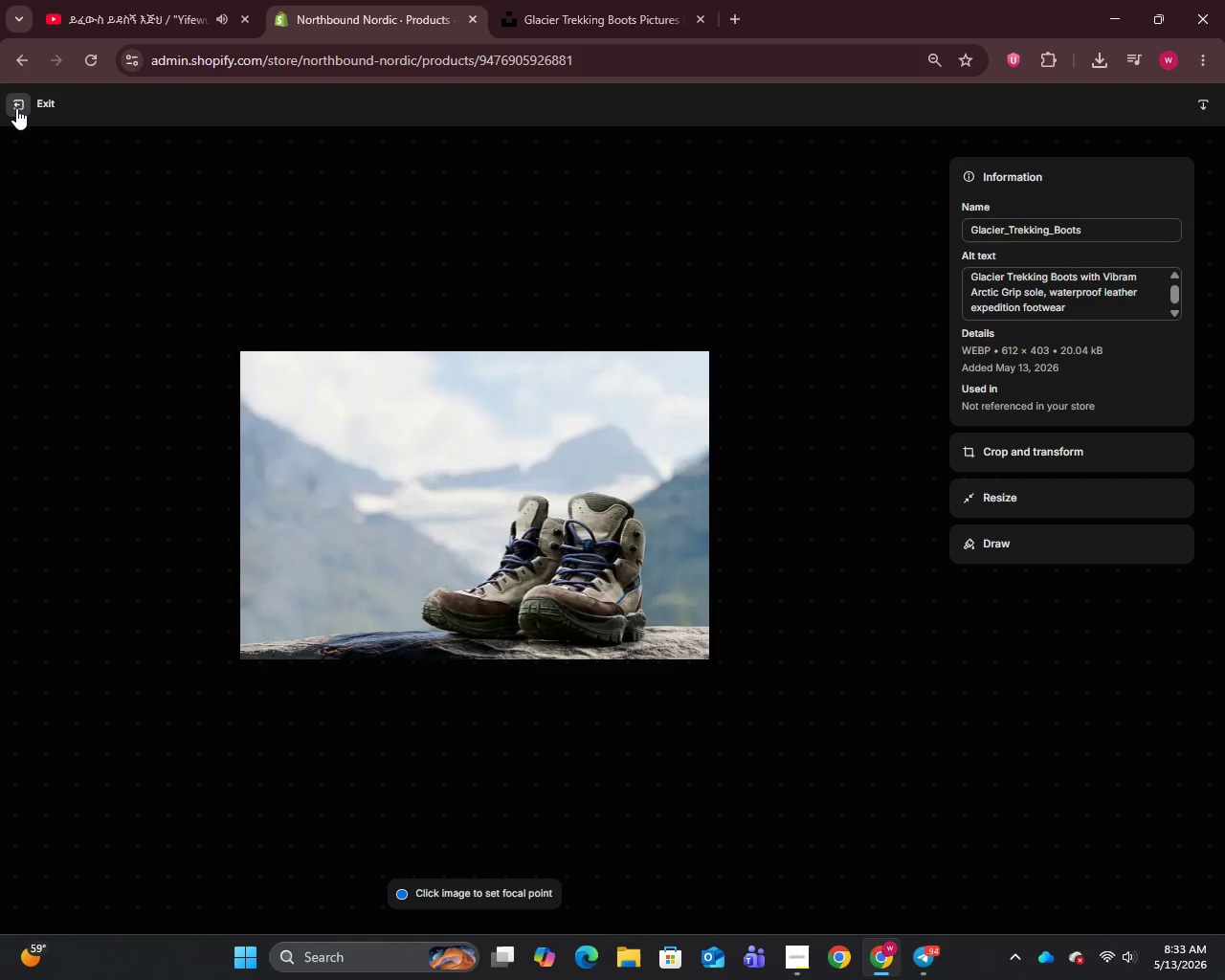 
left_click([16, 108])
 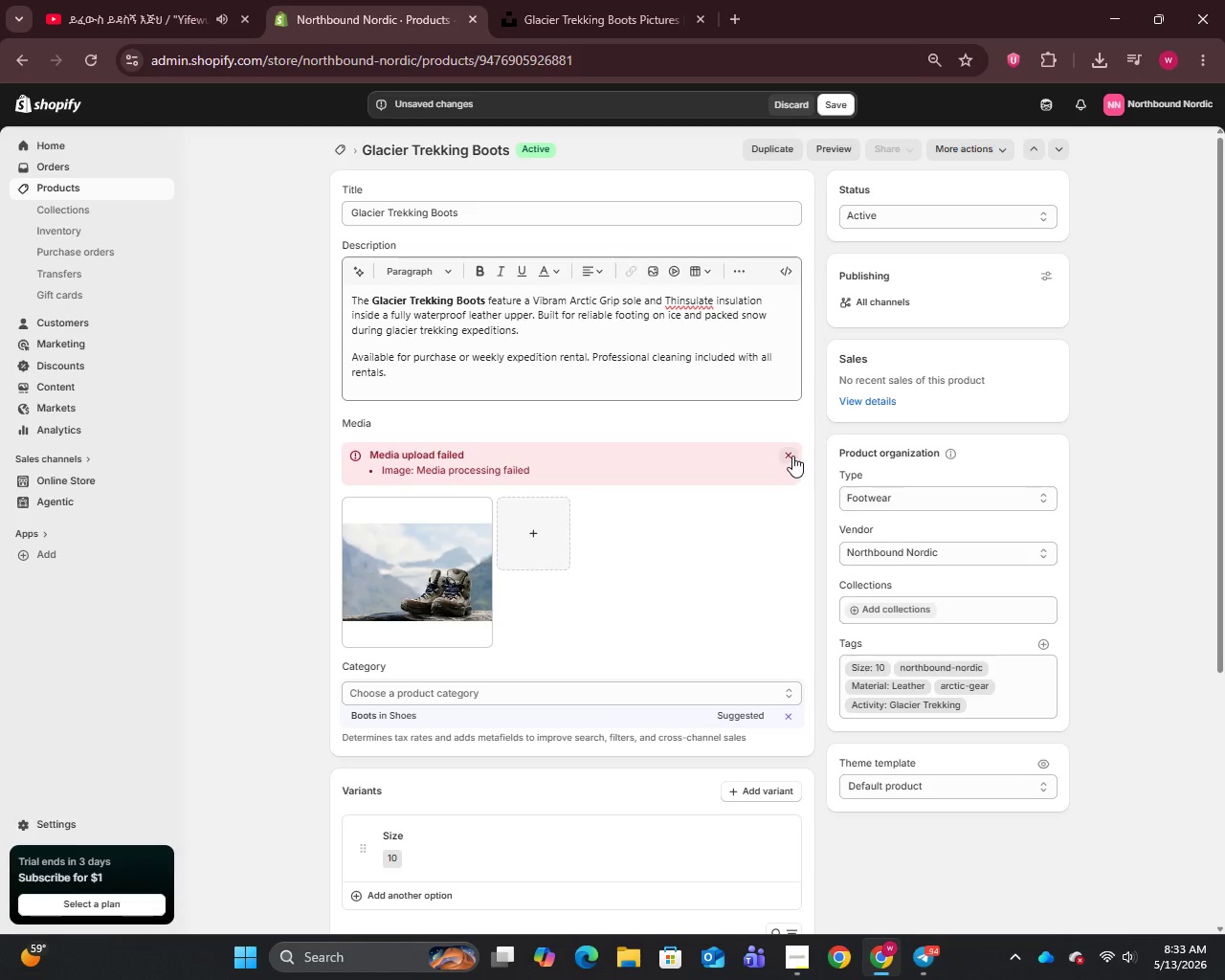 
left_click([792, 456])
 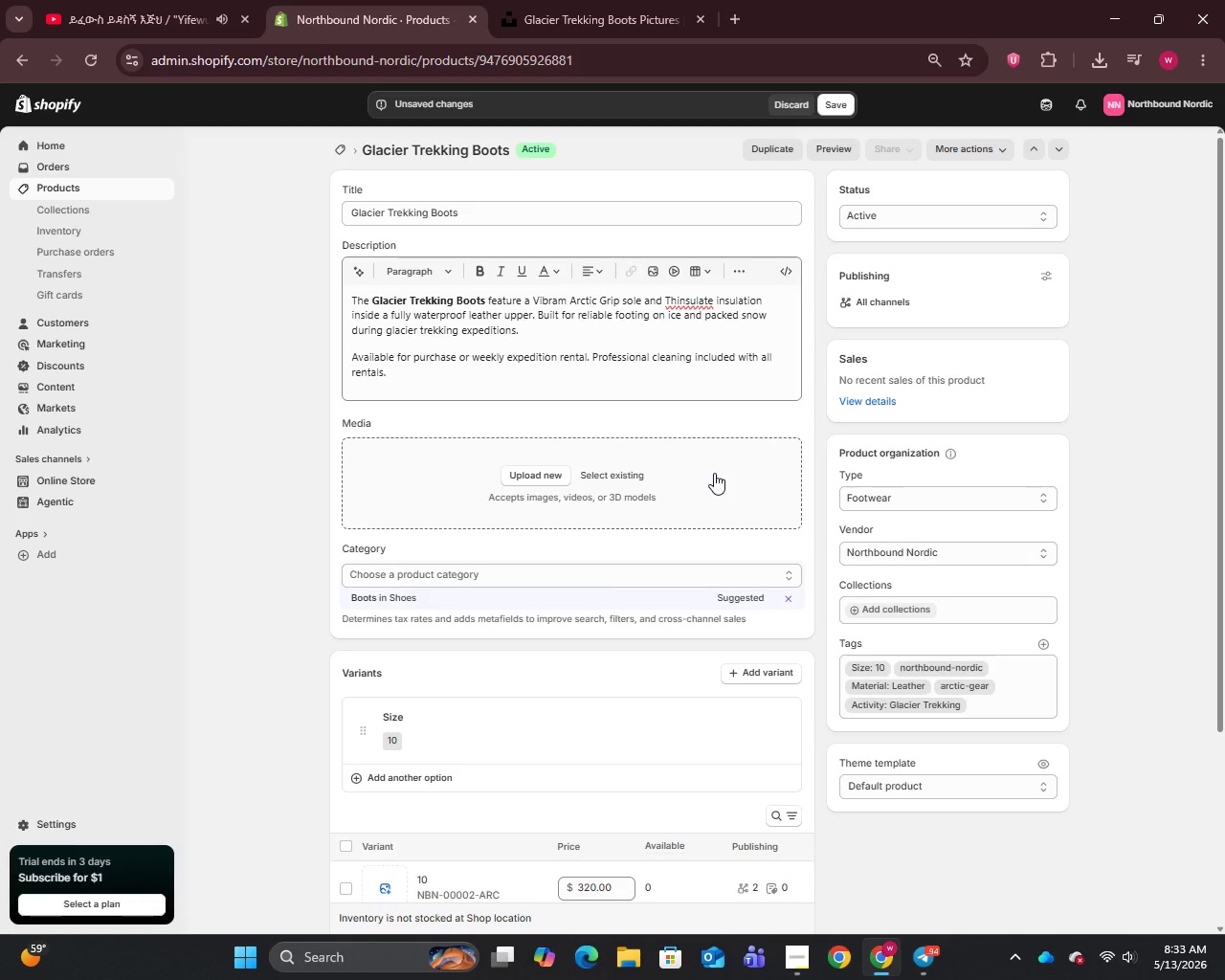 
left_click([624, 477])
 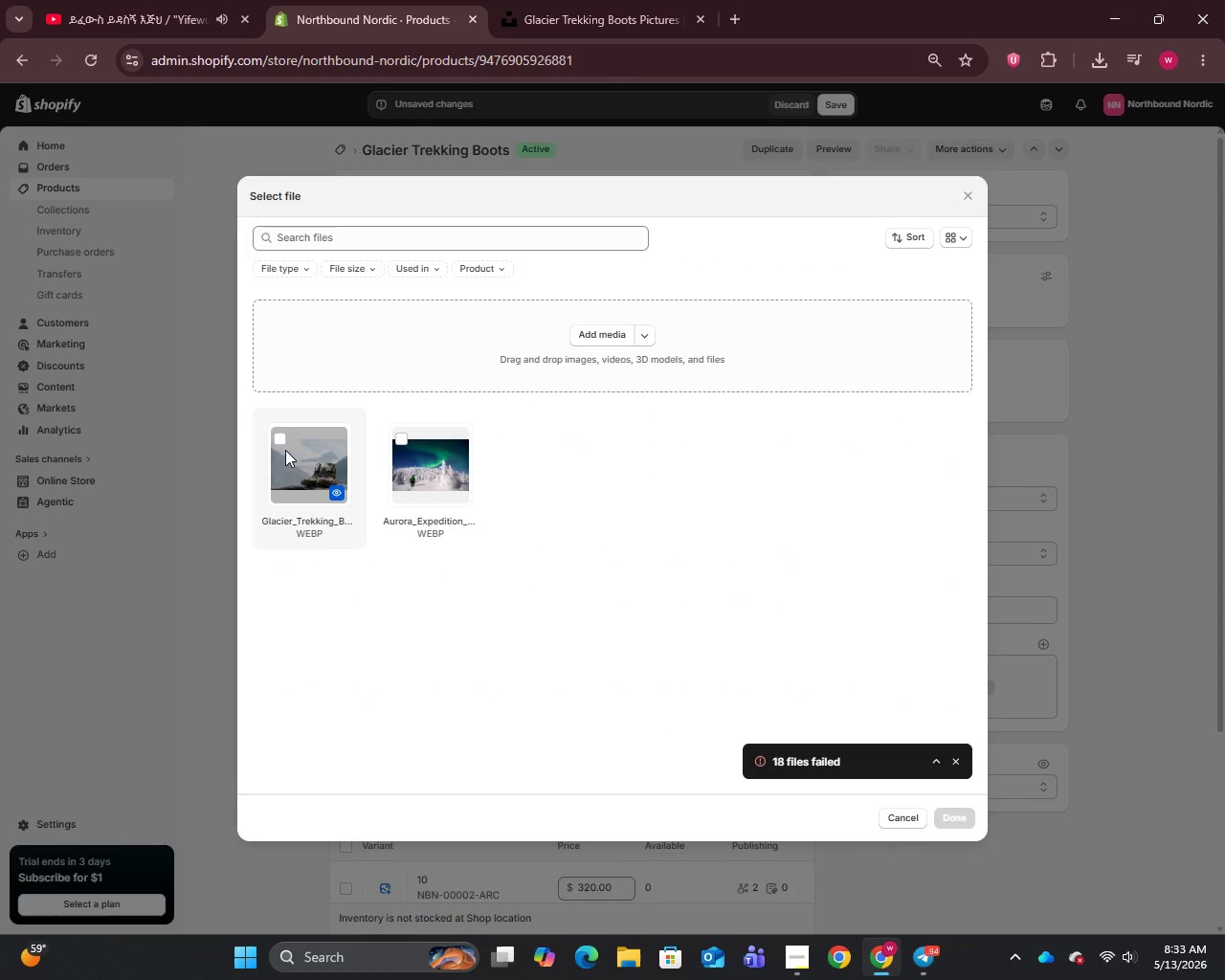 
left_click([274, 442])
 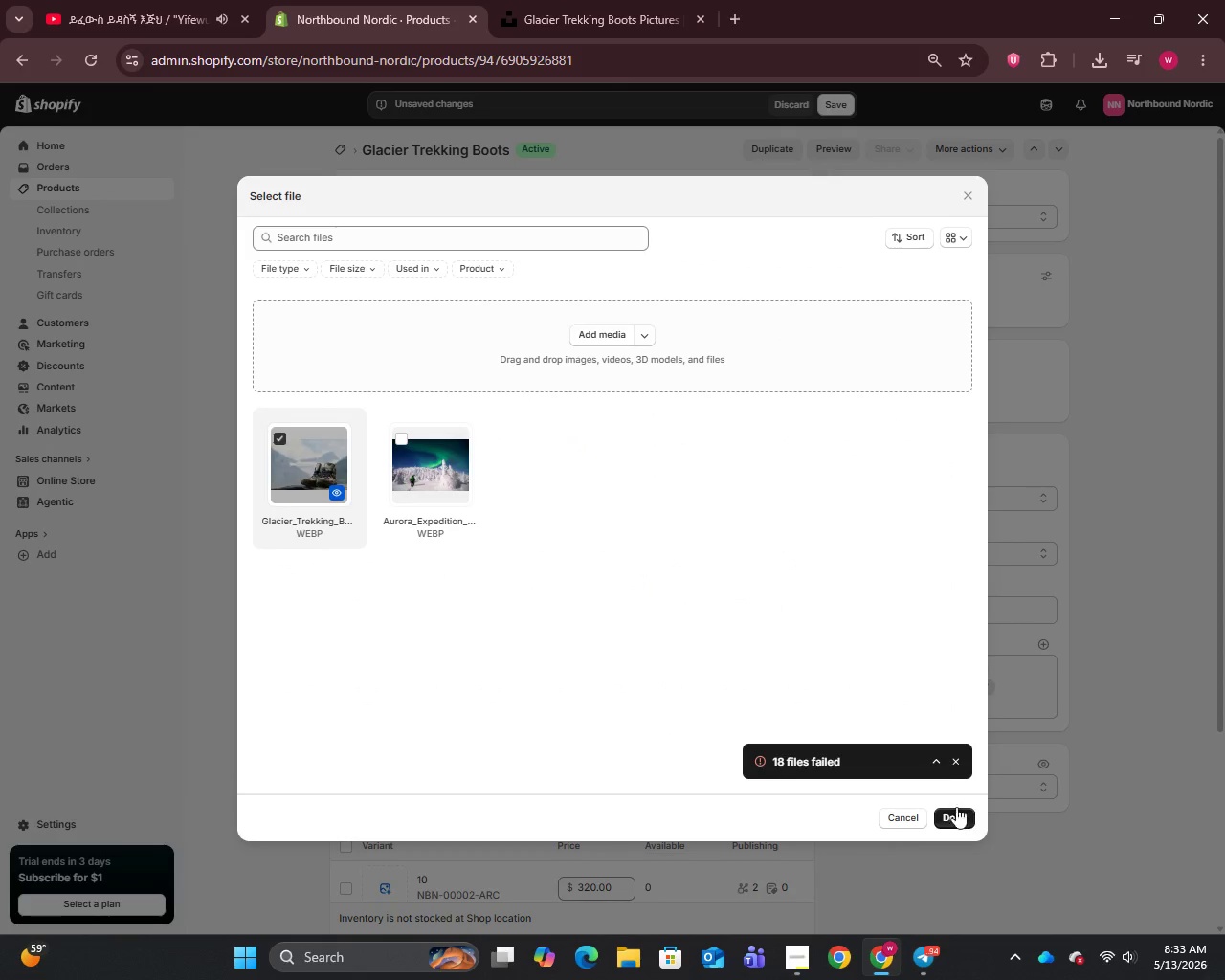 
left_click([953, 759])
 